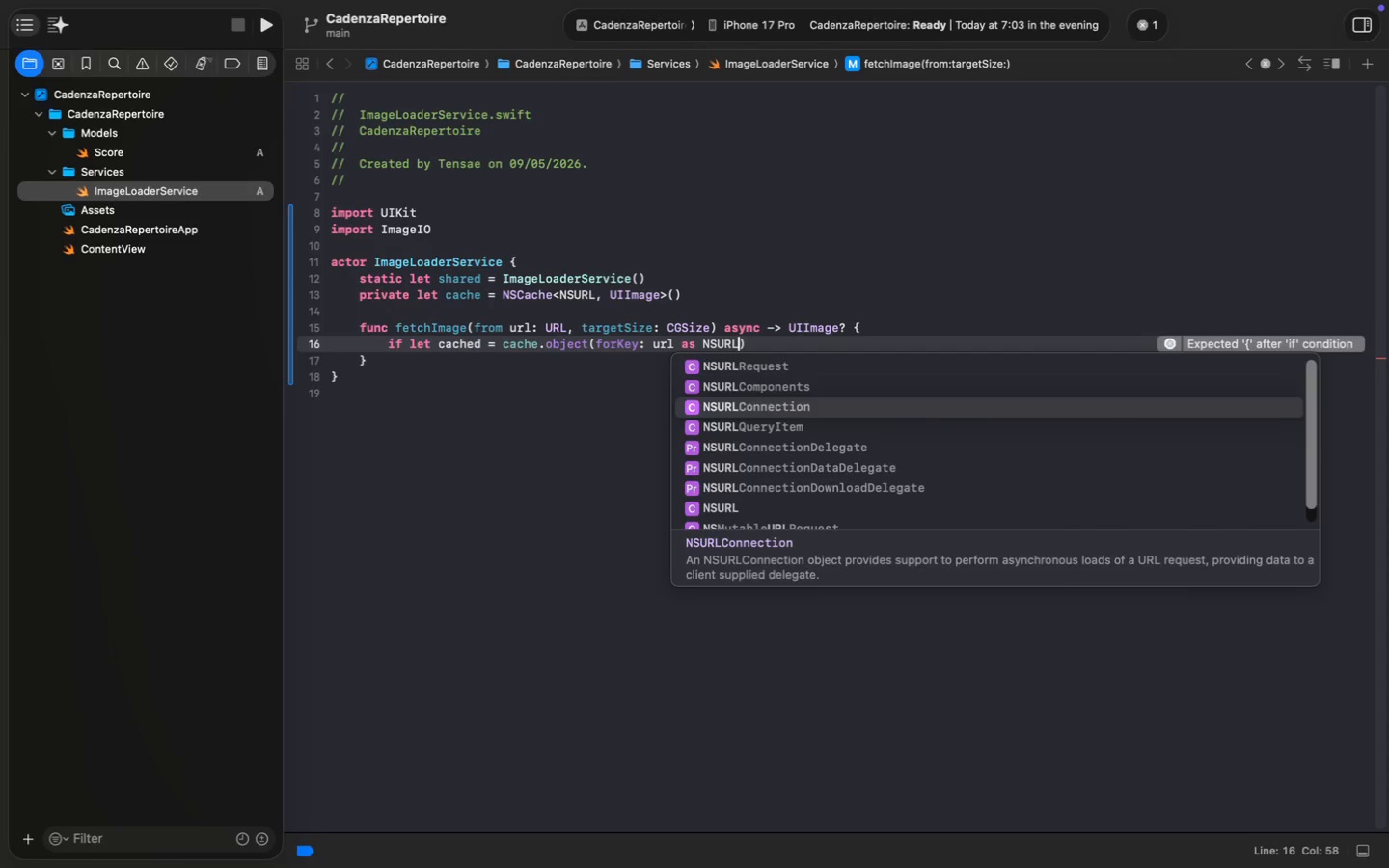 
key(ArrowDown)
 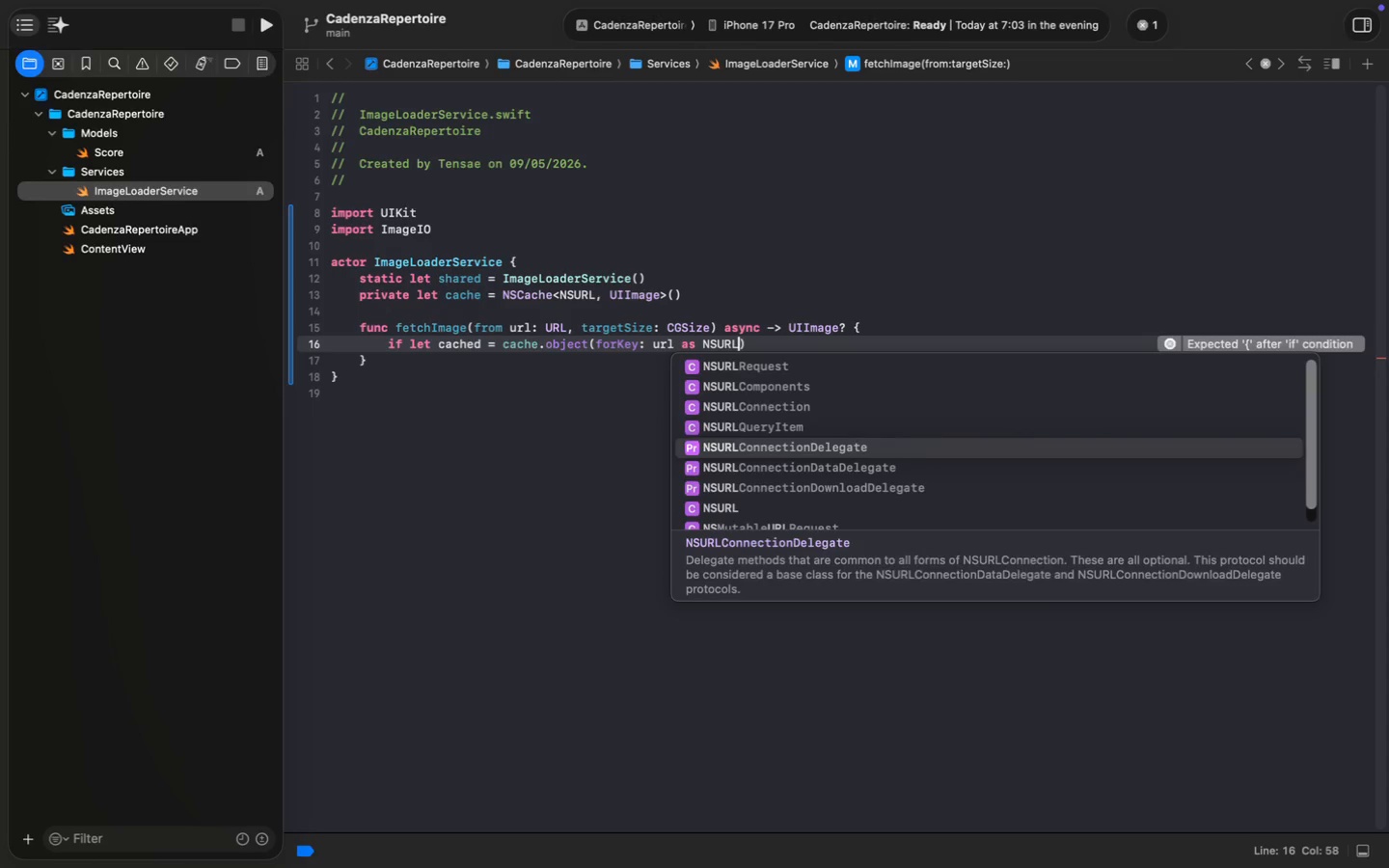 
key(ArrowDown)
 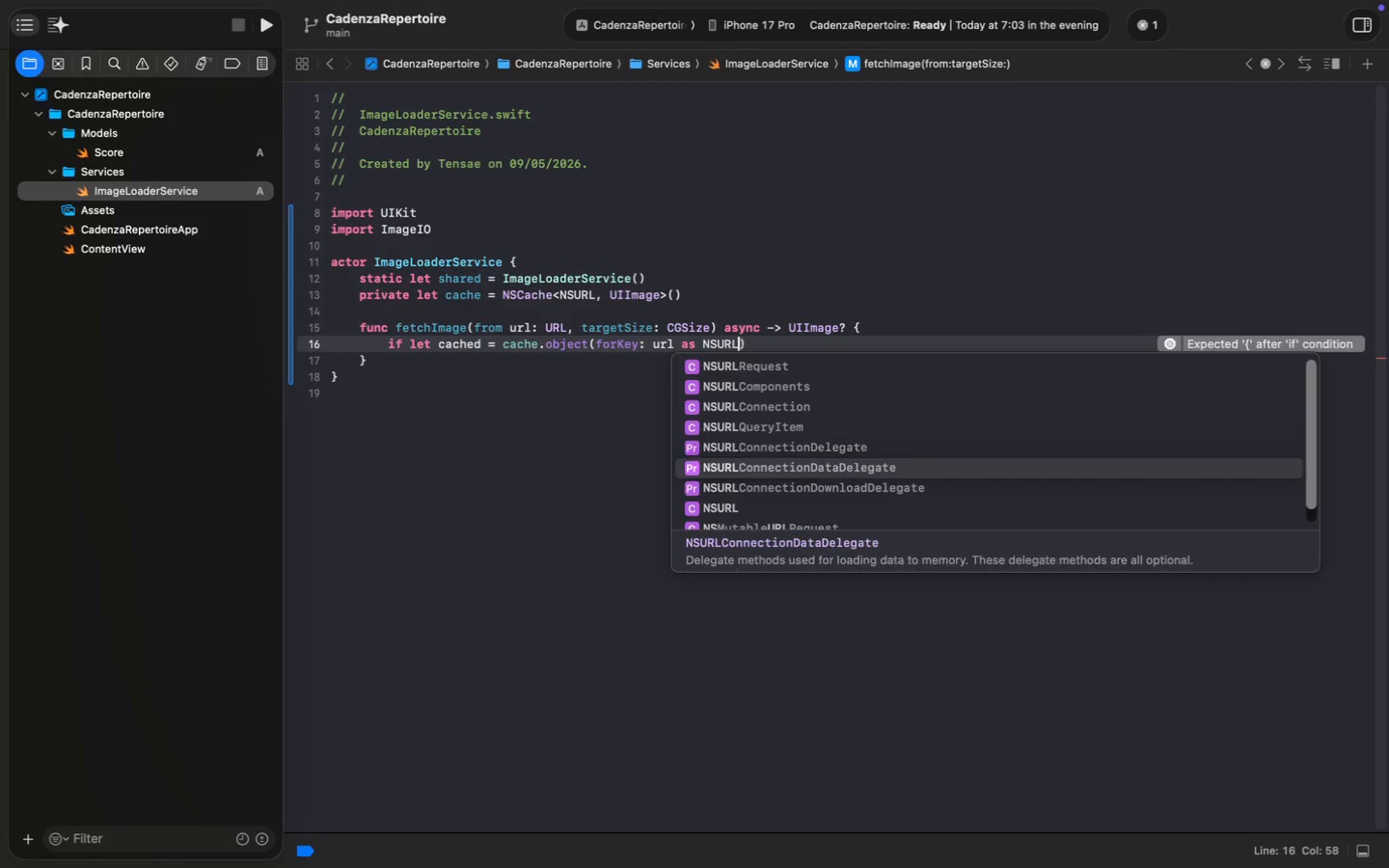 
key(ArrowDown)
 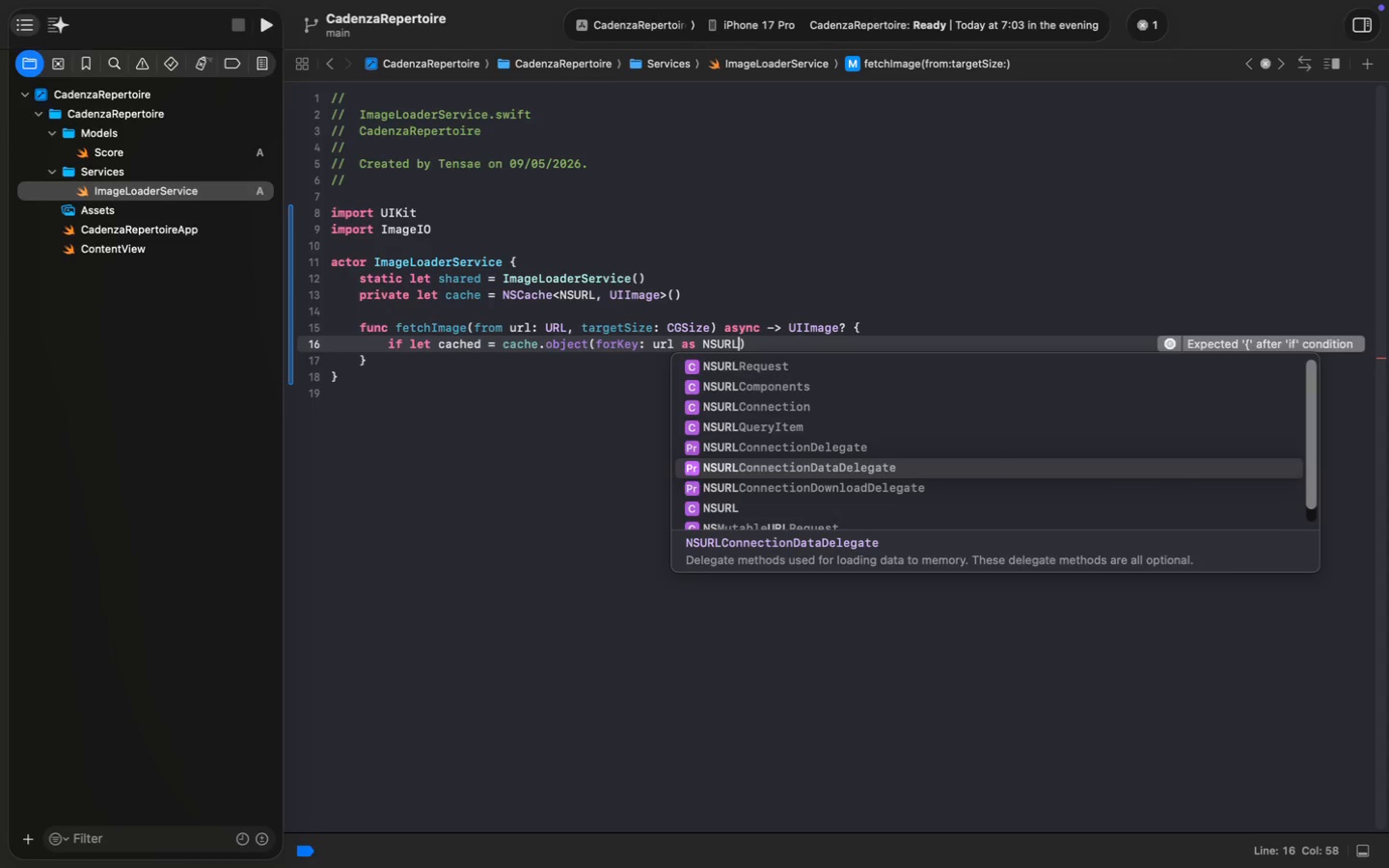 
key(ArrowDown)
 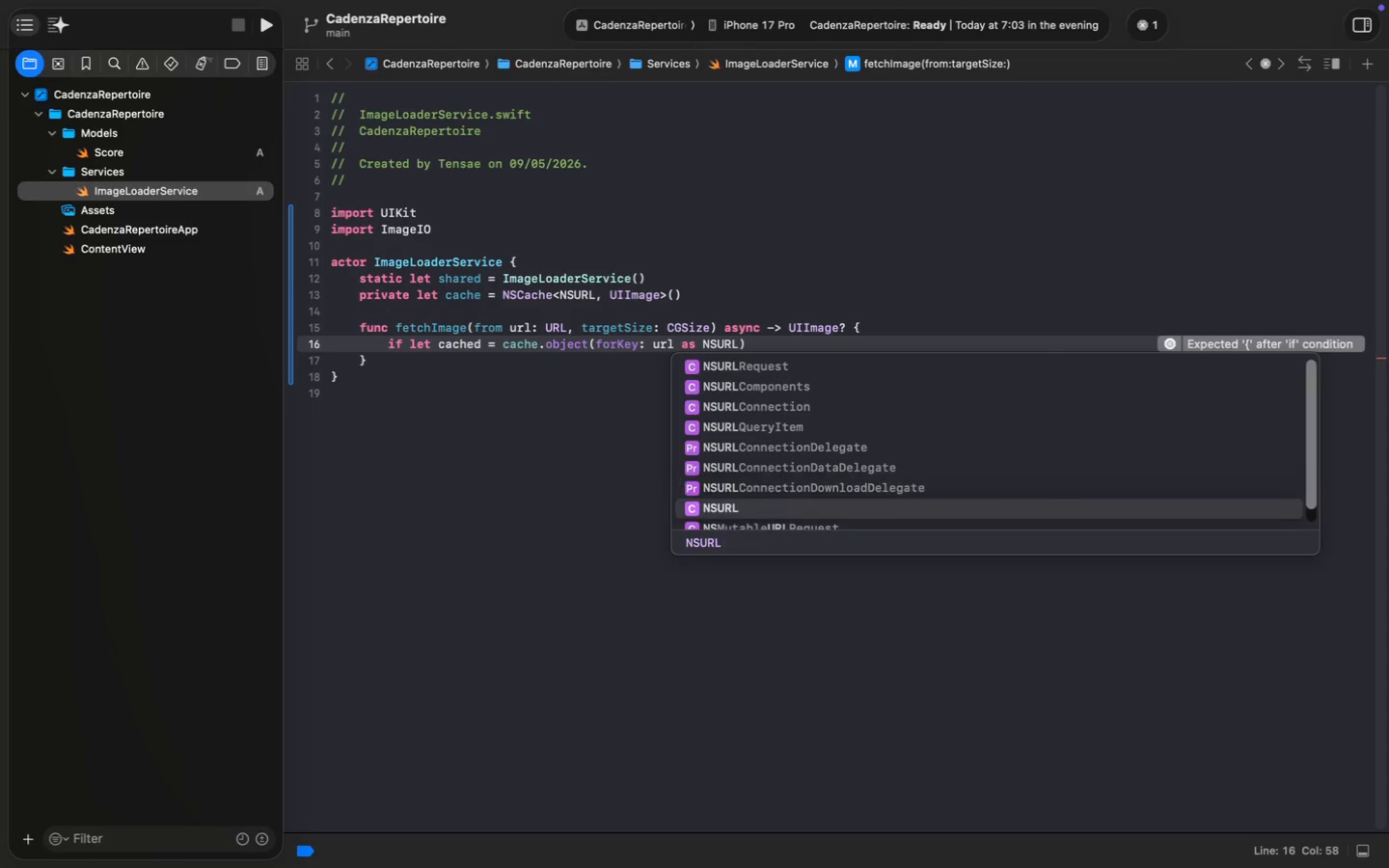 
key(ArrowDown)
 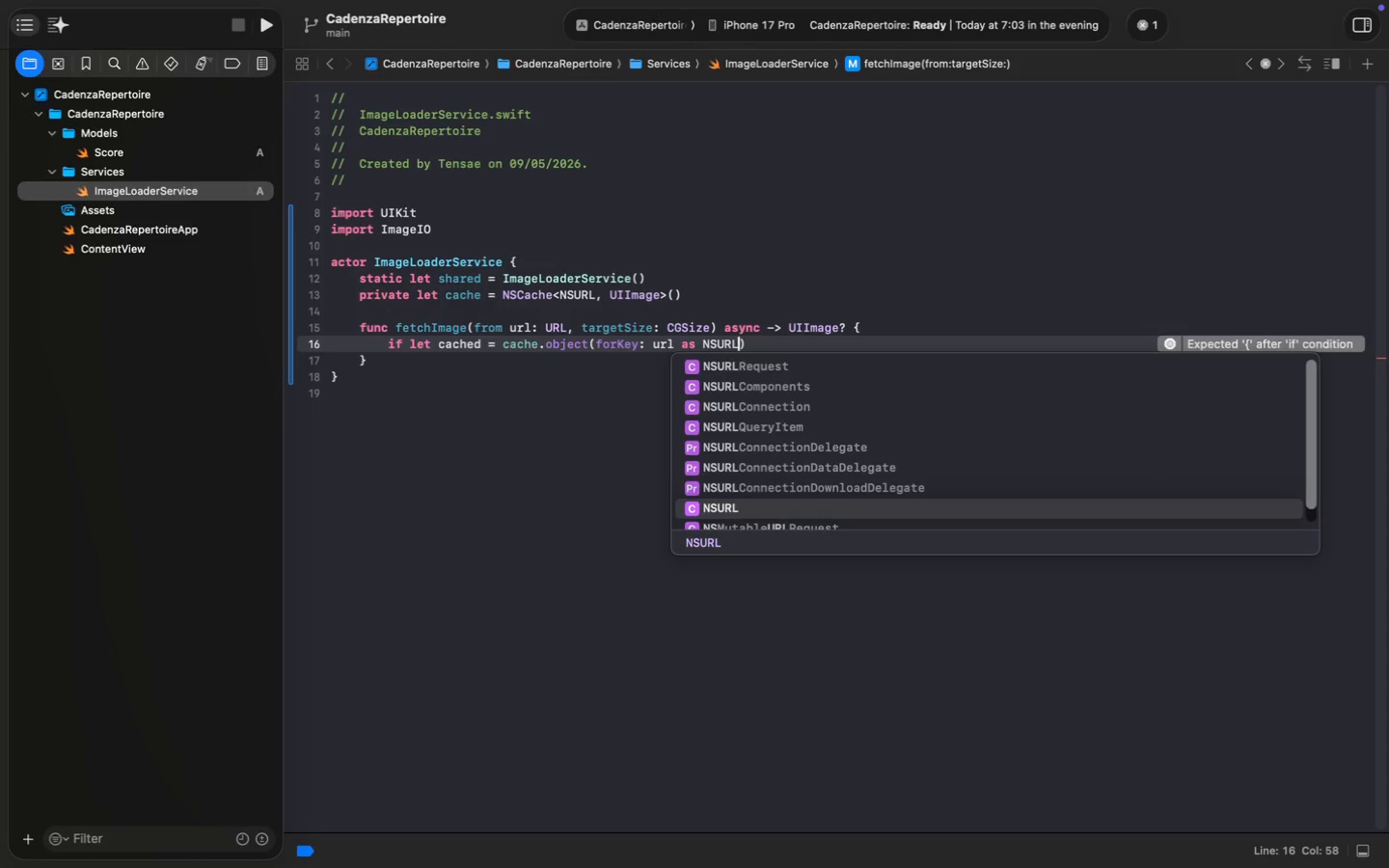 
key(Enter)
 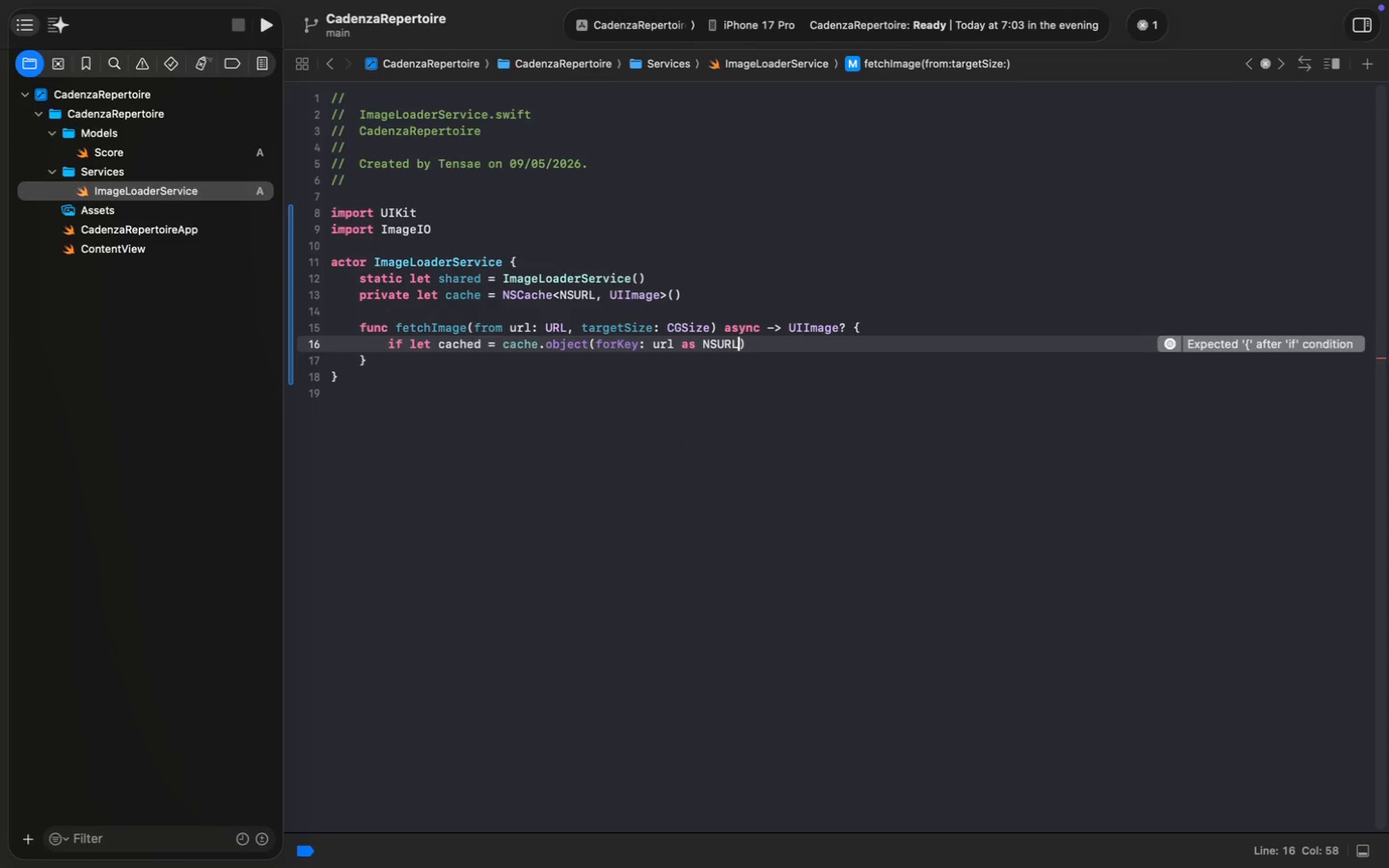 
key(Meta+ArrowRight)
 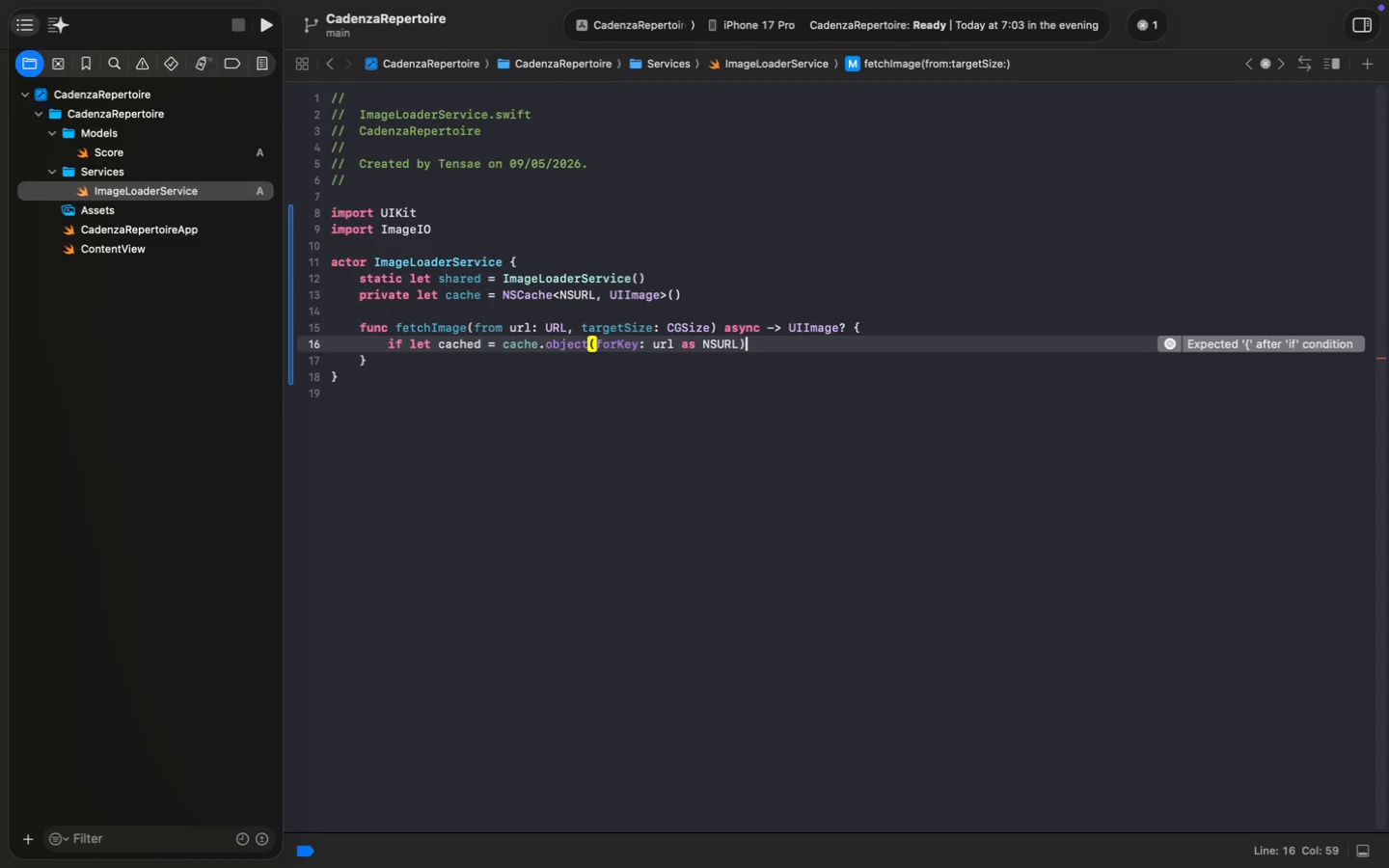 
key(Space)
 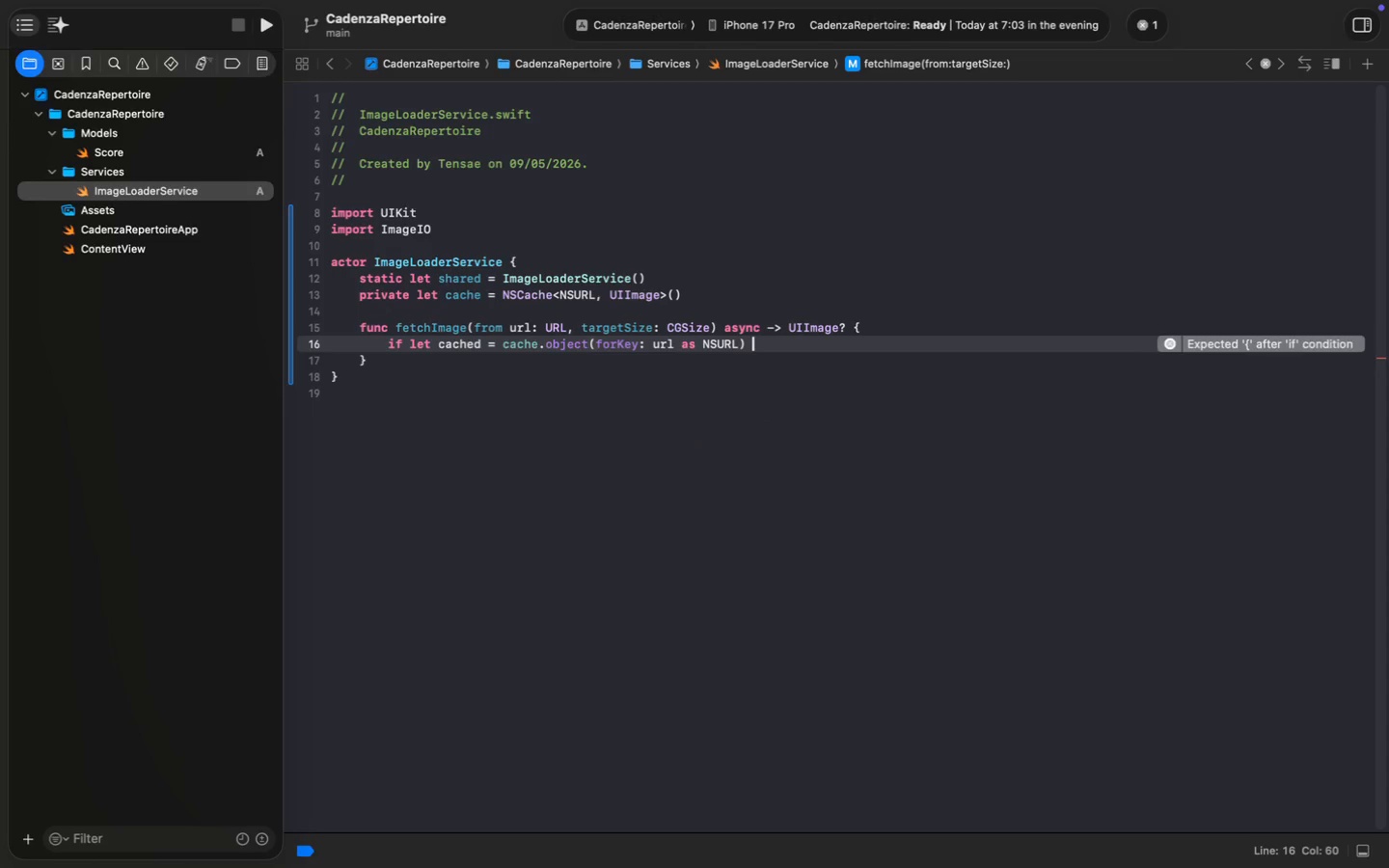 
key(Shift+BracketLeft)
 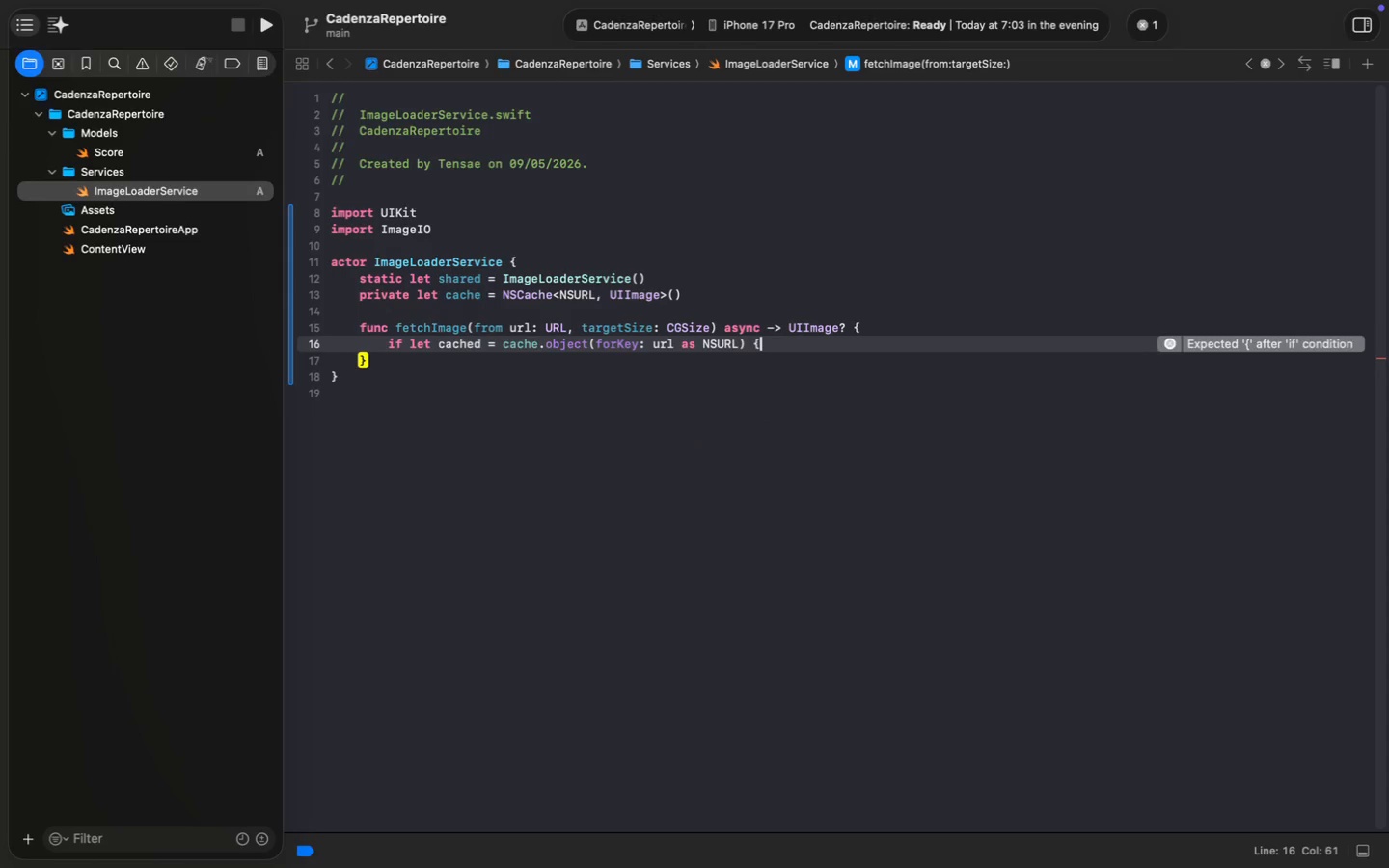 
key(Enter)
 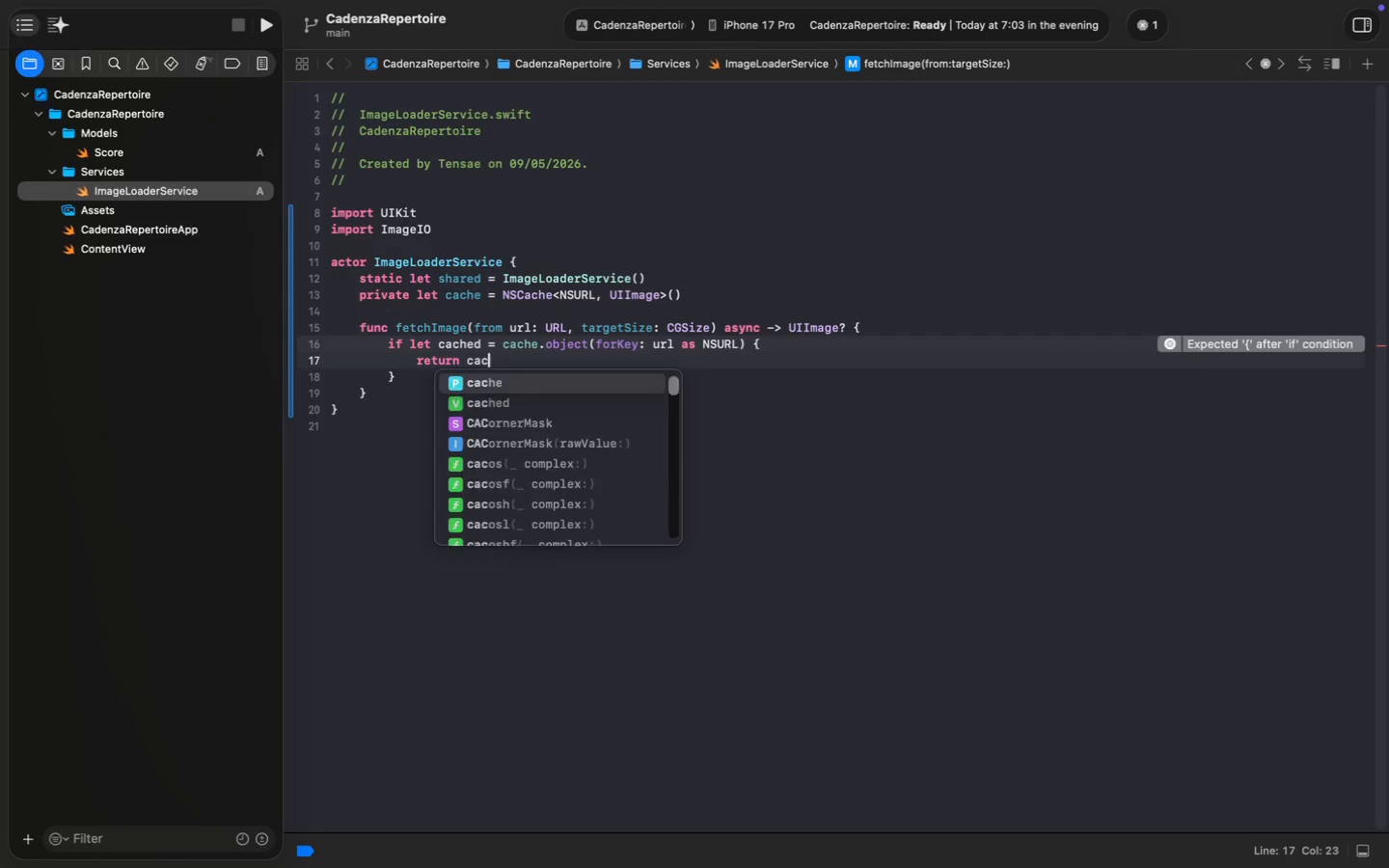 
type(return cached)
 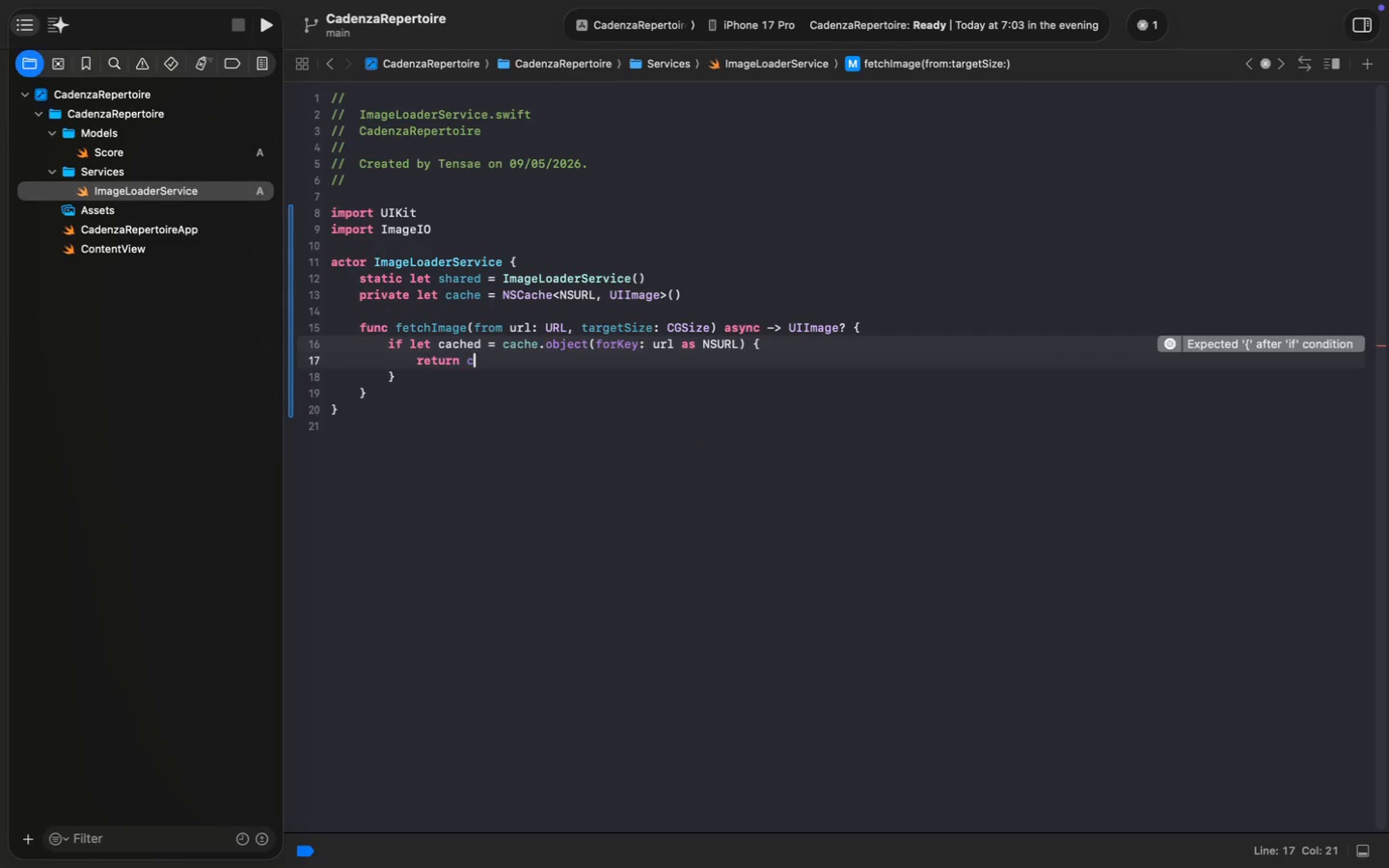 
key(Enter)
 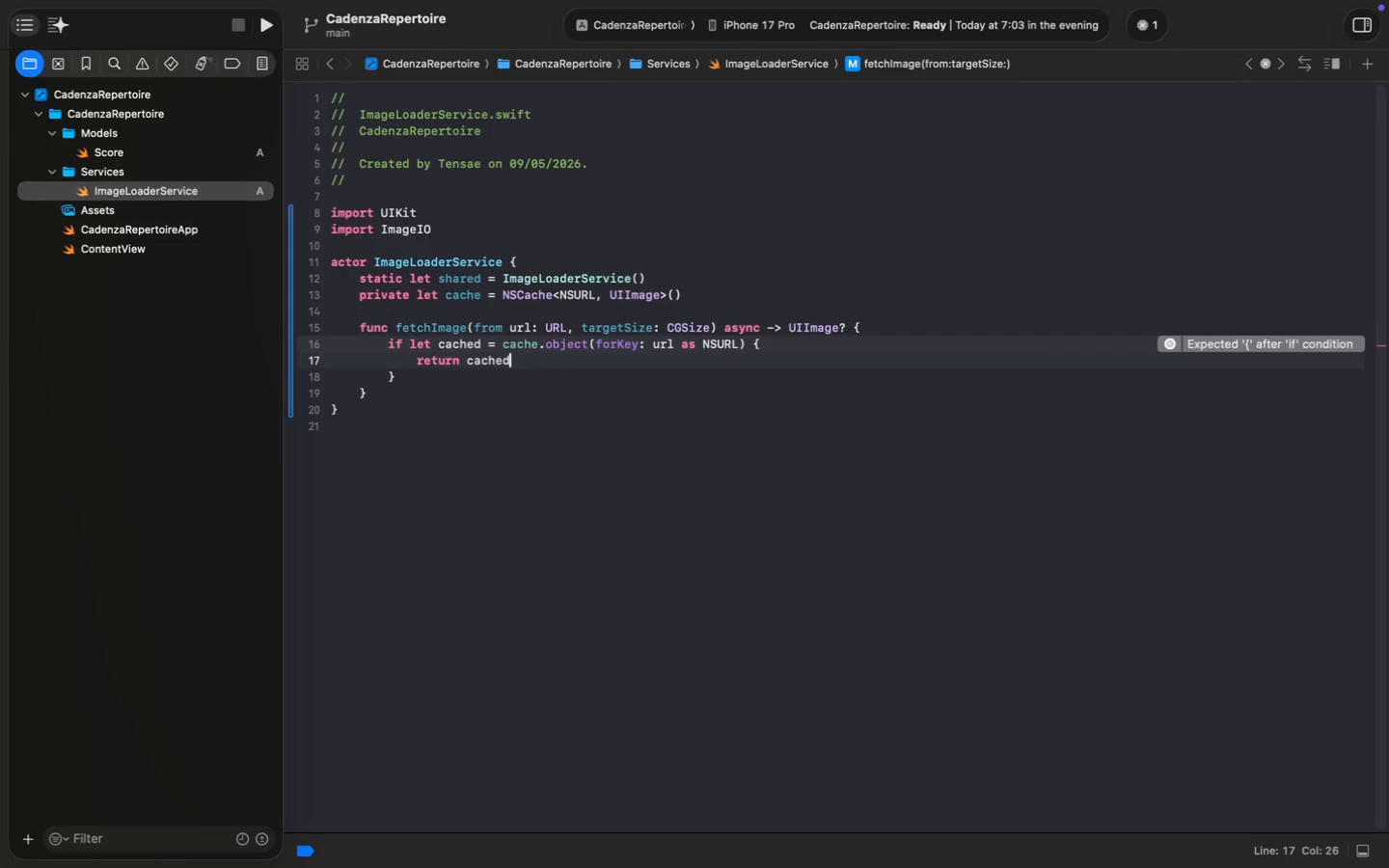 
key(ArrowDown)
 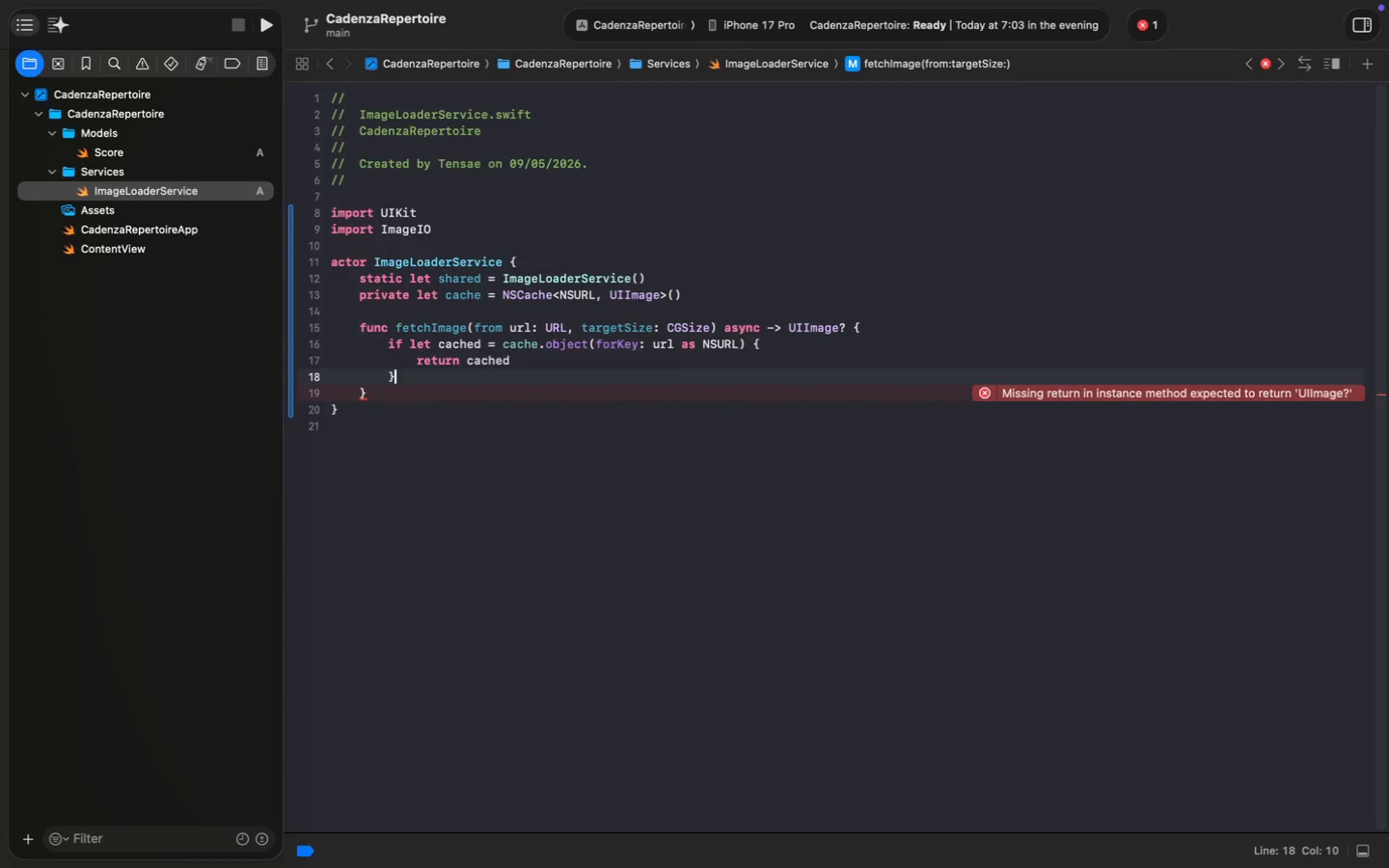 
wait(5.02)
 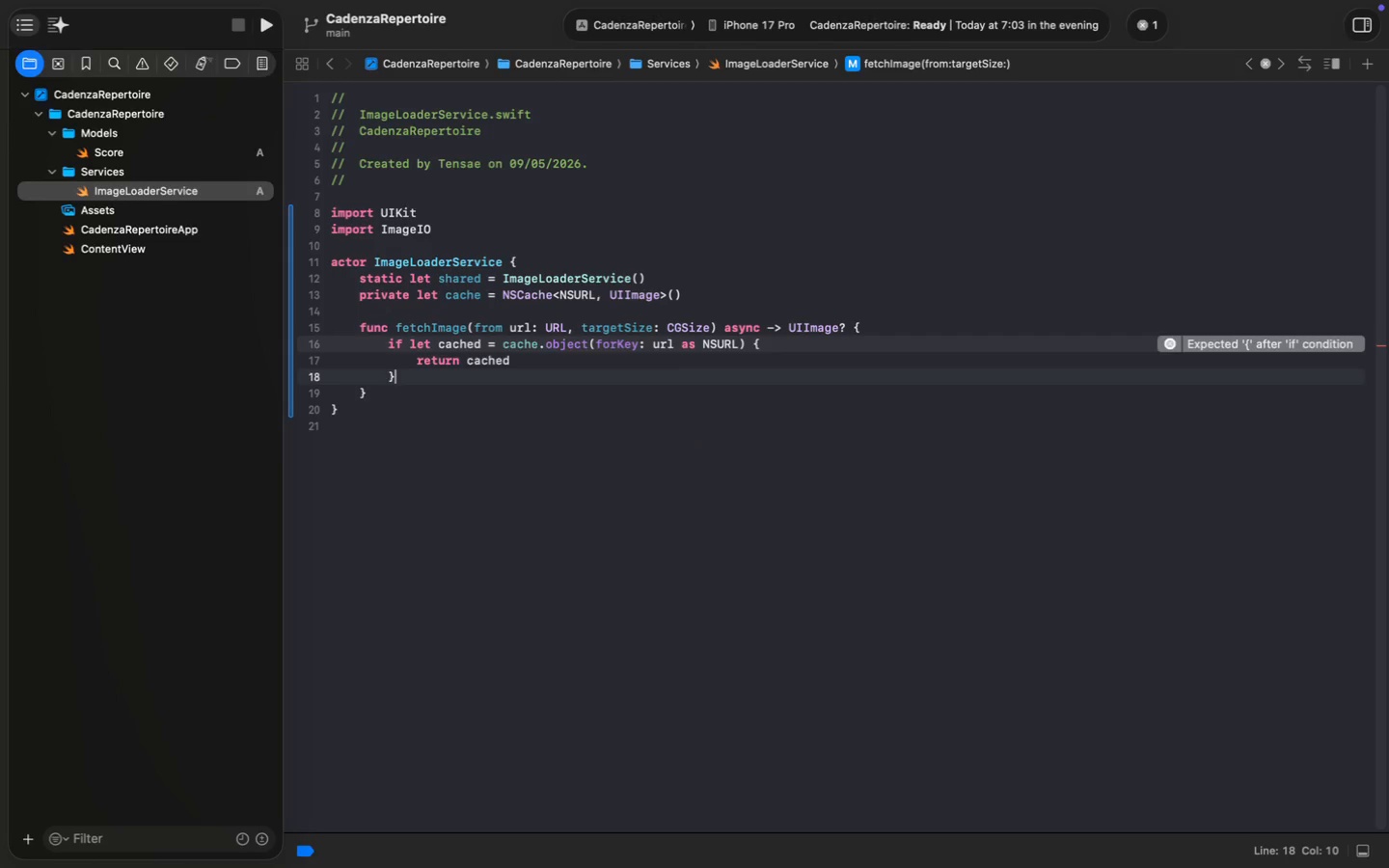 
key(Enter)
 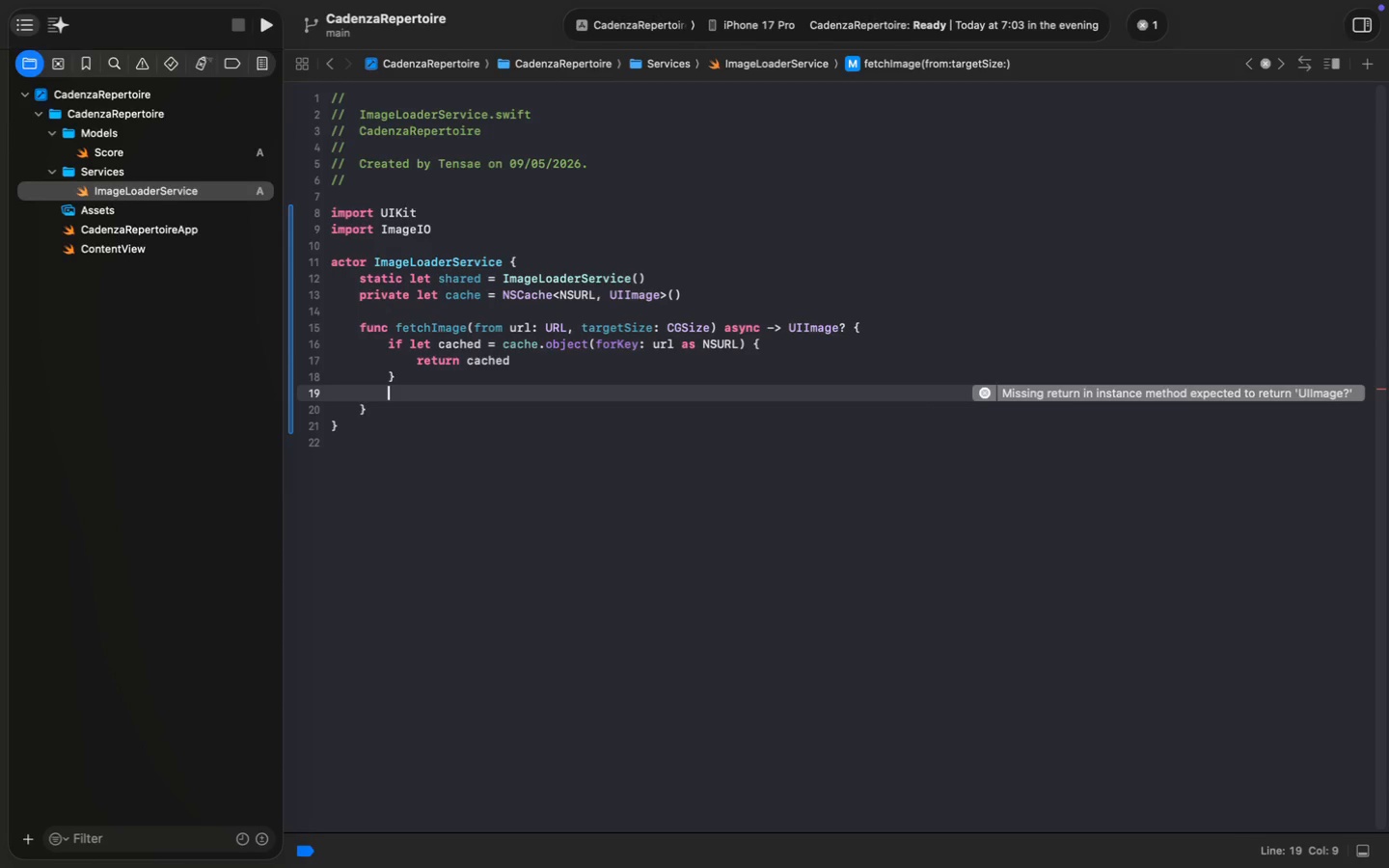 
key(Enter)
 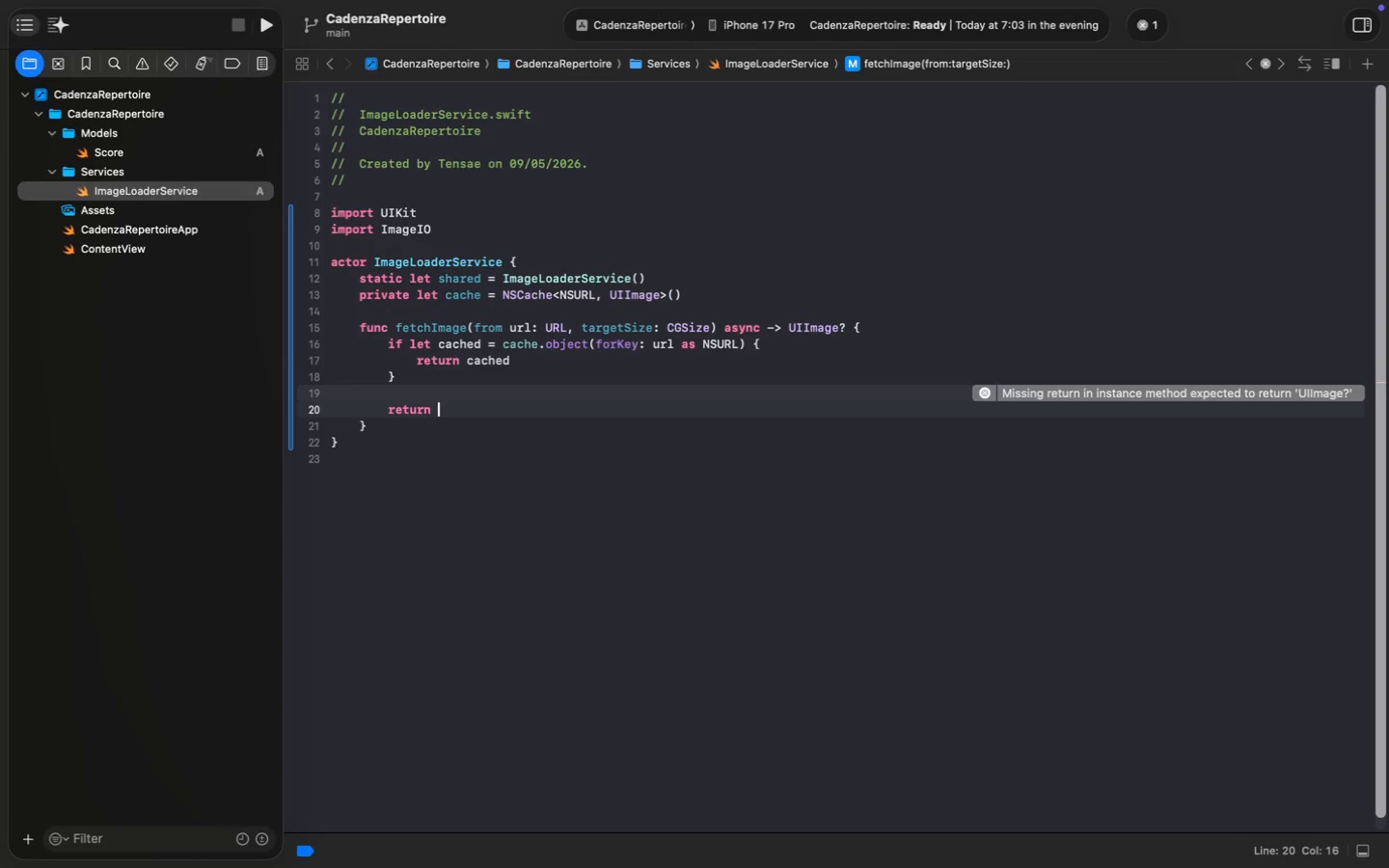 
type(return await Task.det')
key(Backspace)
type(a)
 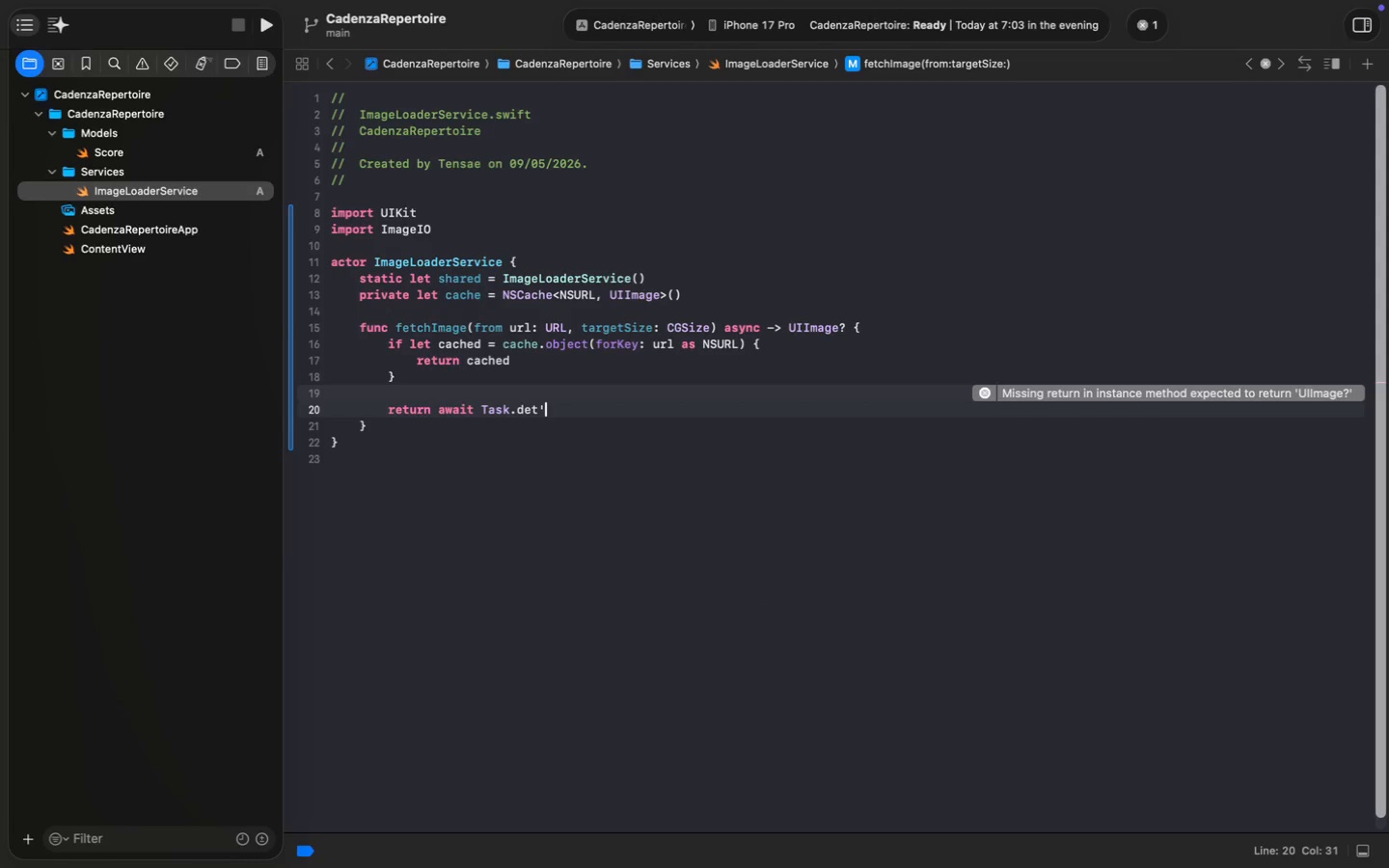 
key(Enter)
 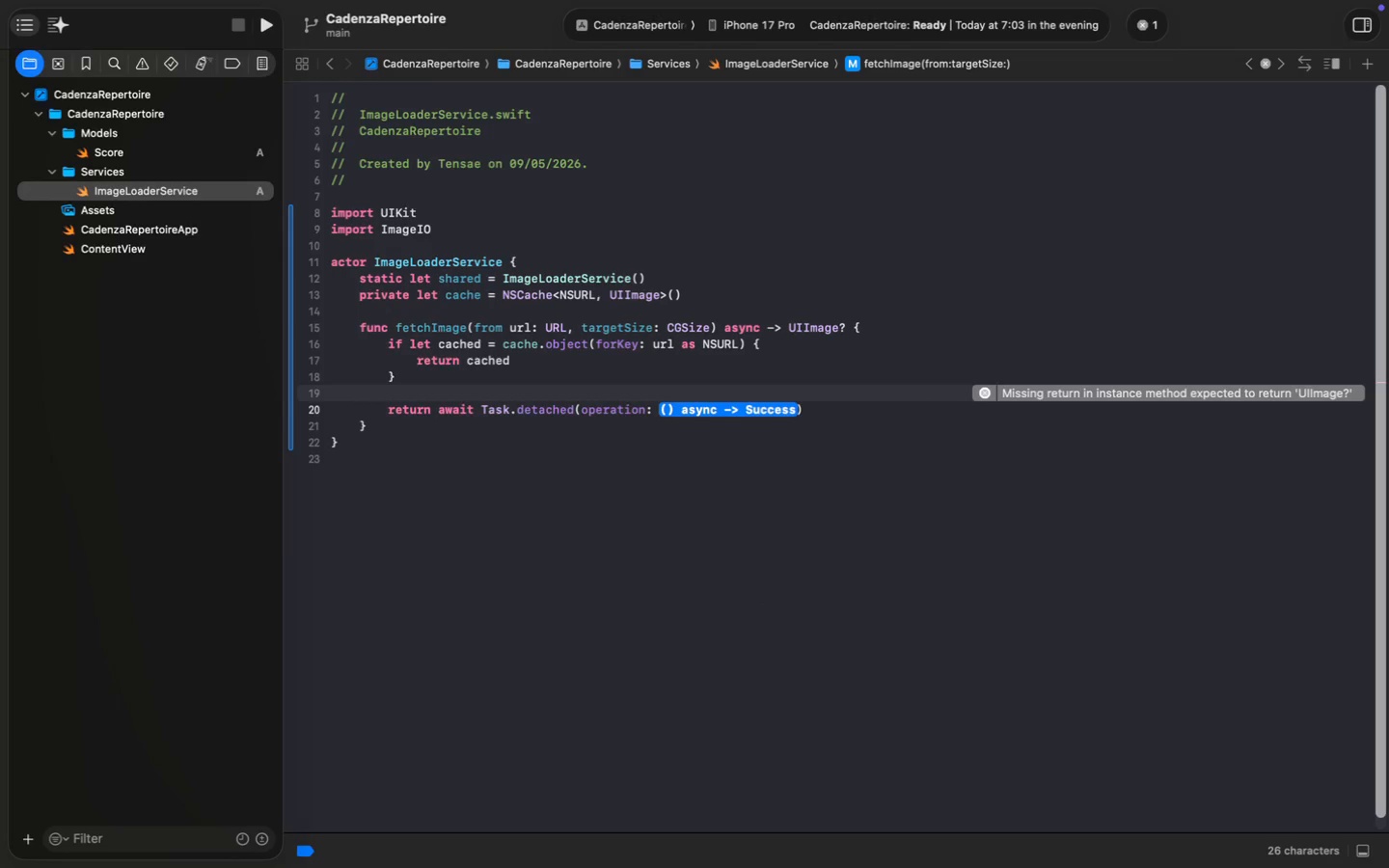 
hold_key(key=MetaRight, duration=0.33)
 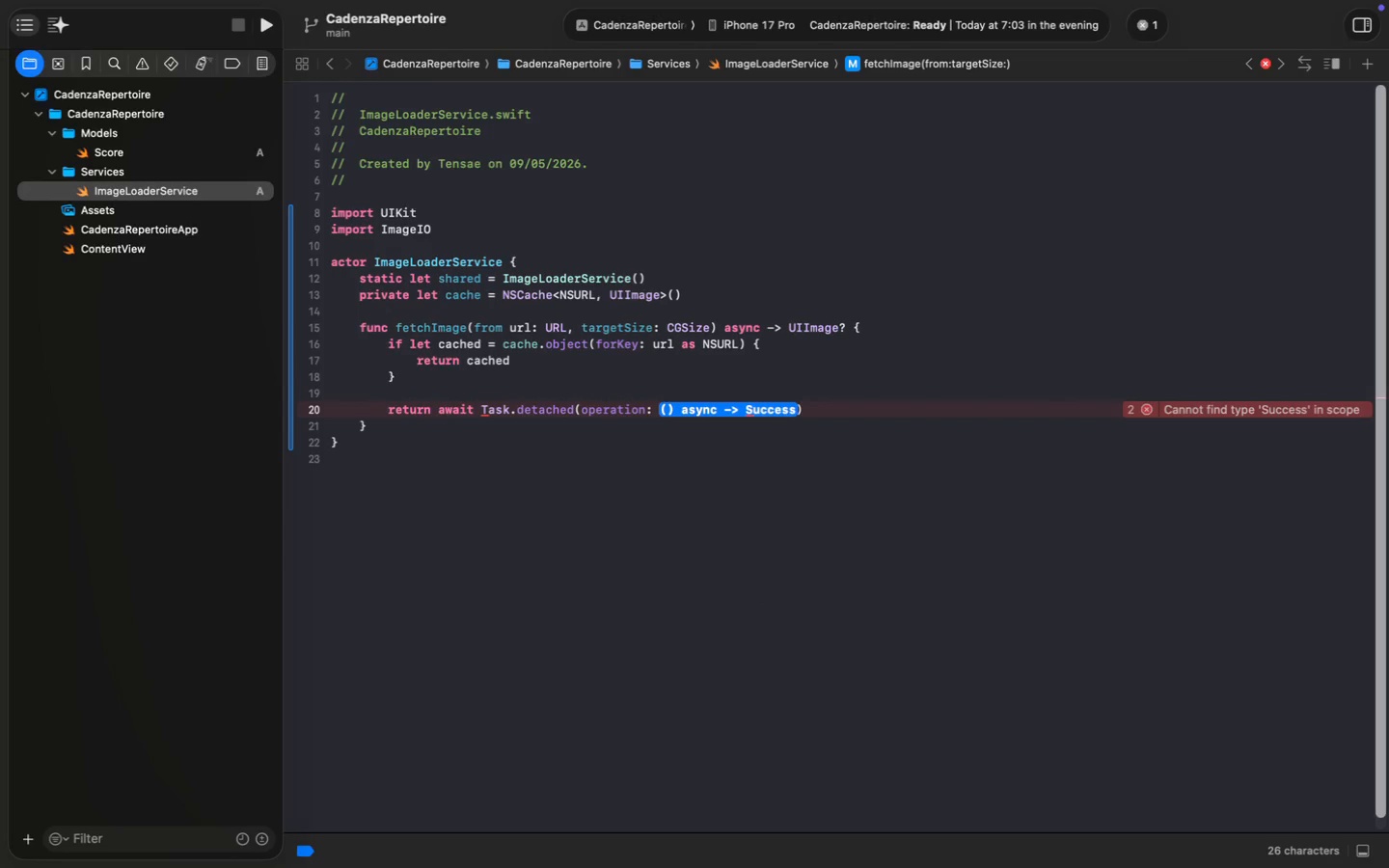 
key(Shift+ArrowLeft)
 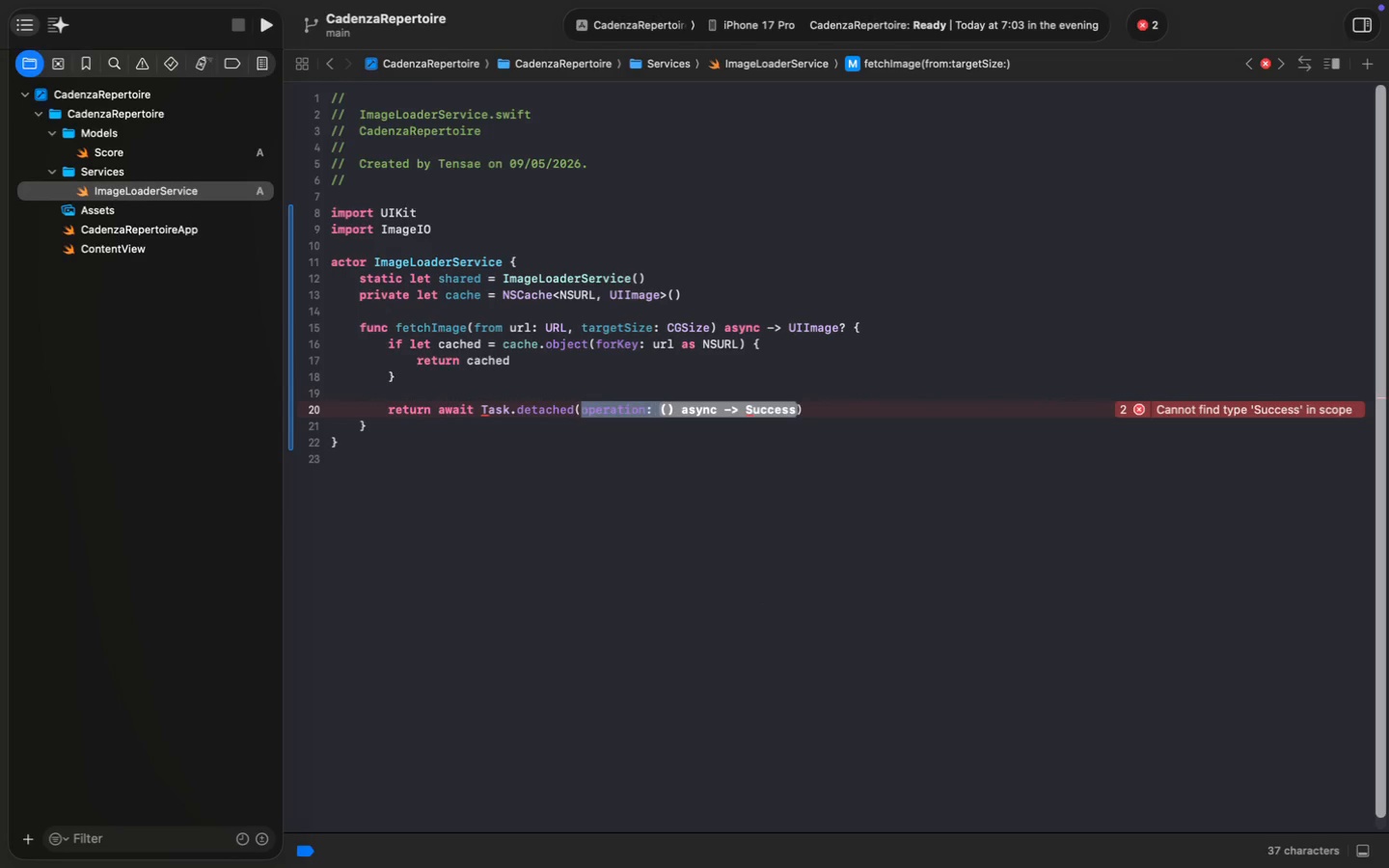 
key(Alt+Shift+ArrowLeft)
 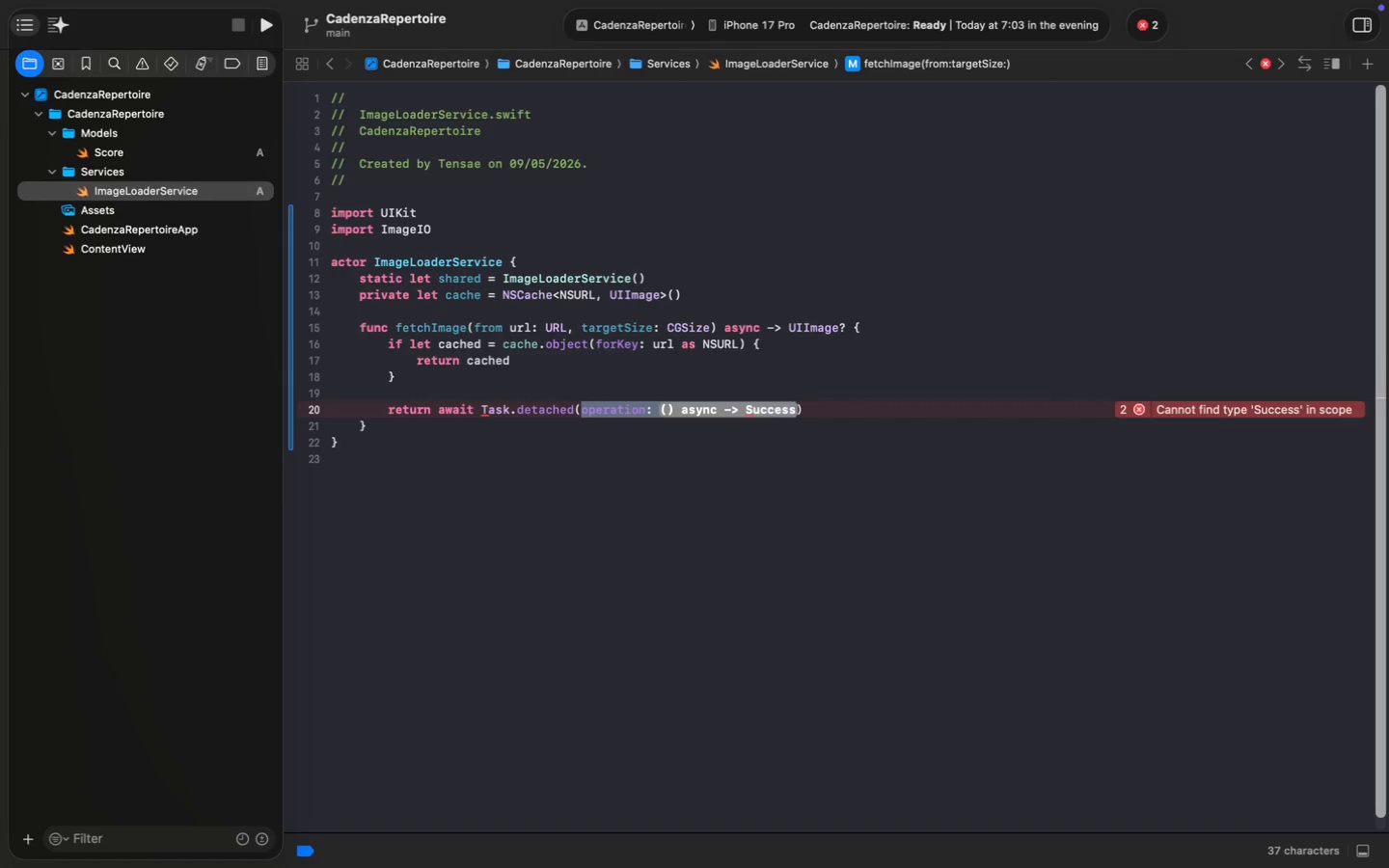 
type(prio)
 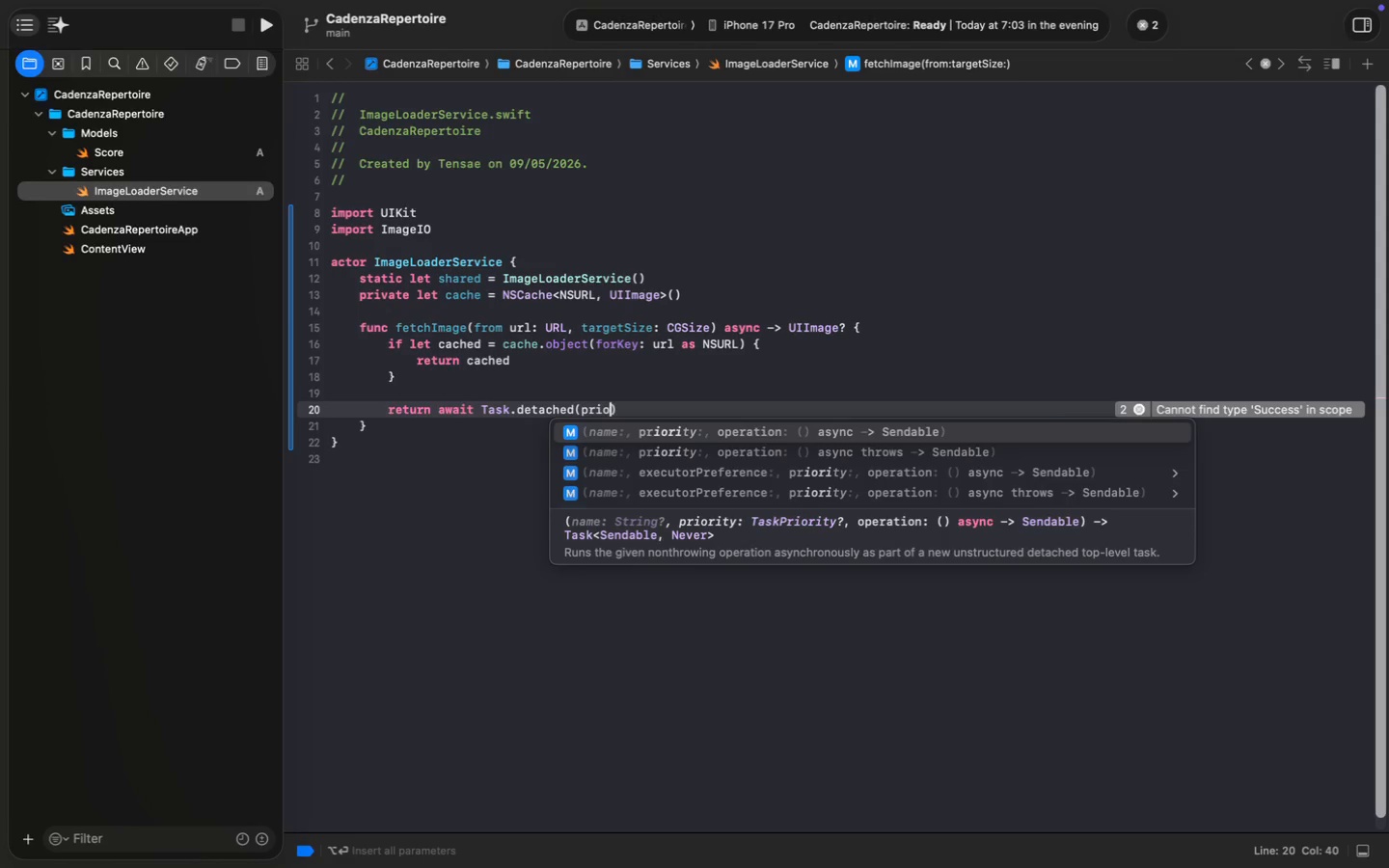 
key(Enter)
 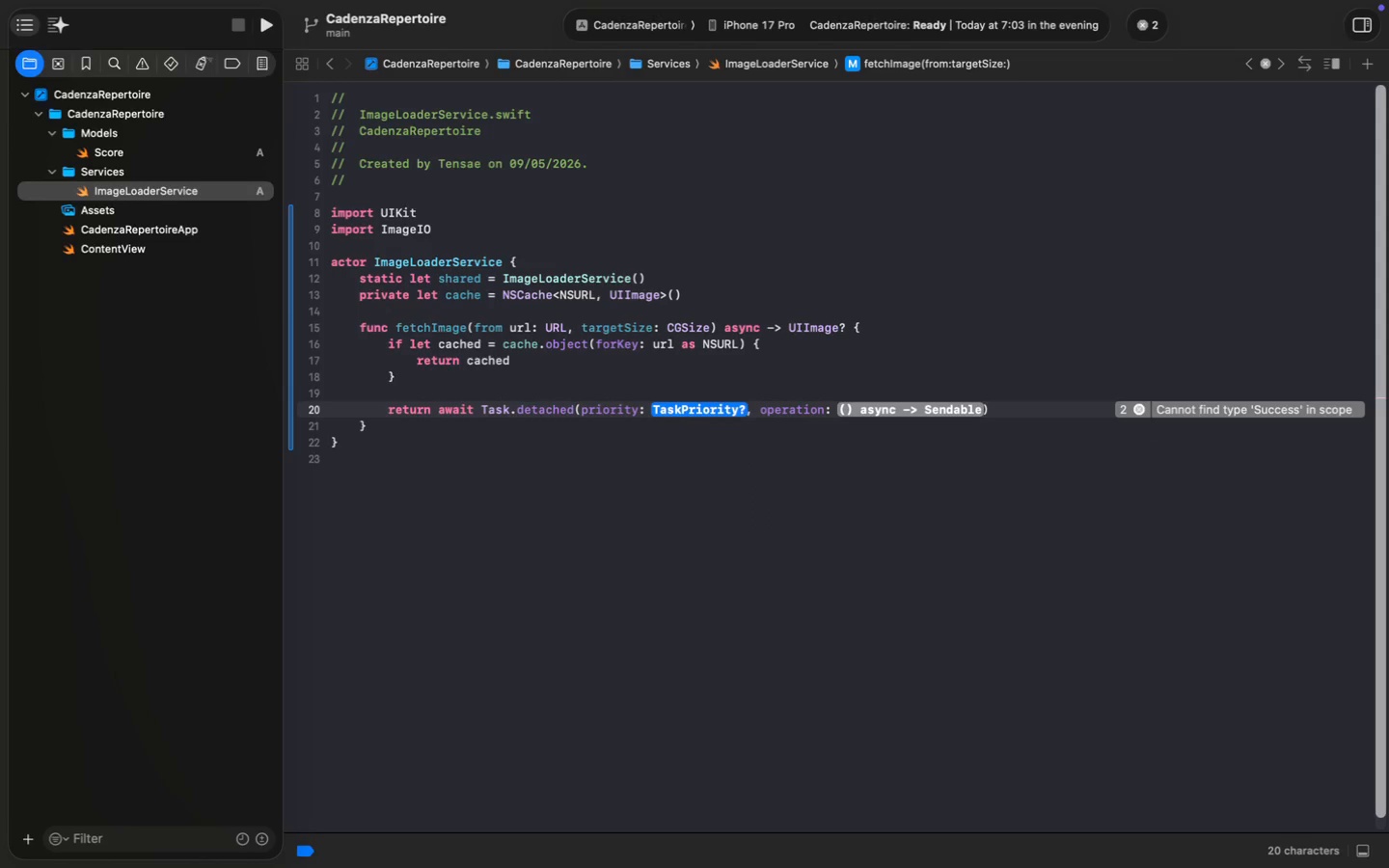 
type(.user)
 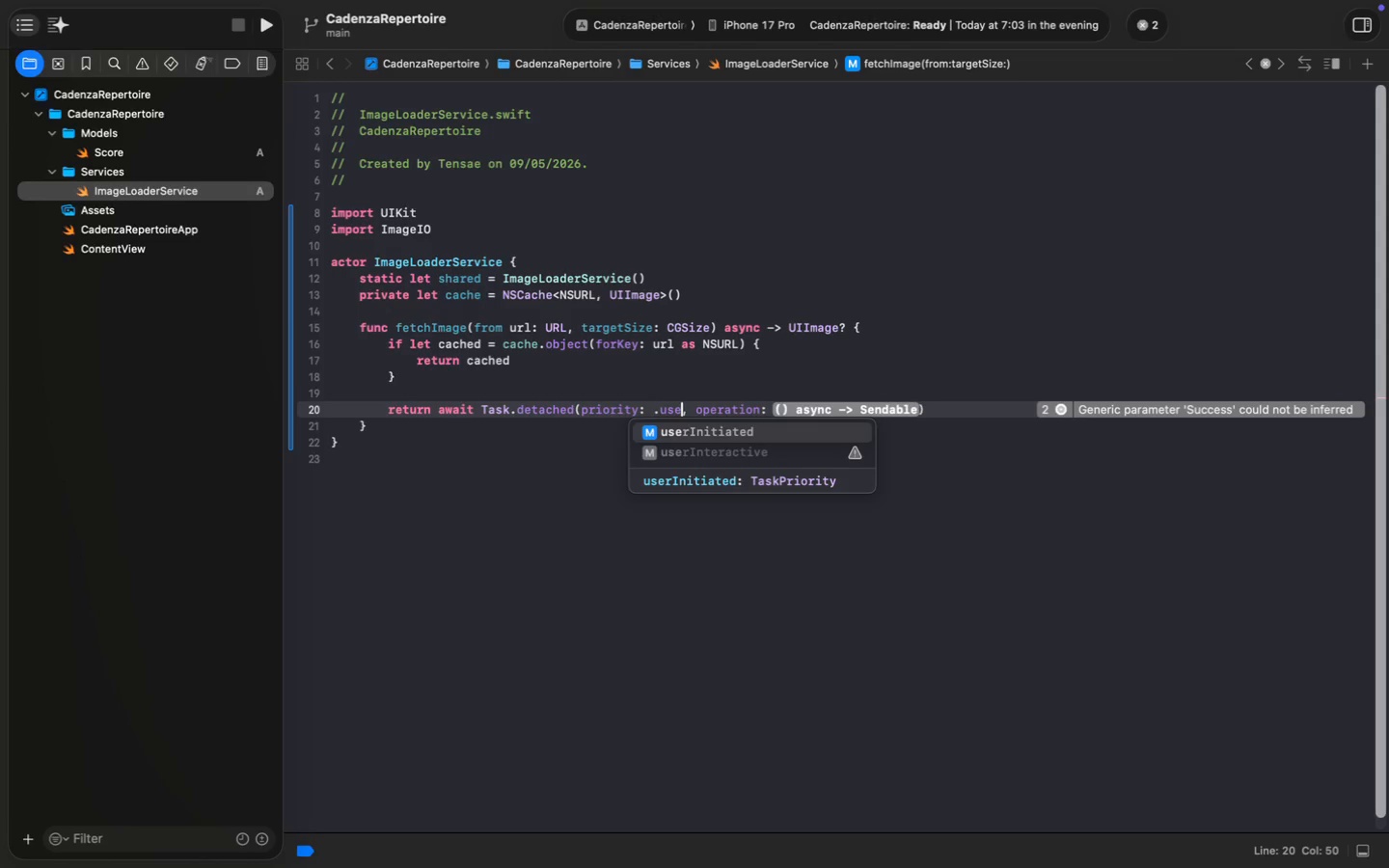 
key(Enter)
 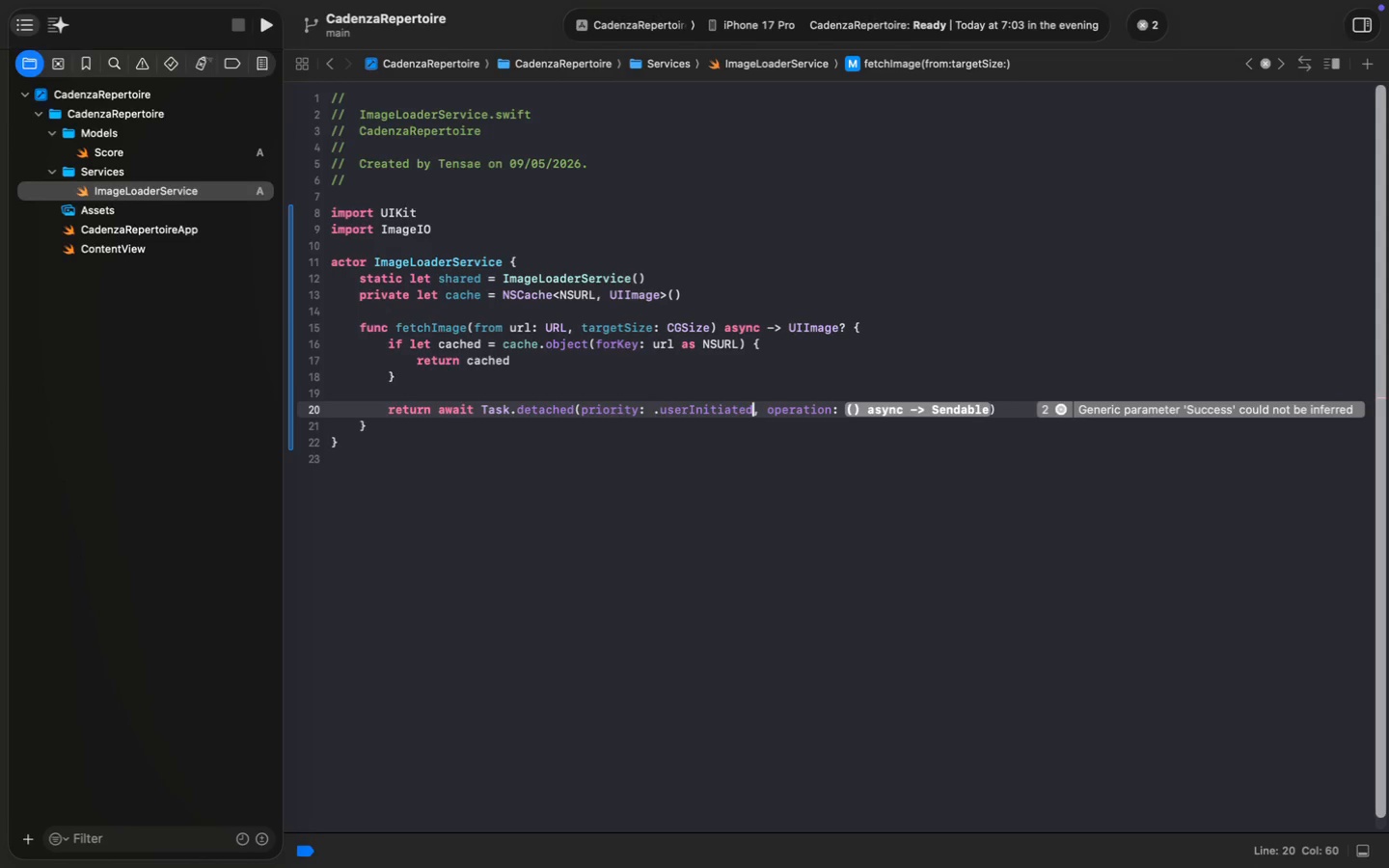 
key(Meta+Shift+ArrowRight)
 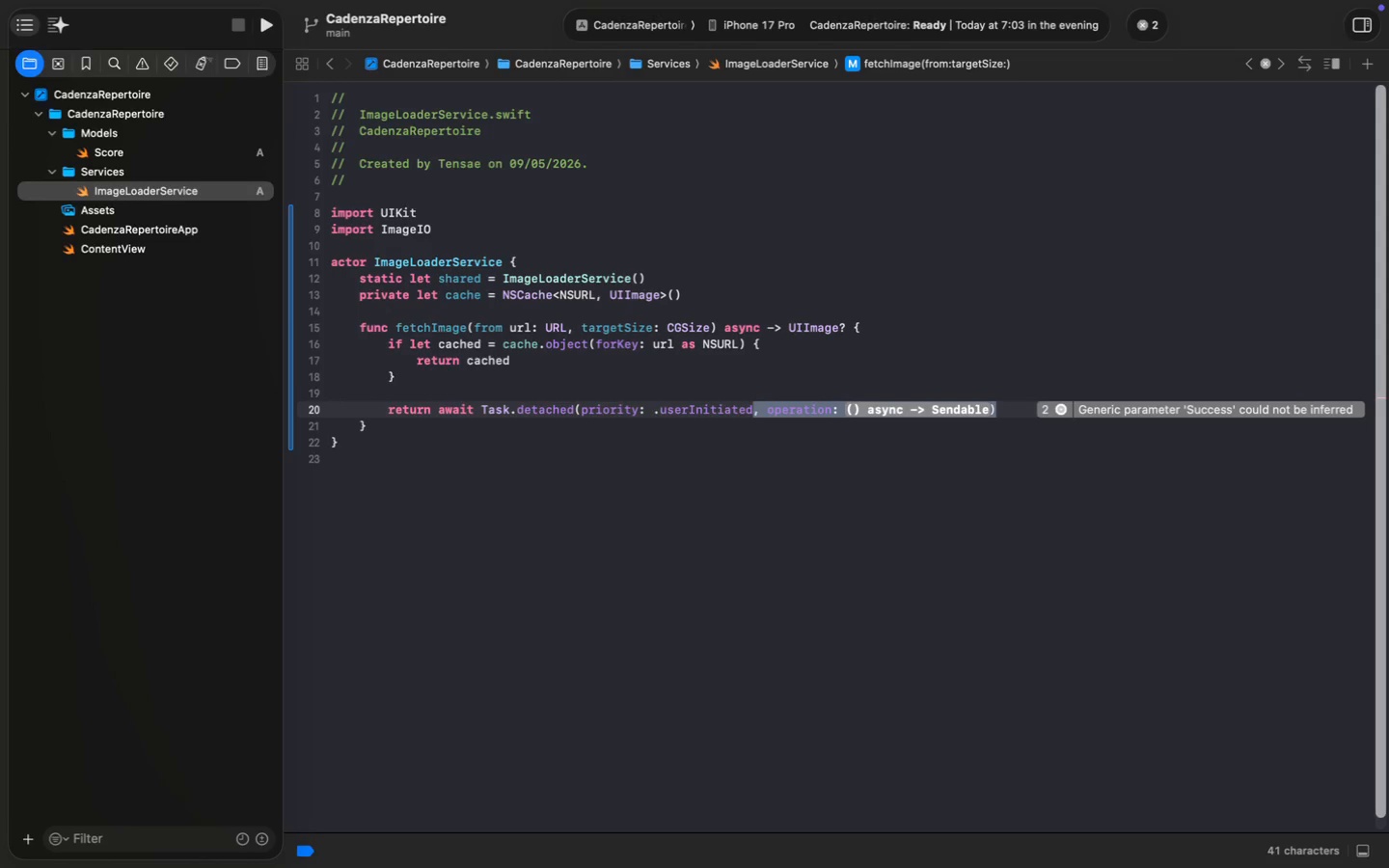 
key(Shift+0)
 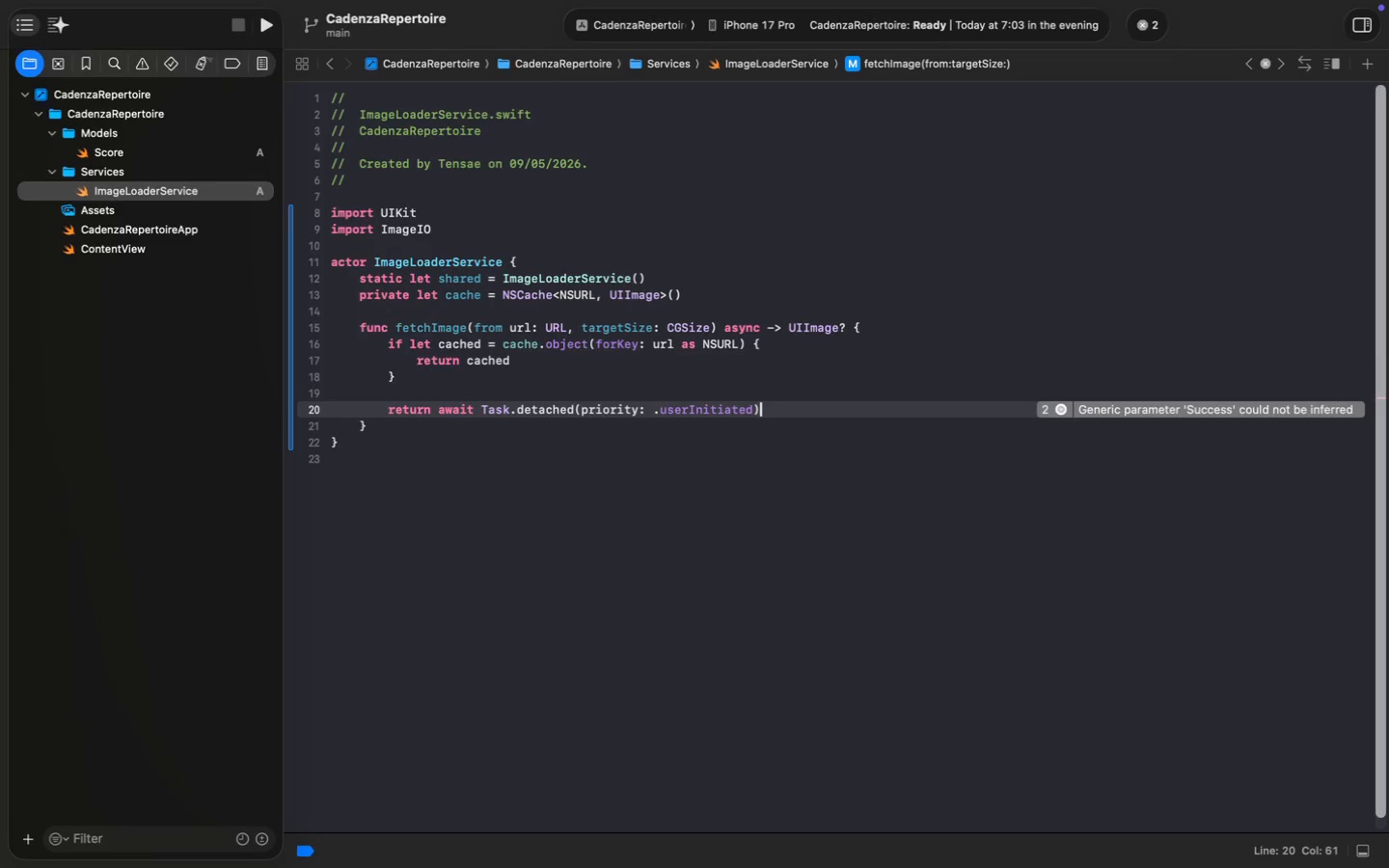 
key(Space)
 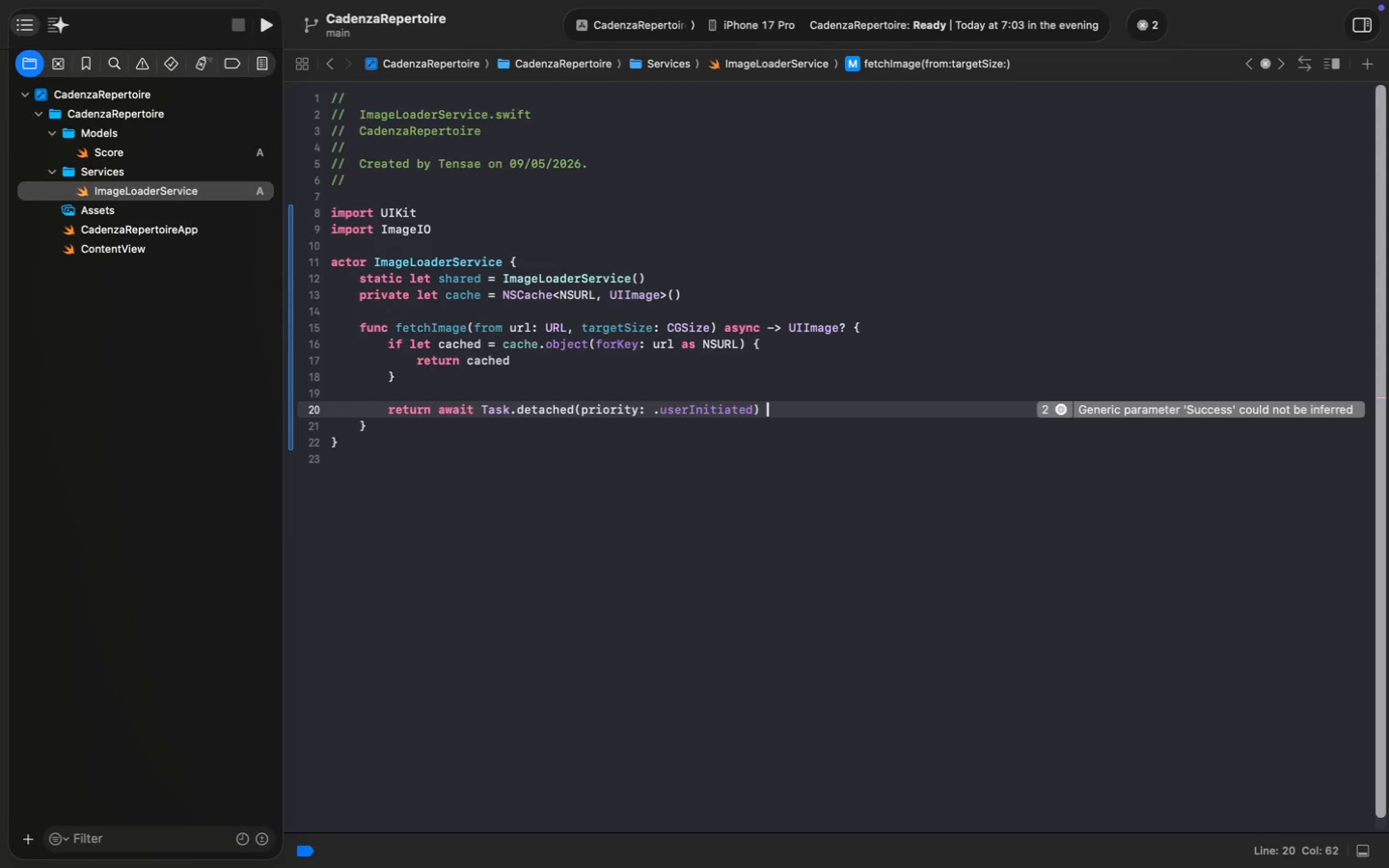 
key(Shift+ShiftLeft)
 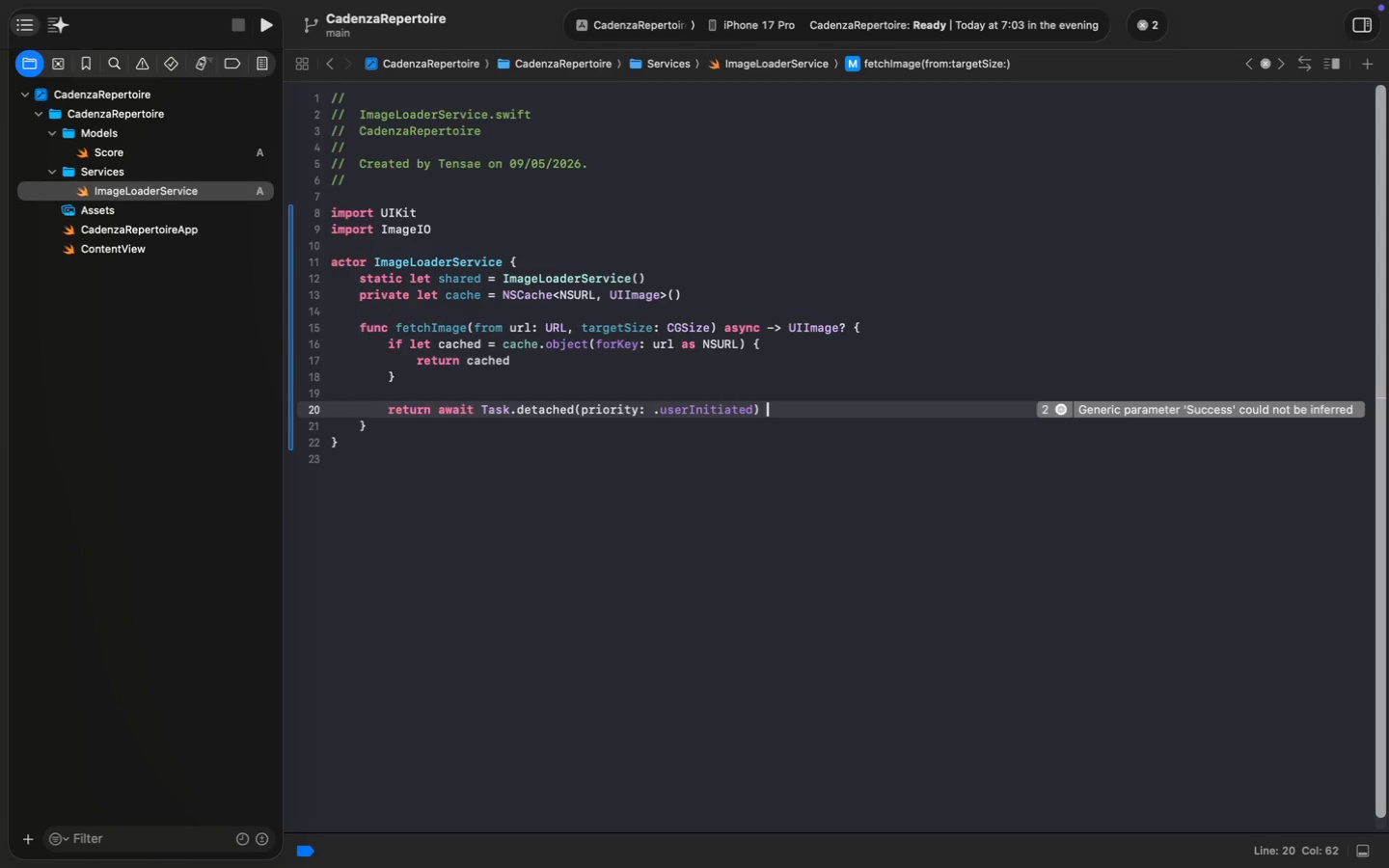 
key(Shift+BracketLeft)
 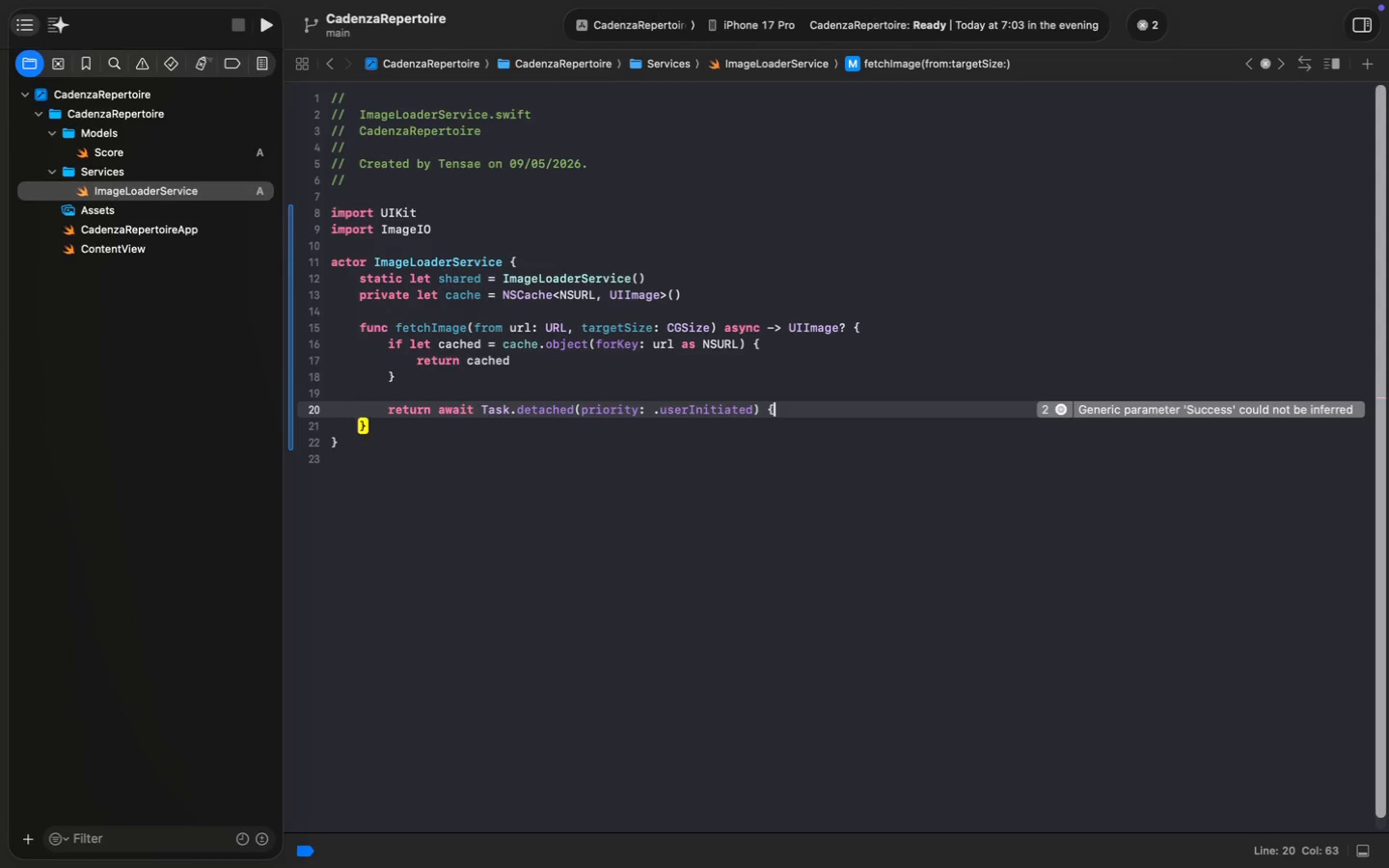 
key(Enter)
 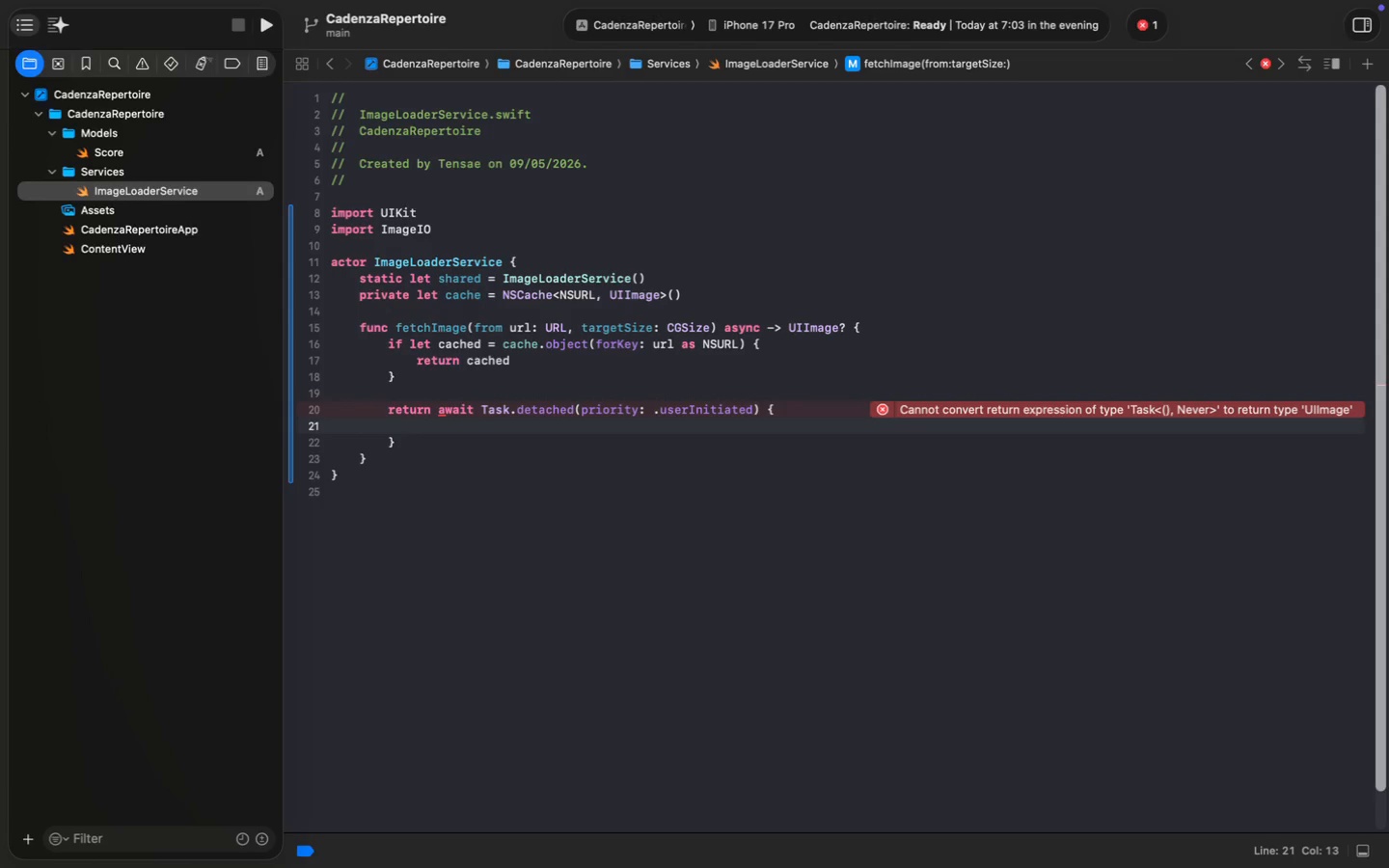 
wait(5.88)
 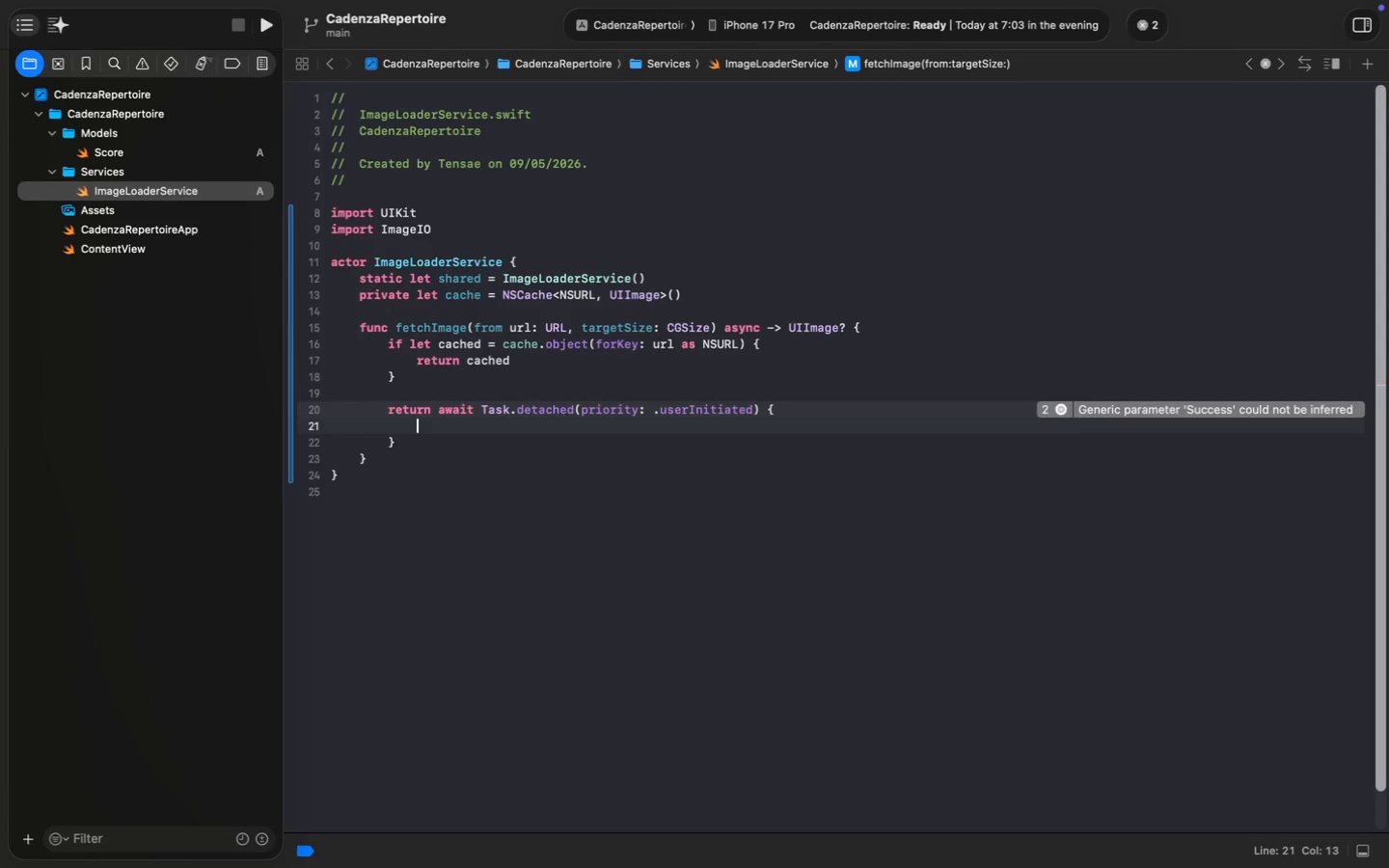 
type(let options: [CFStr)
 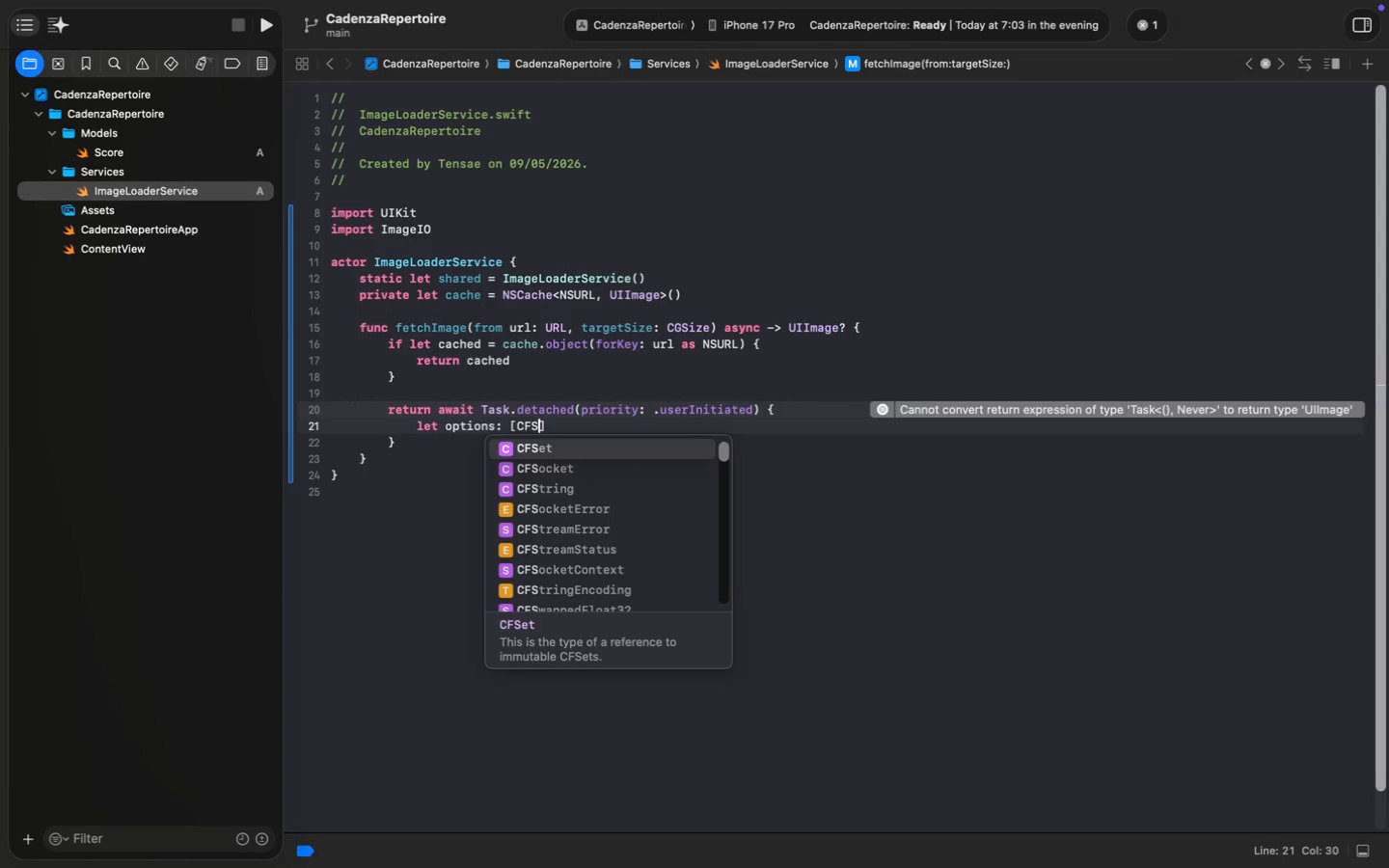 
 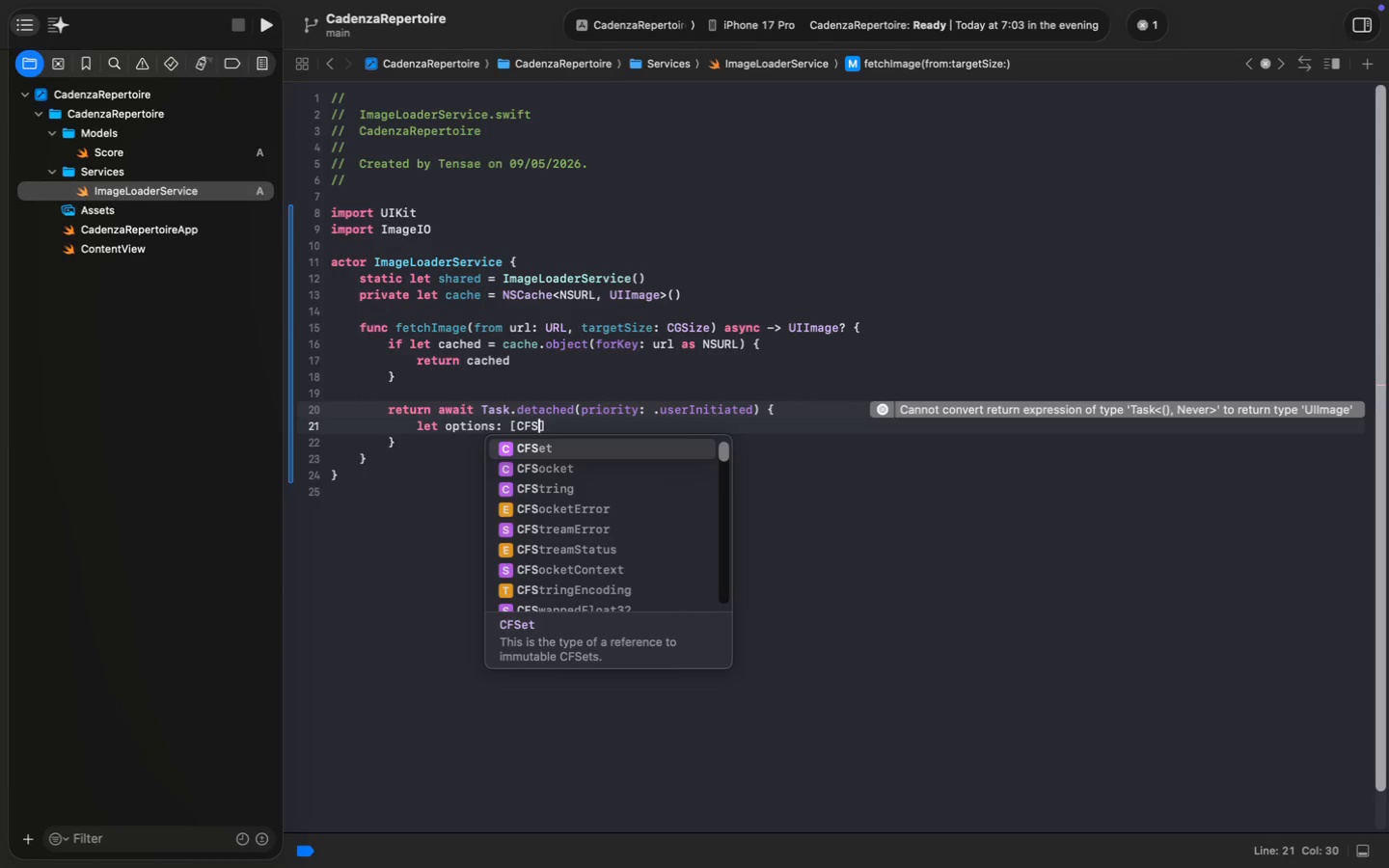 
key(Enter)
 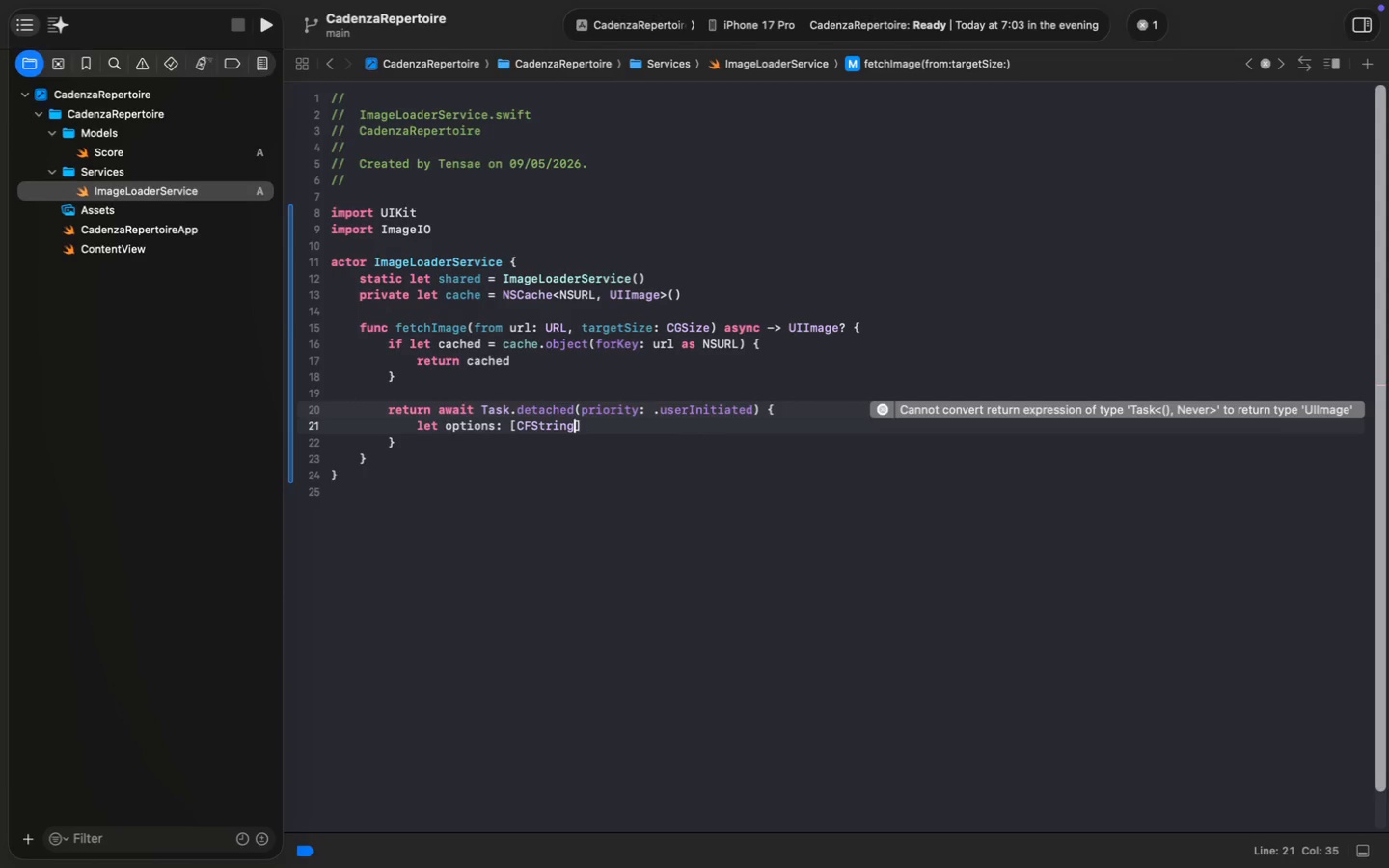 
type(: Any)
key(Escape)
 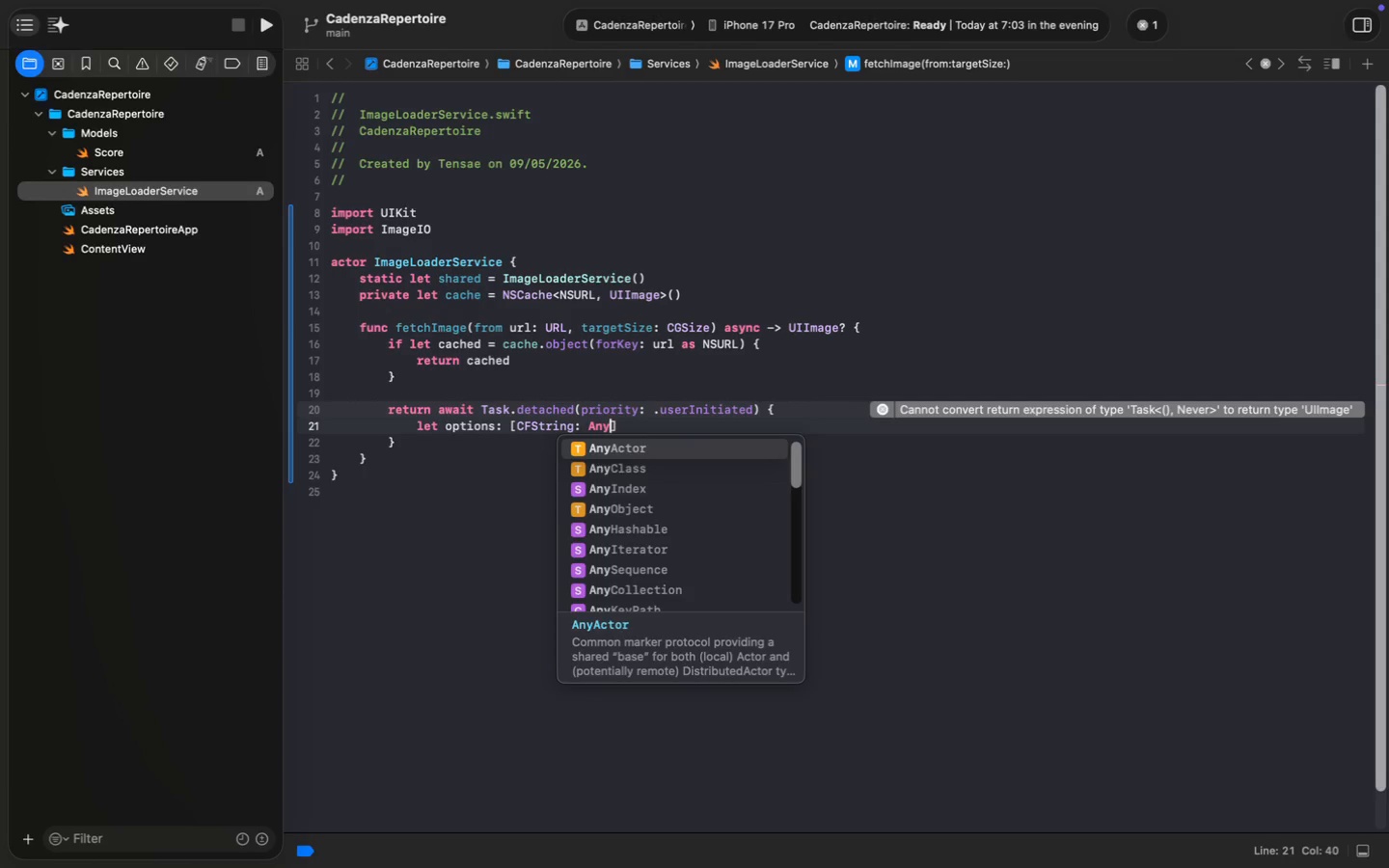 
key(Meta+ArrowRight)
 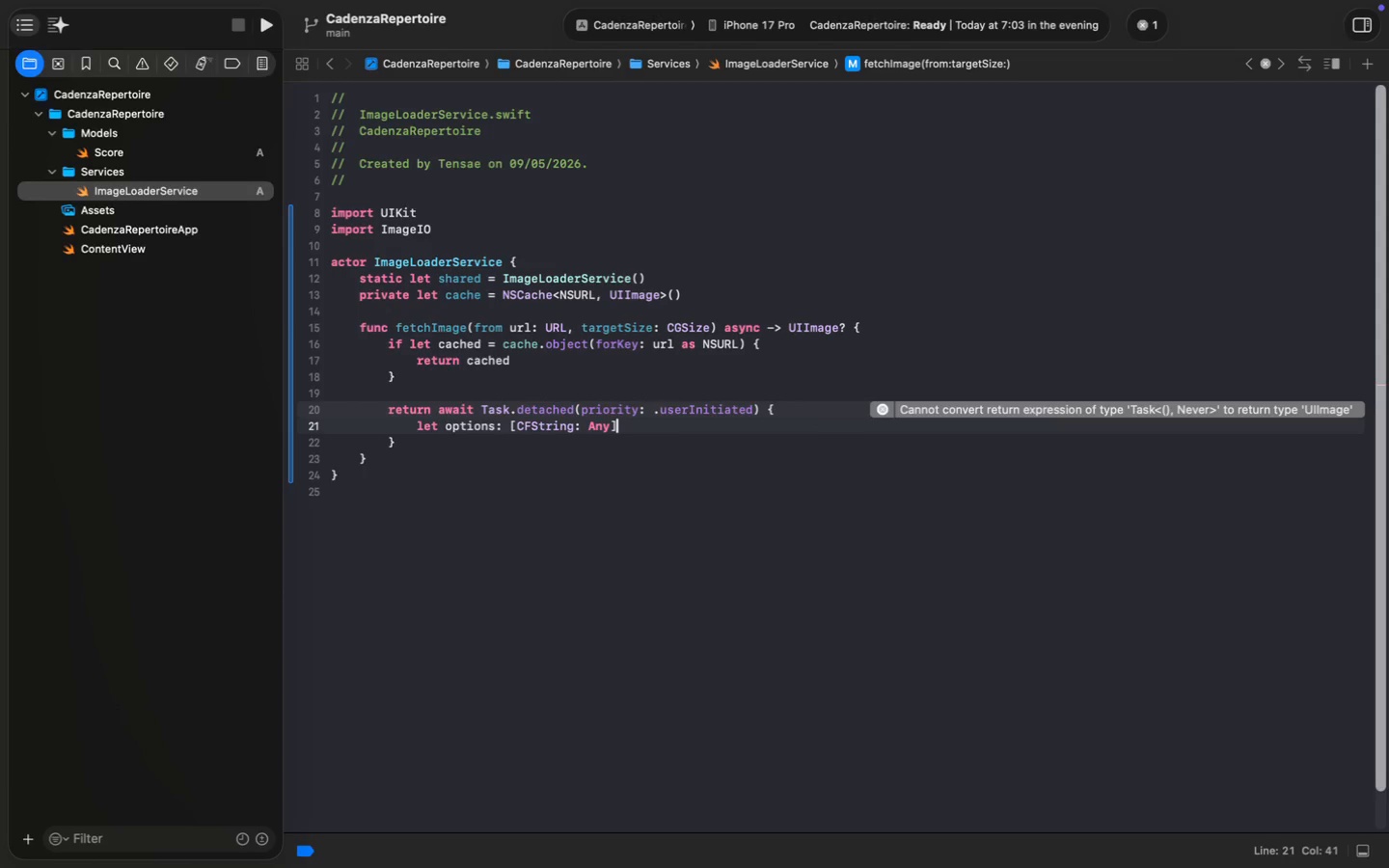 
key(Space)
 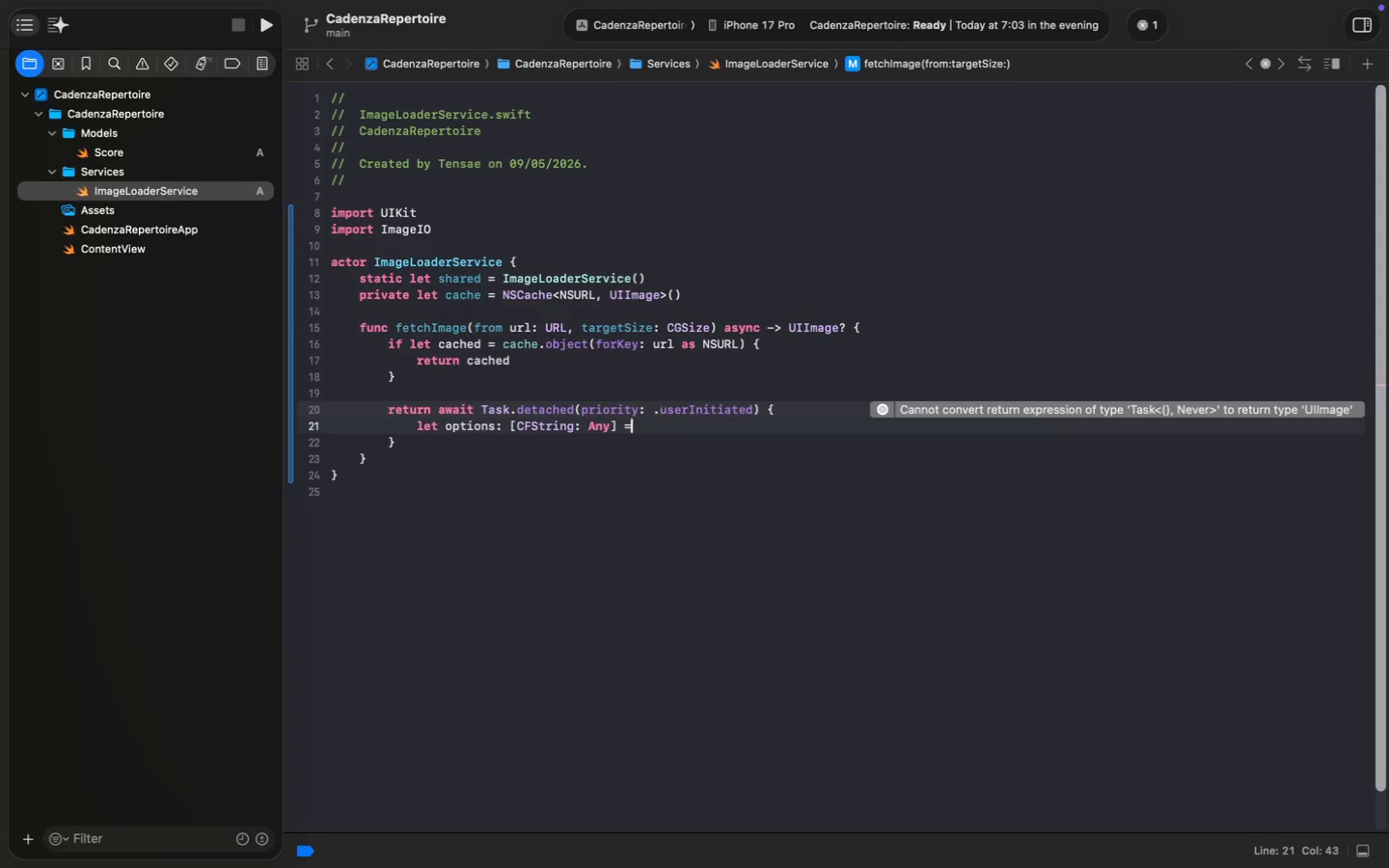 
key(Equal)
 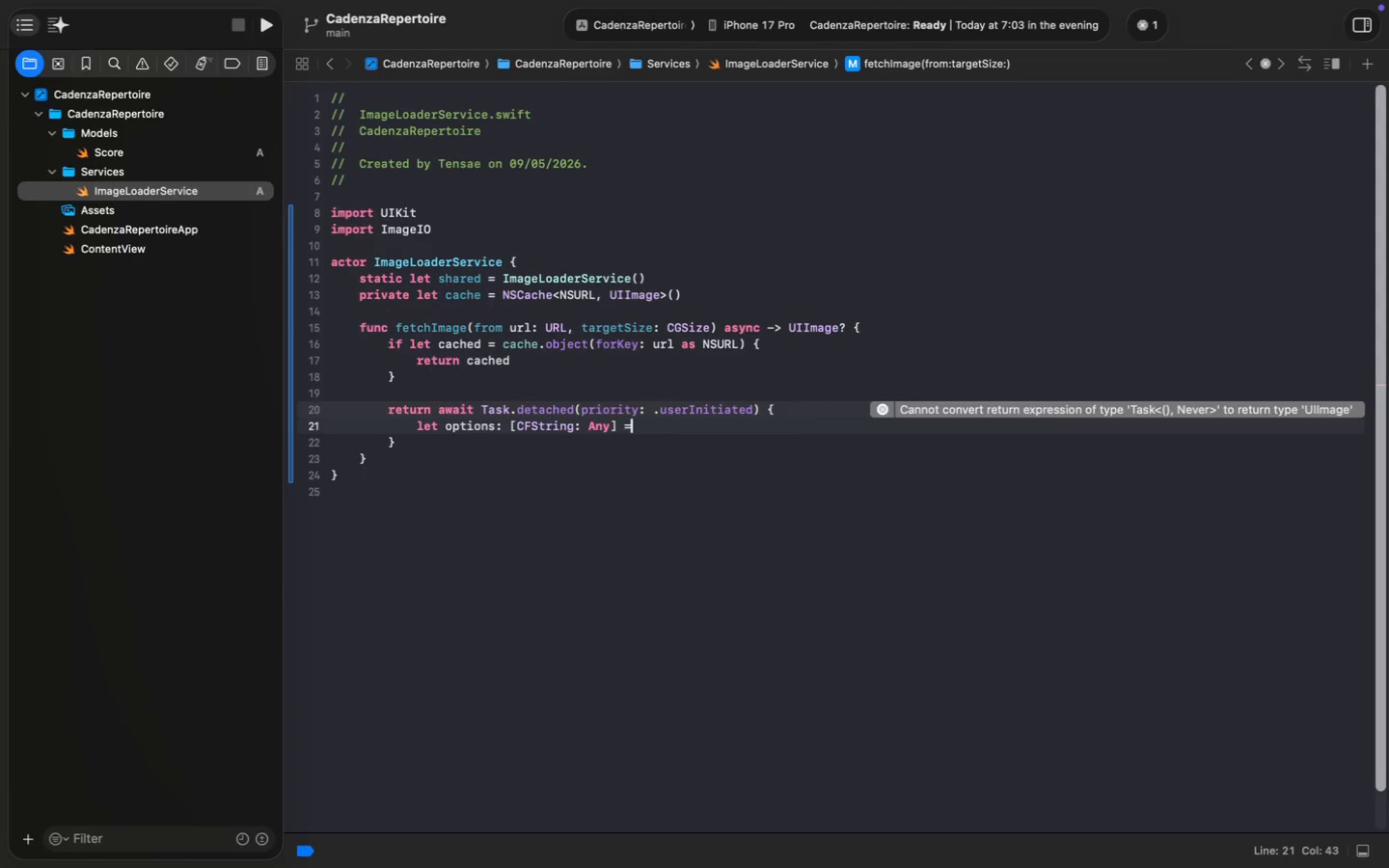 
key(Space)
 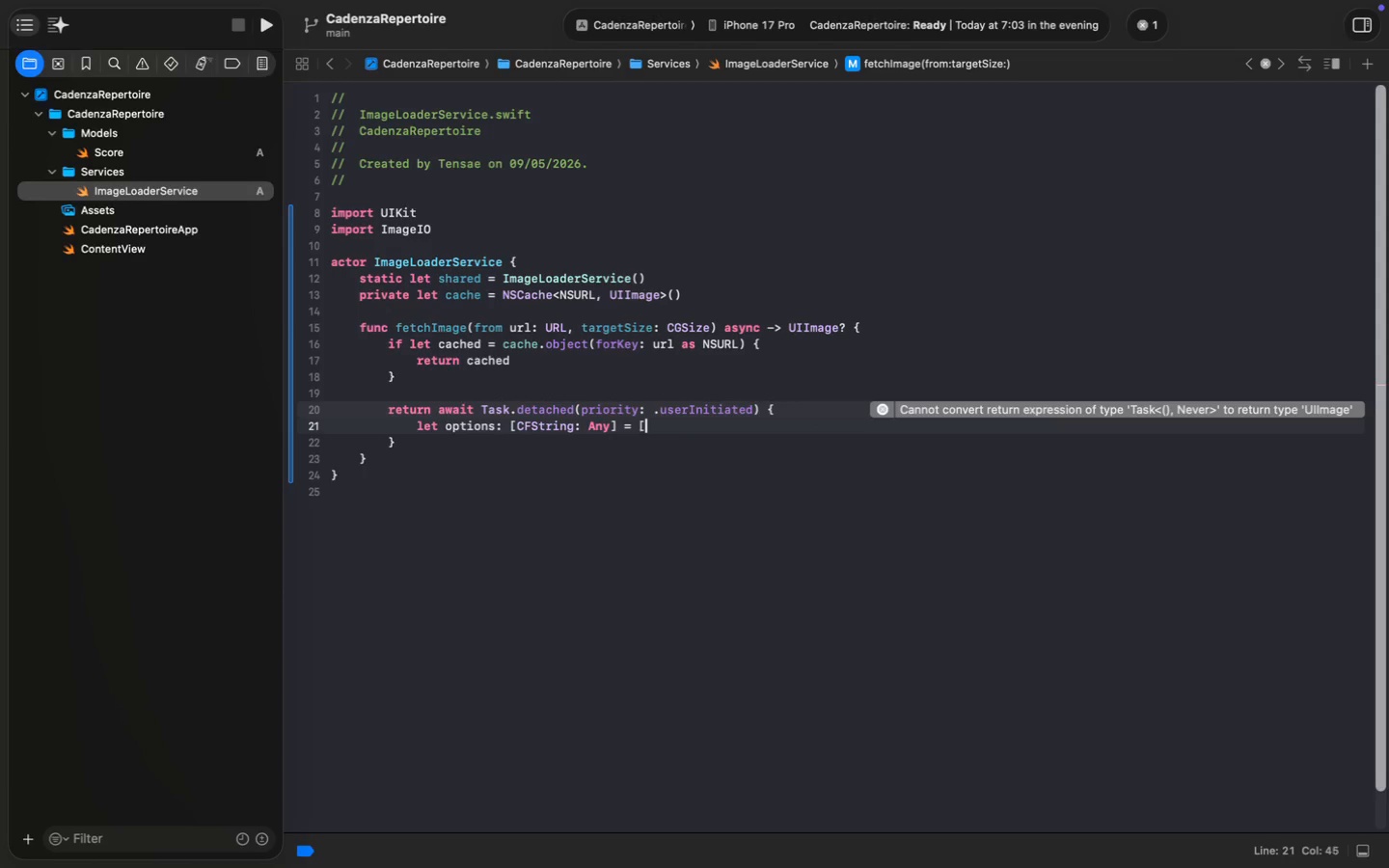 
key(BracketLeft)
 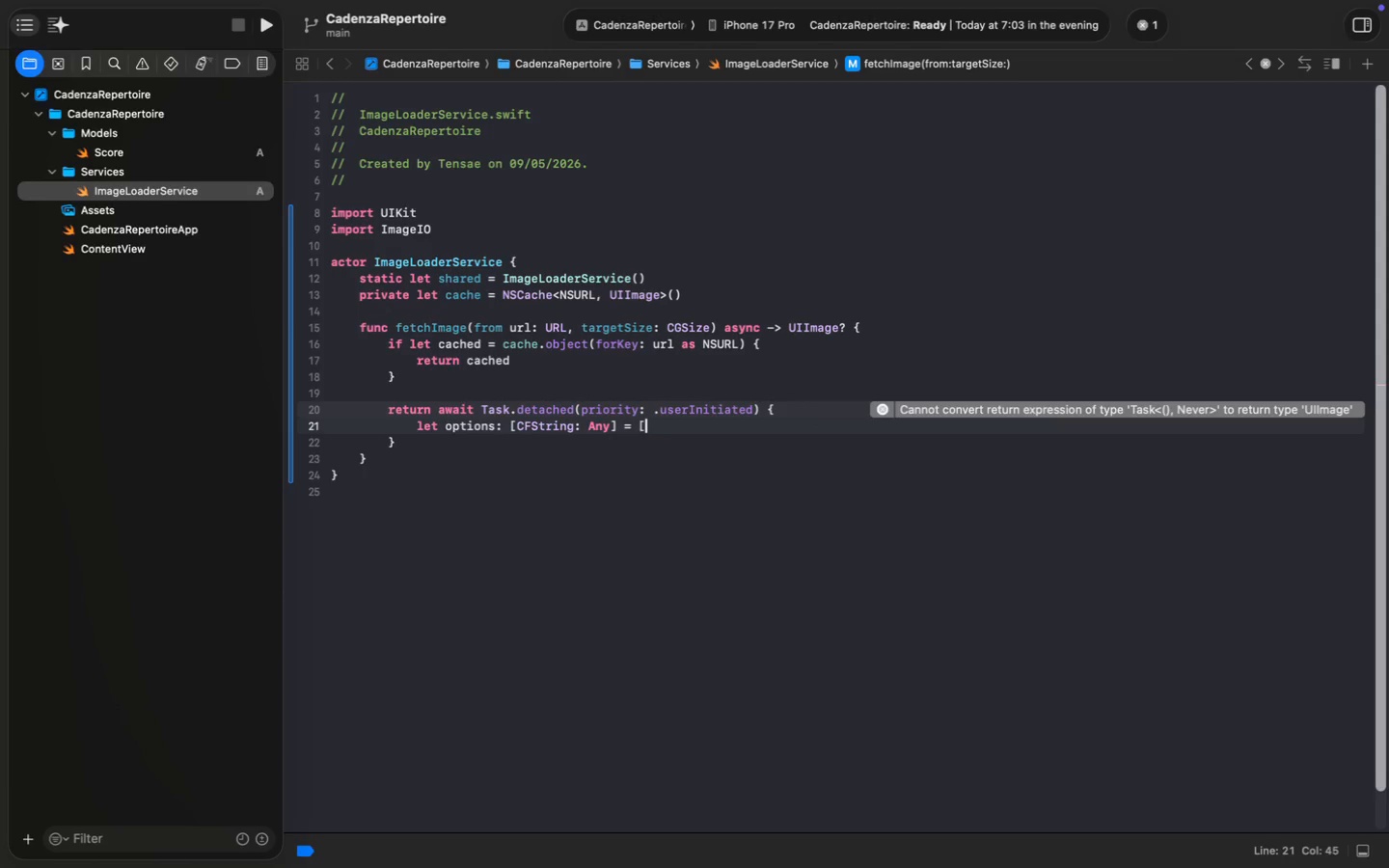 
key(Enter)
 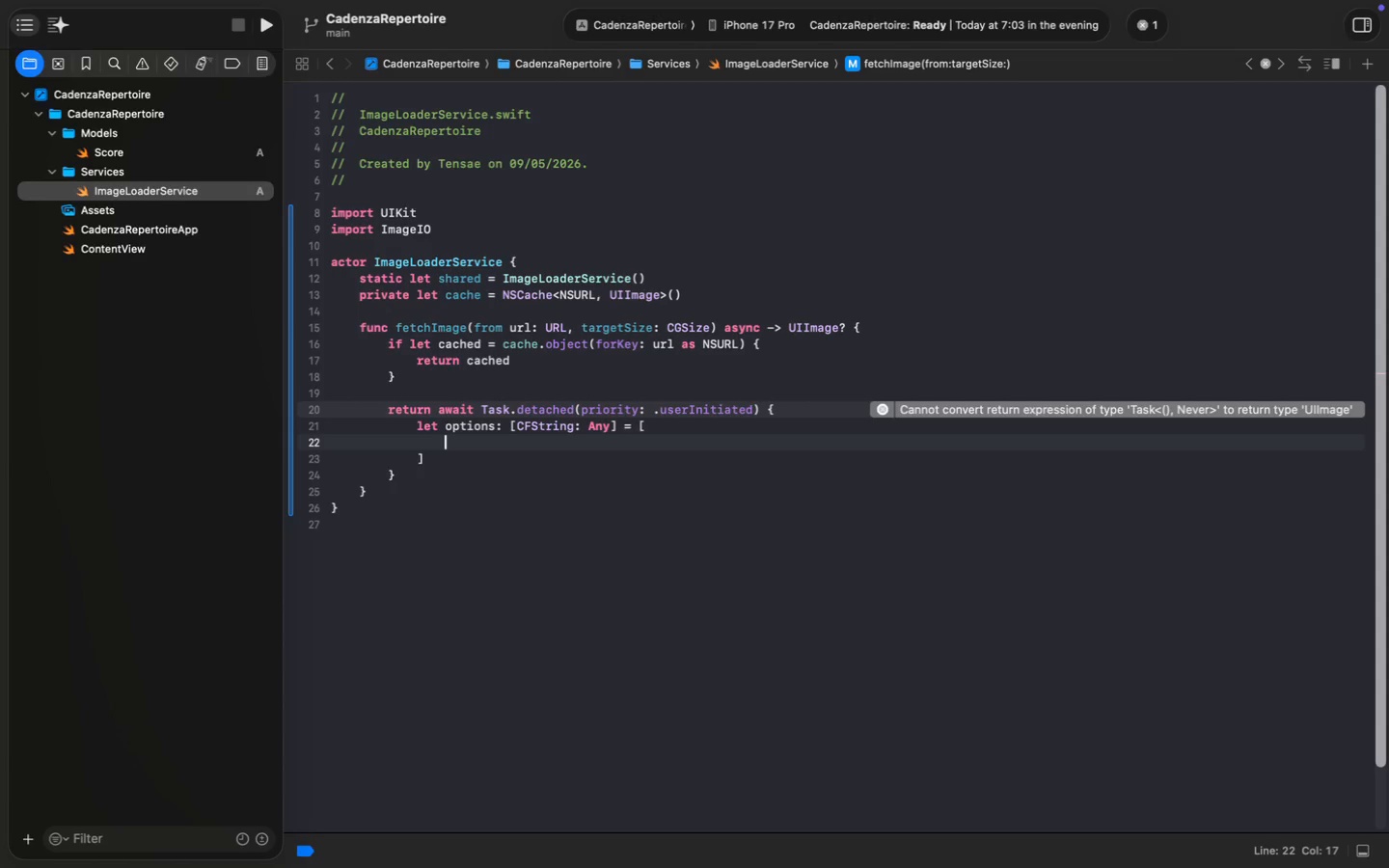 
type(C)
key(Backspace)
type(KCGImageSourceS)
 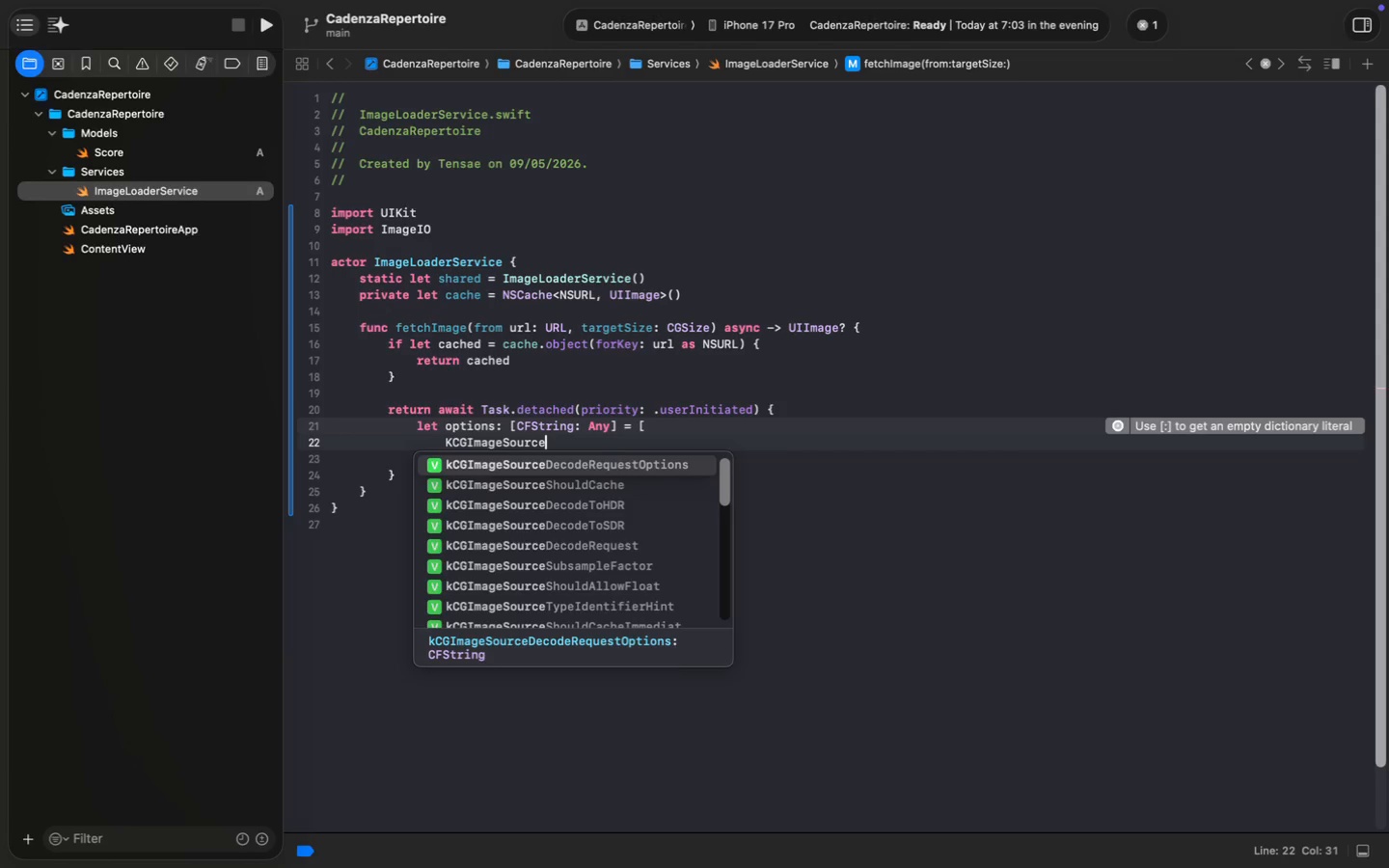 
key(Enter)
 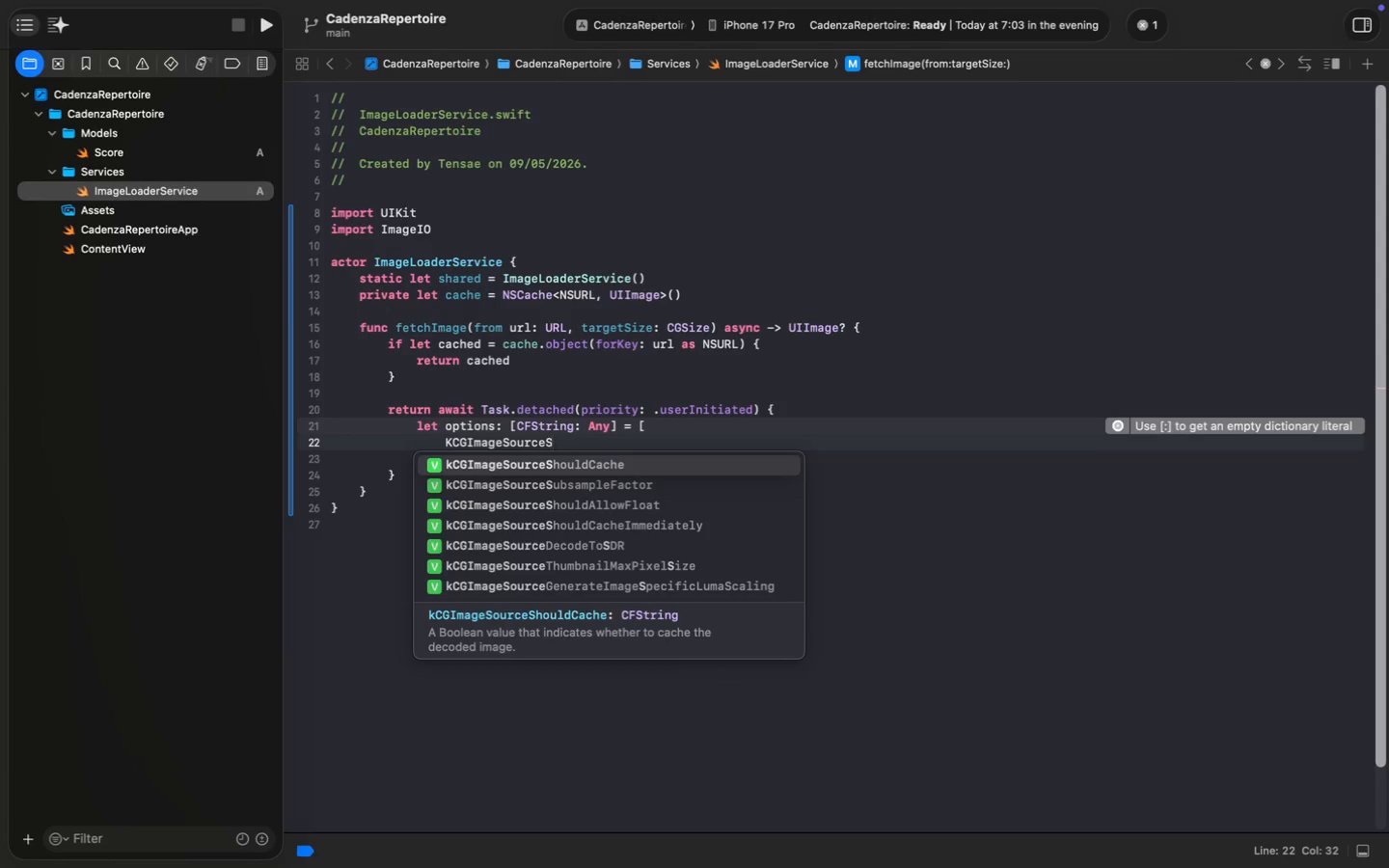 
type(: false,)
 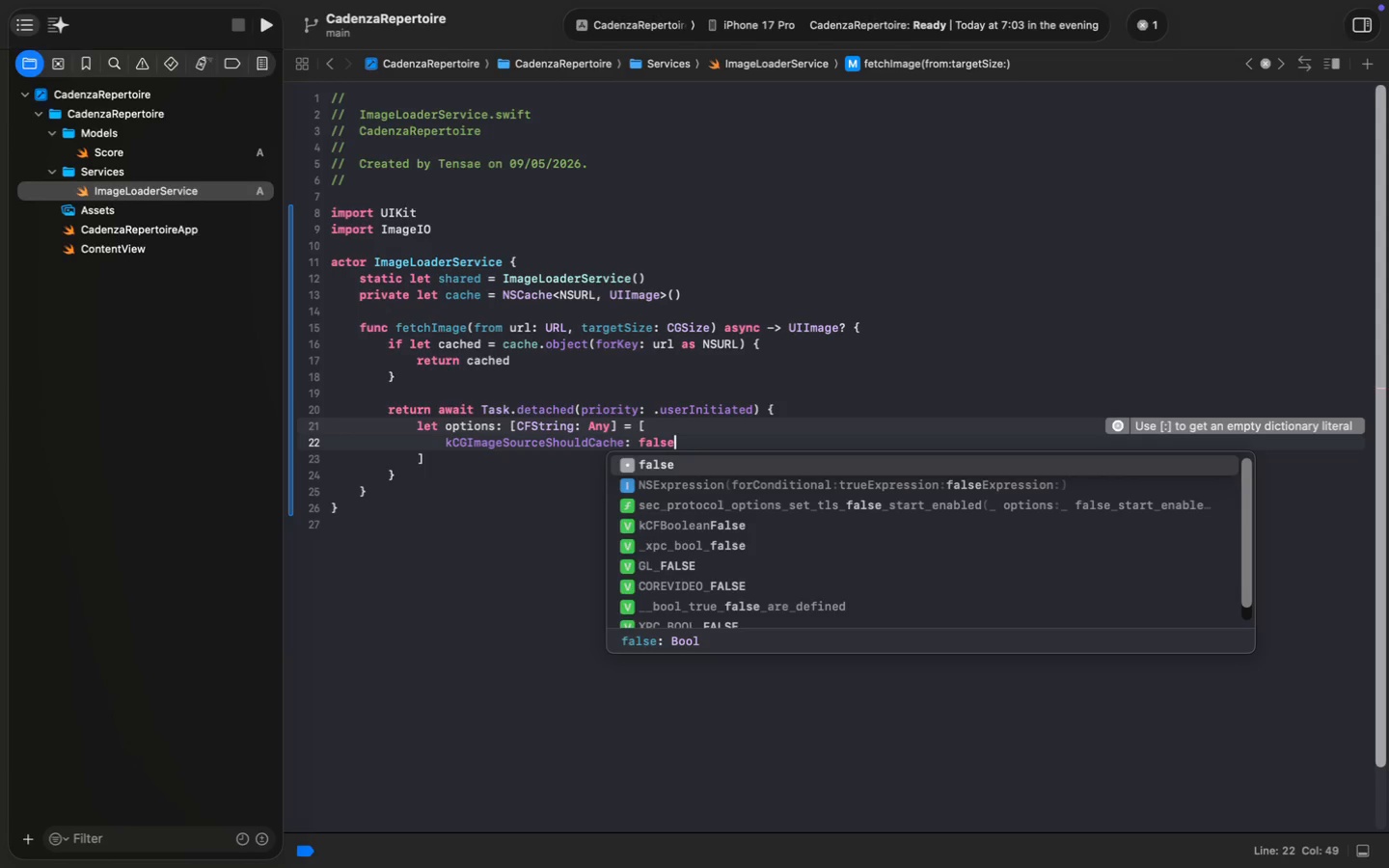 
key(Enter)
 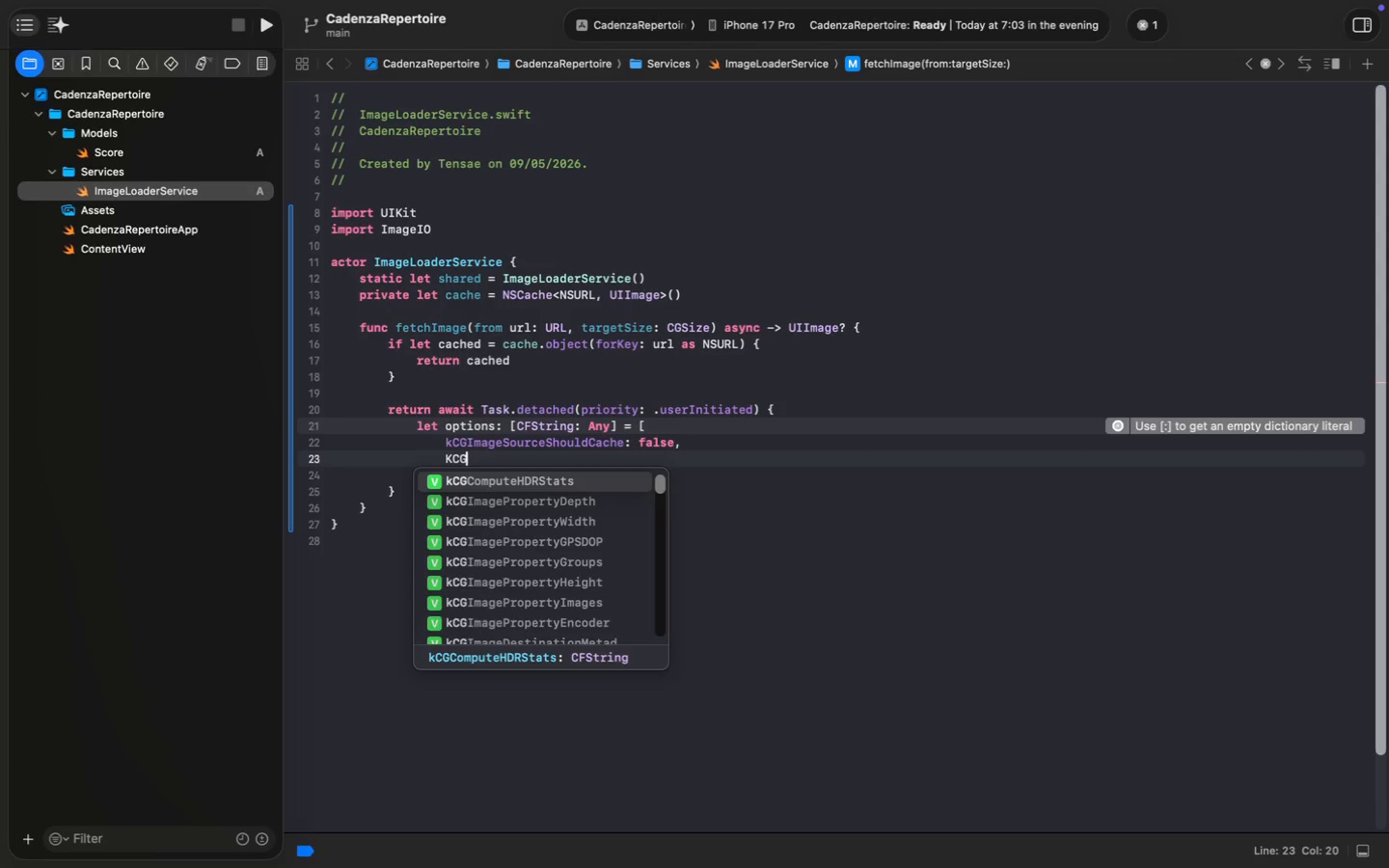 
type(KCGImageSourceCre)
 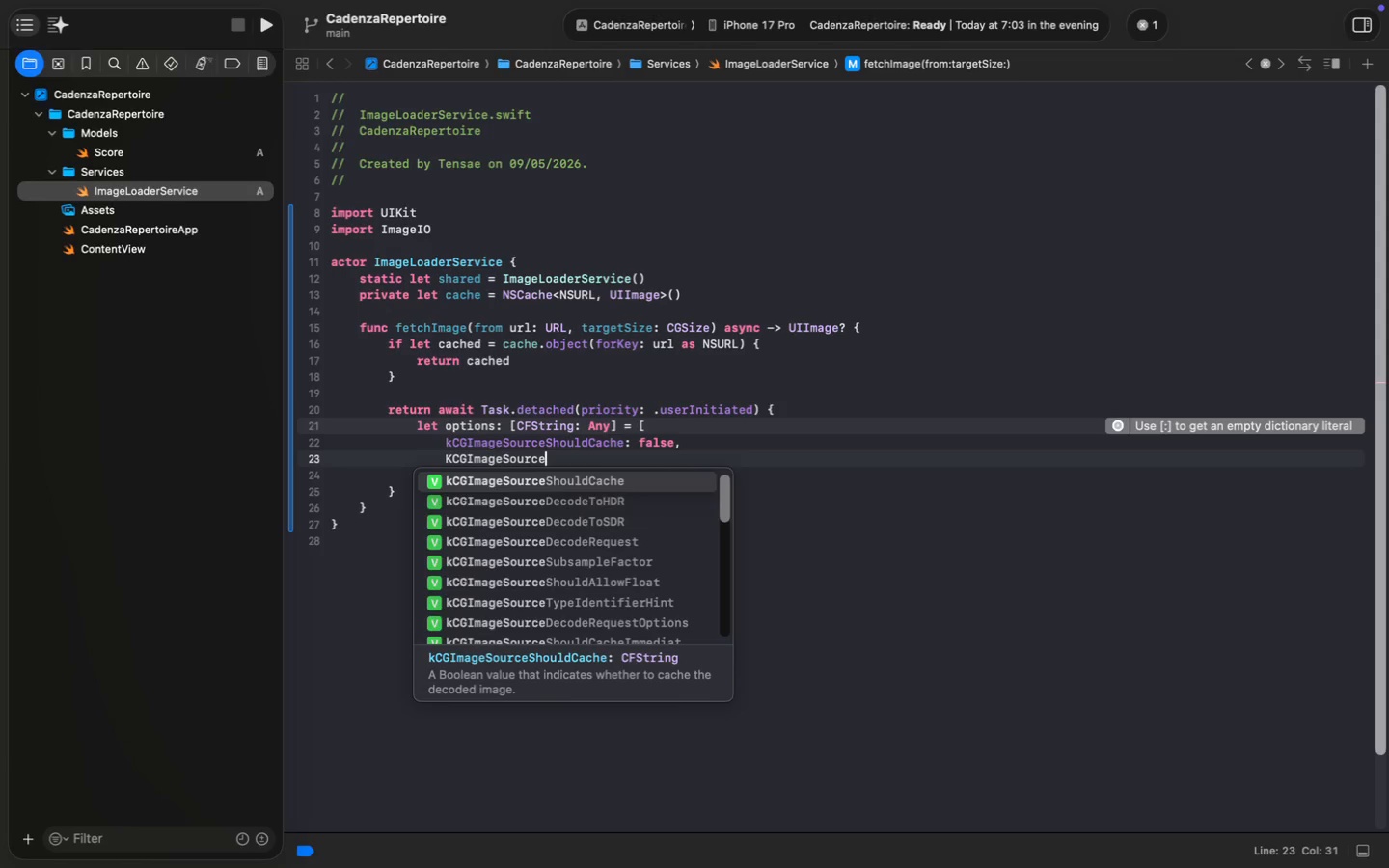 
key(ArrowDown)
 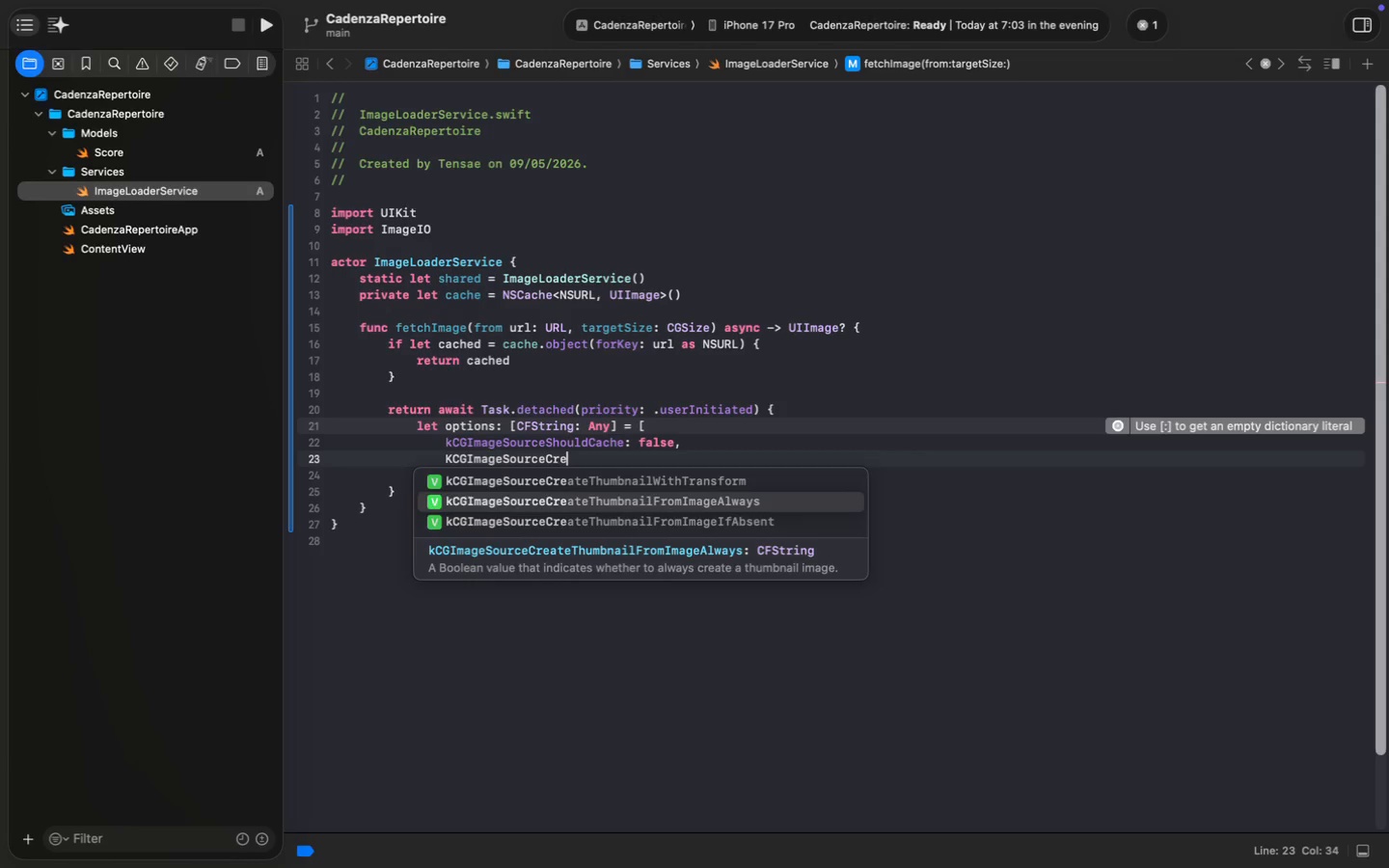 
key(Enter)
 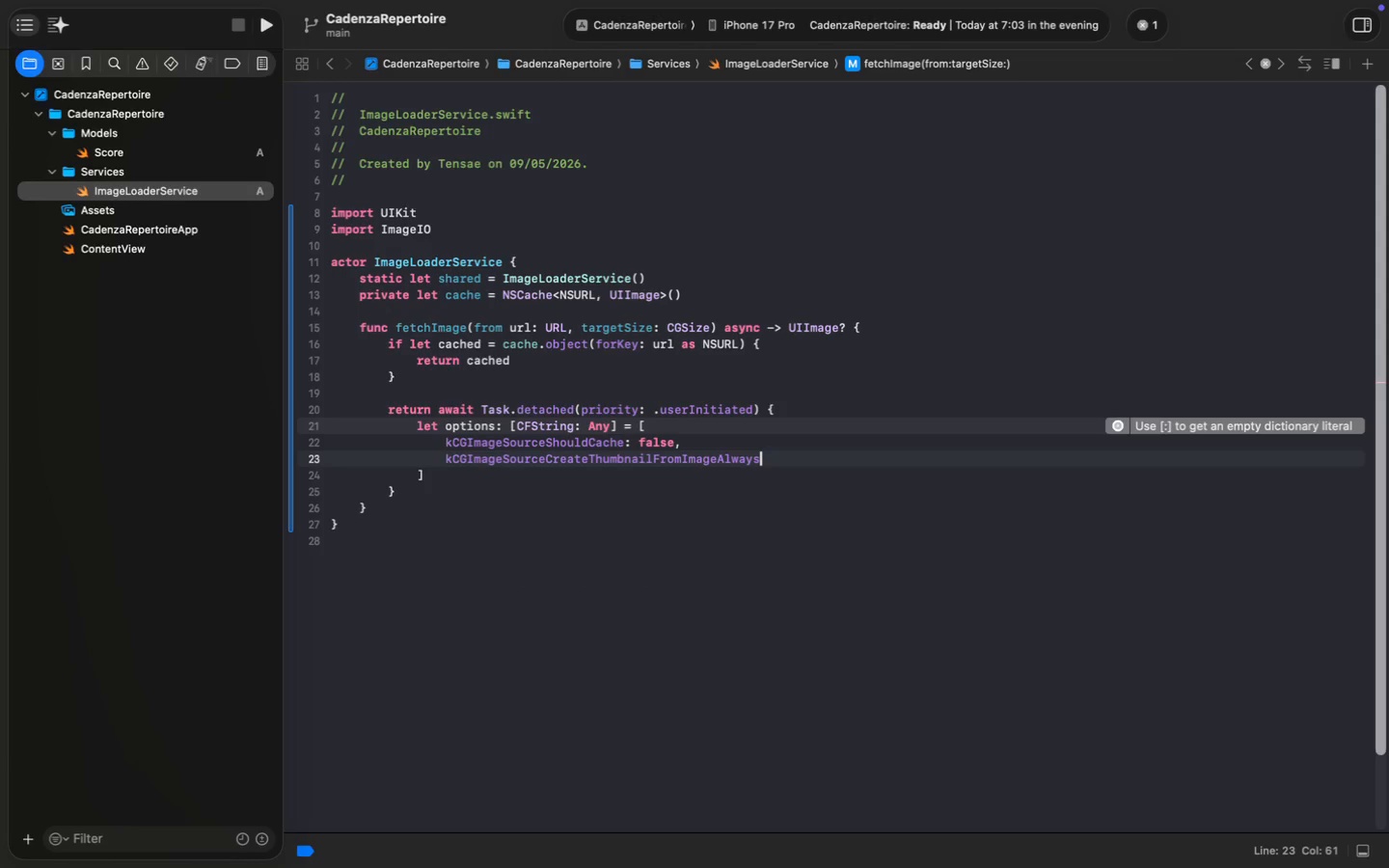 
type(: true,)
 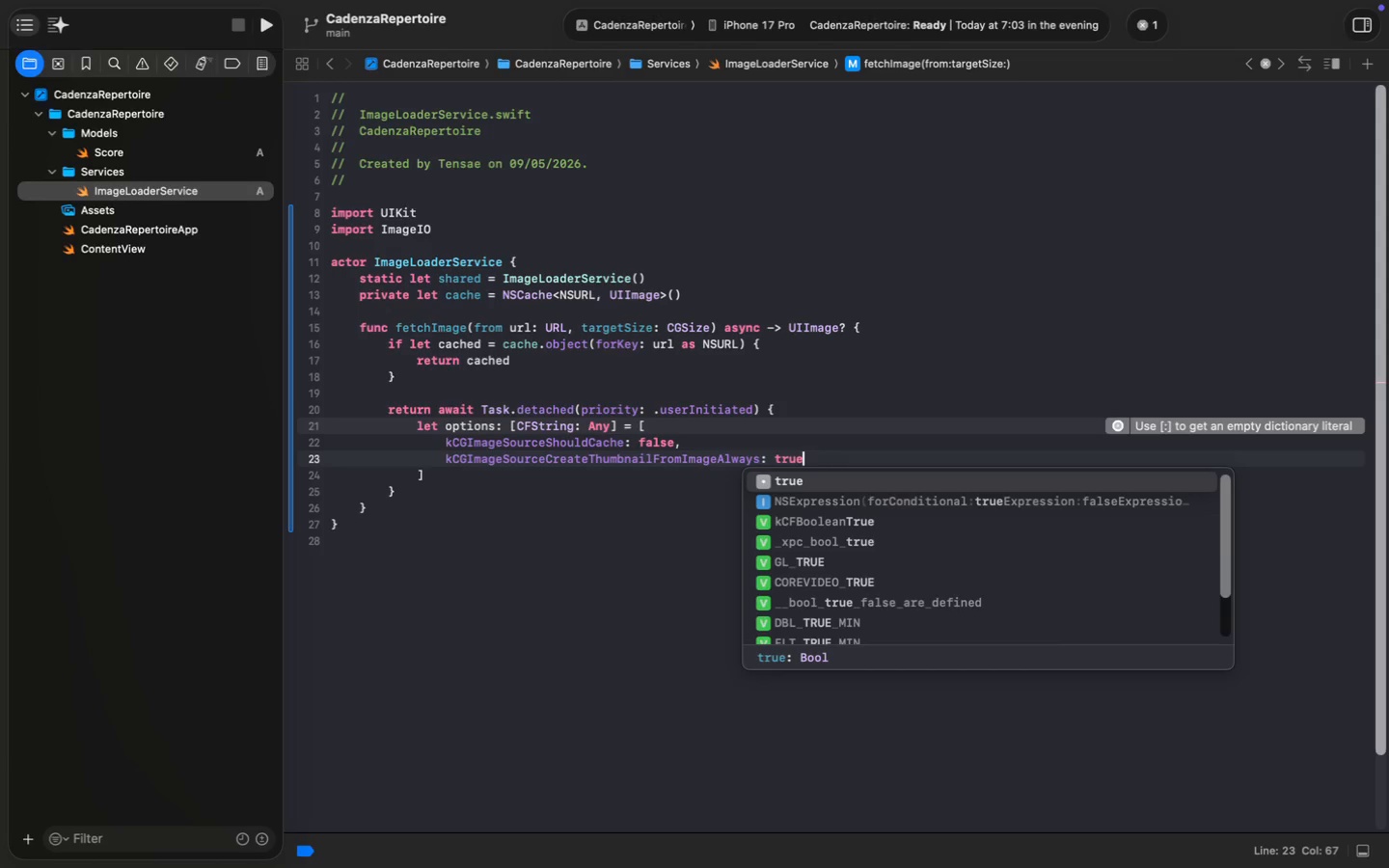 
key(Enter)
 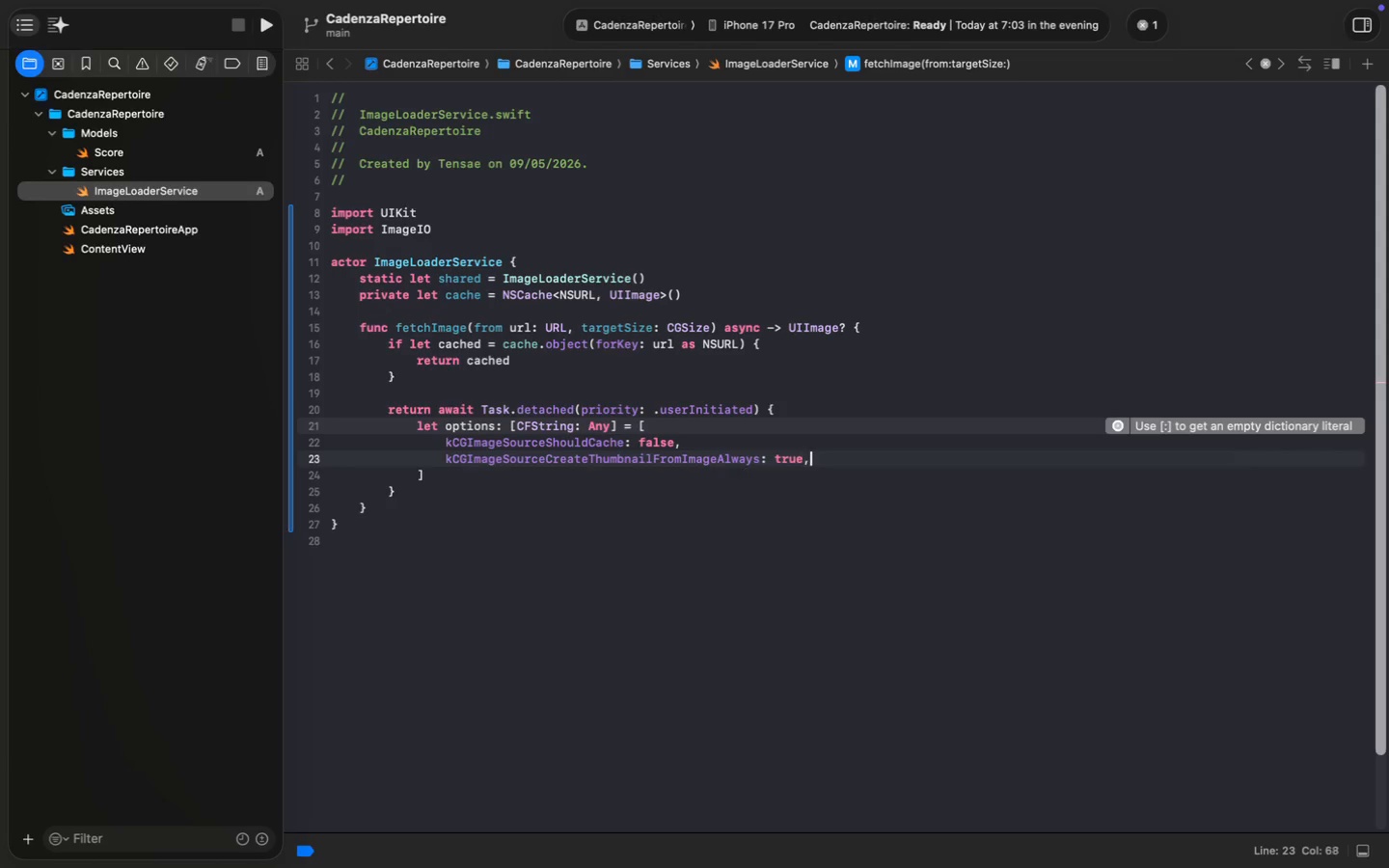 
type(KCGImageSourceTh)
 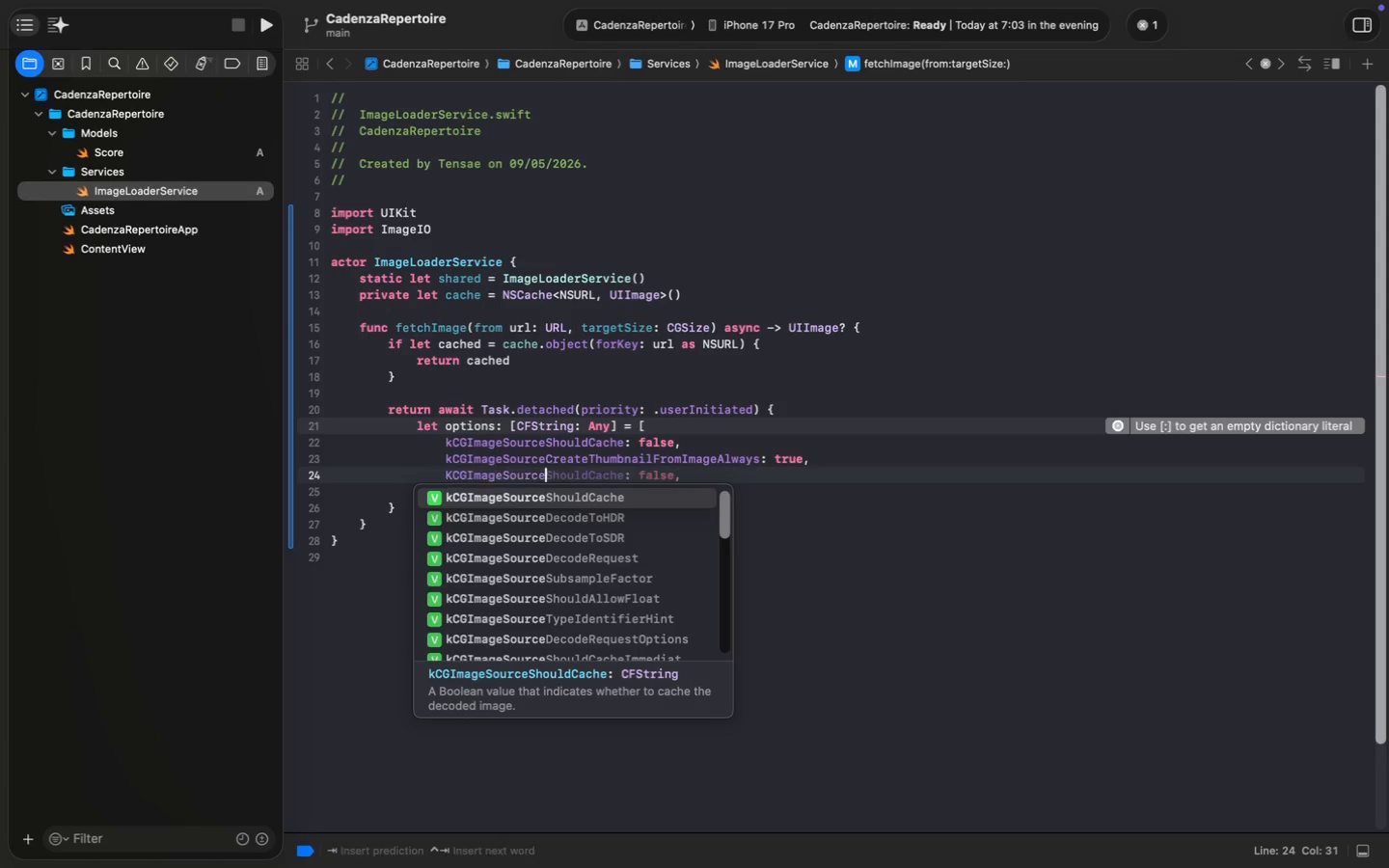 
key(Enter)
 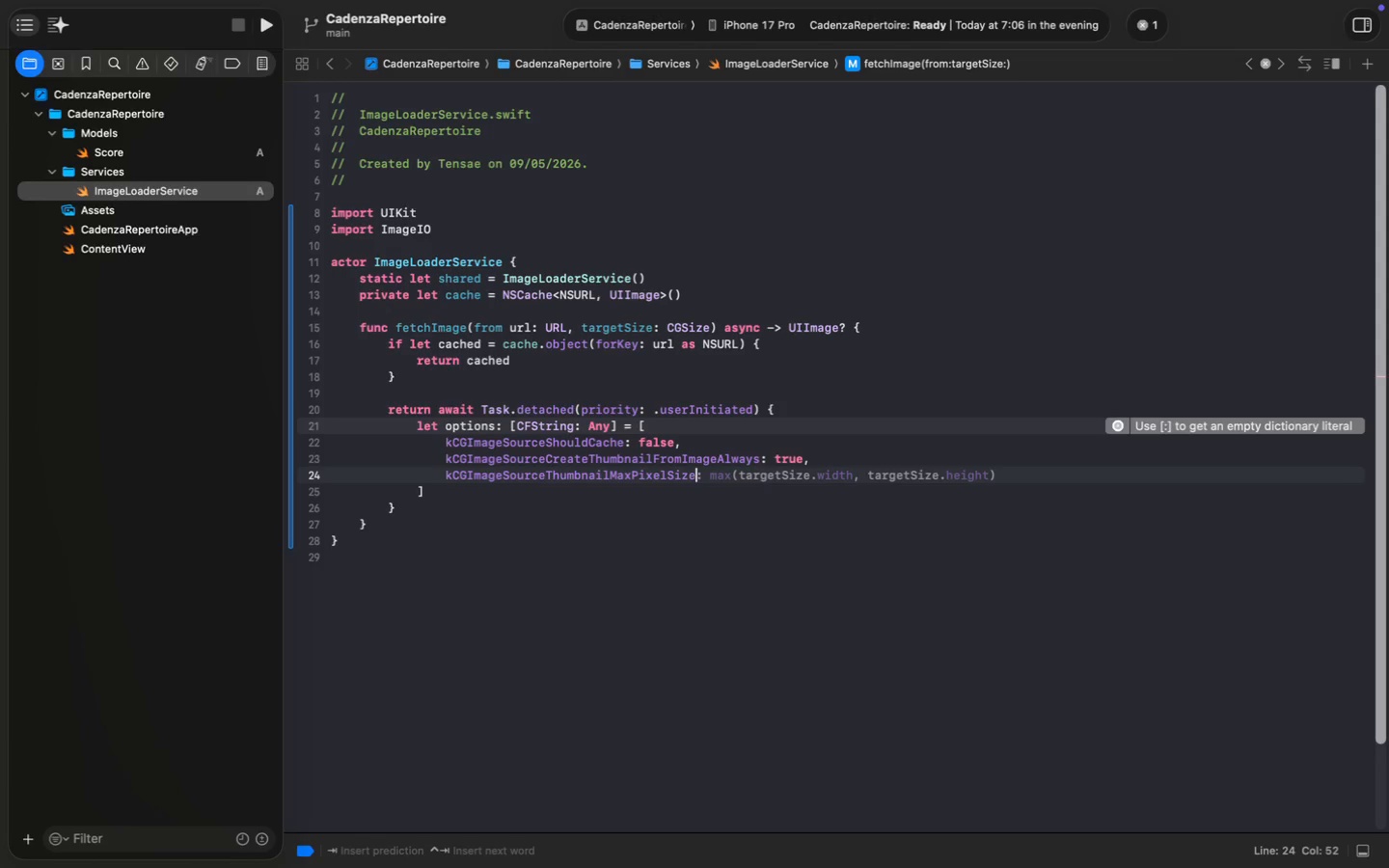 
key(Tab)
 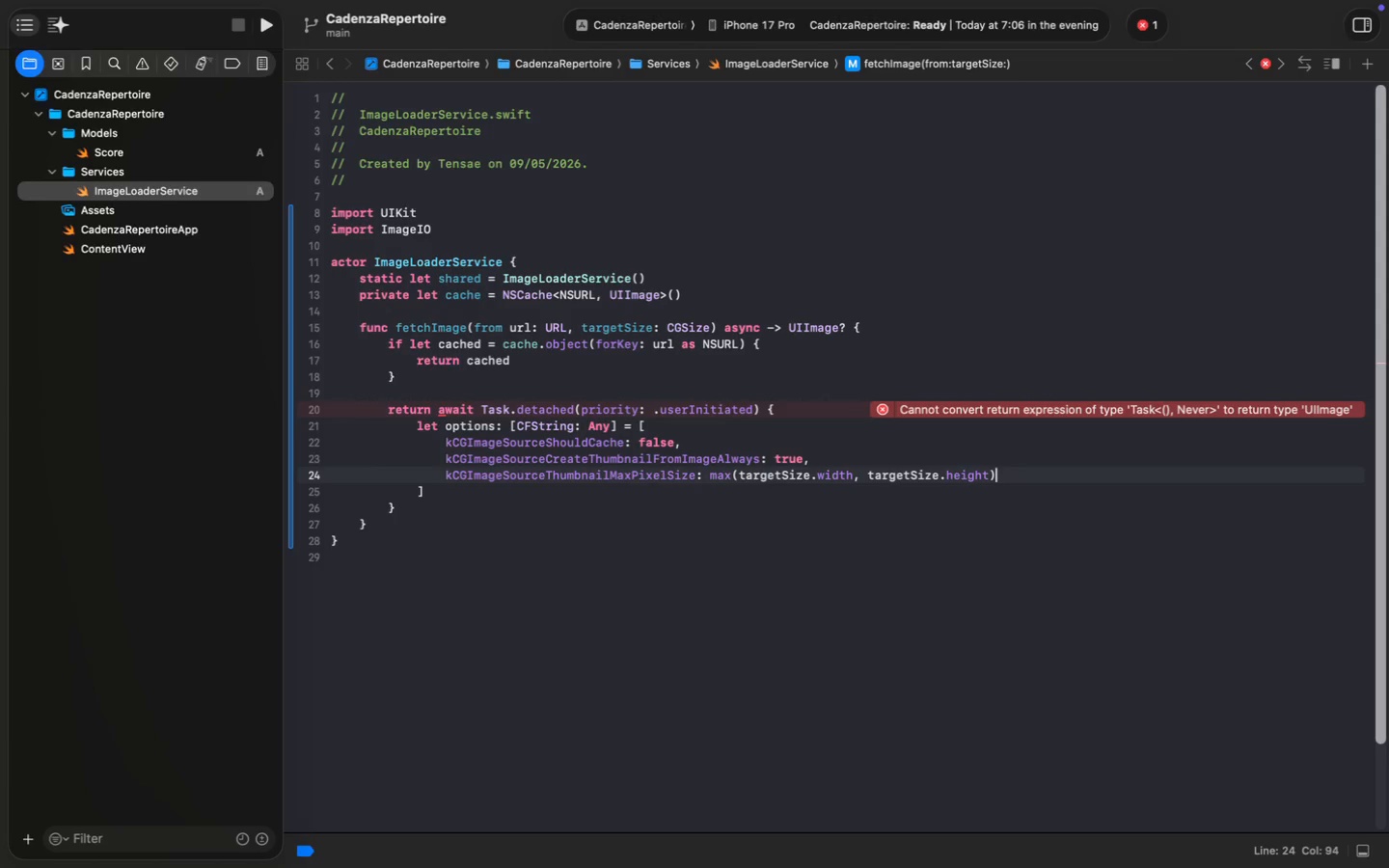 
wait(15.7)
 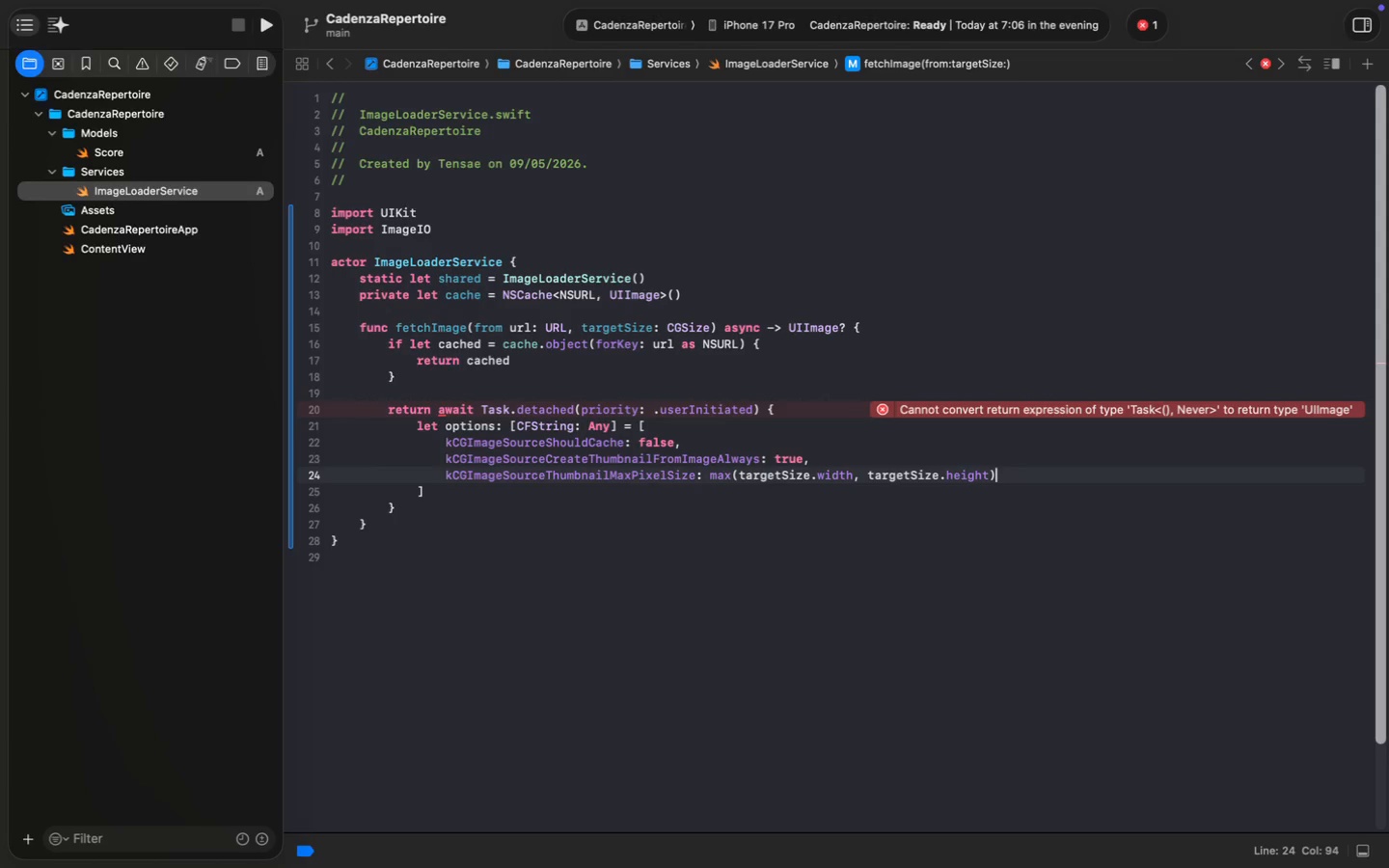 
key(Space)
 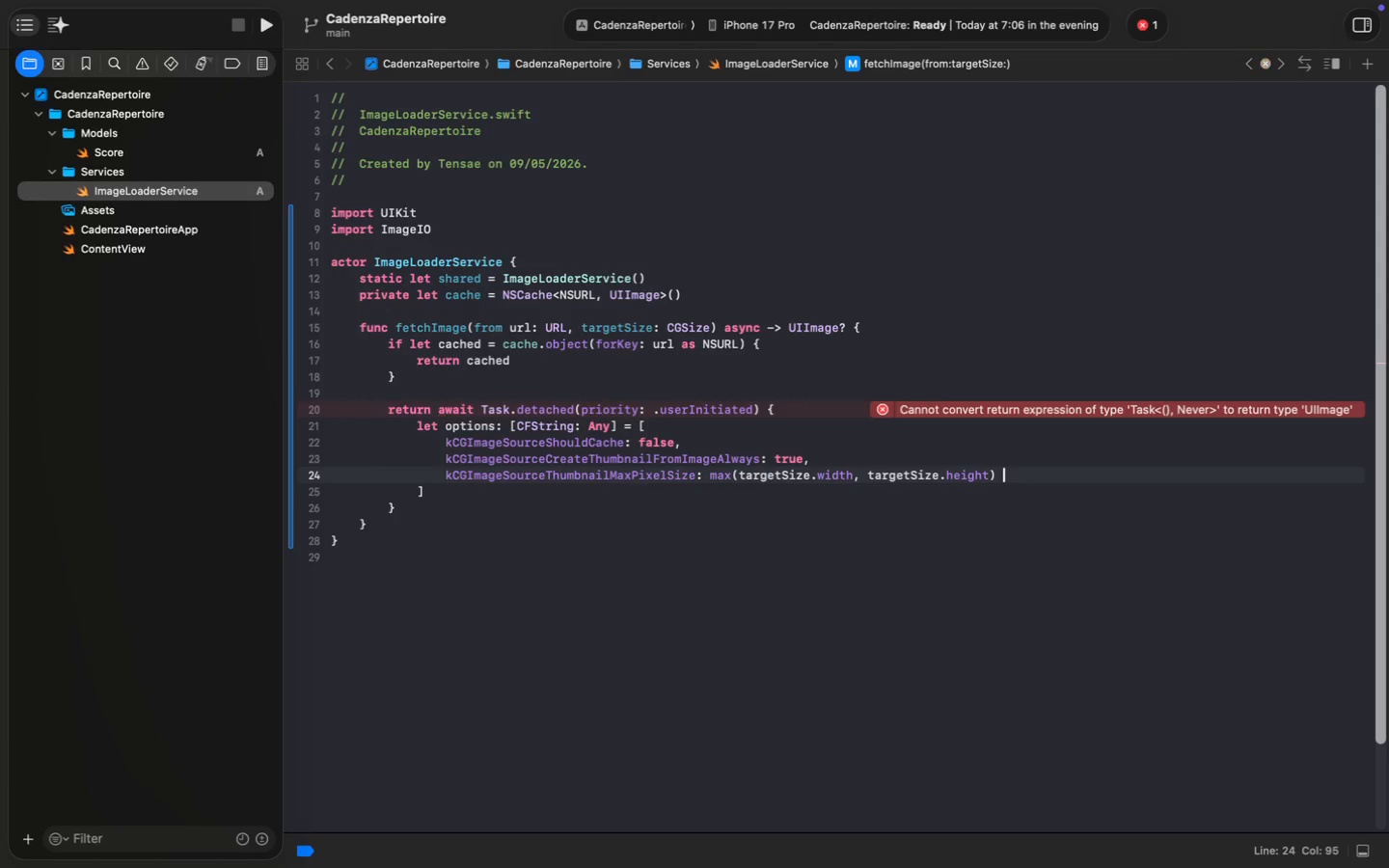 
key(Shift+ShiftLeft)
 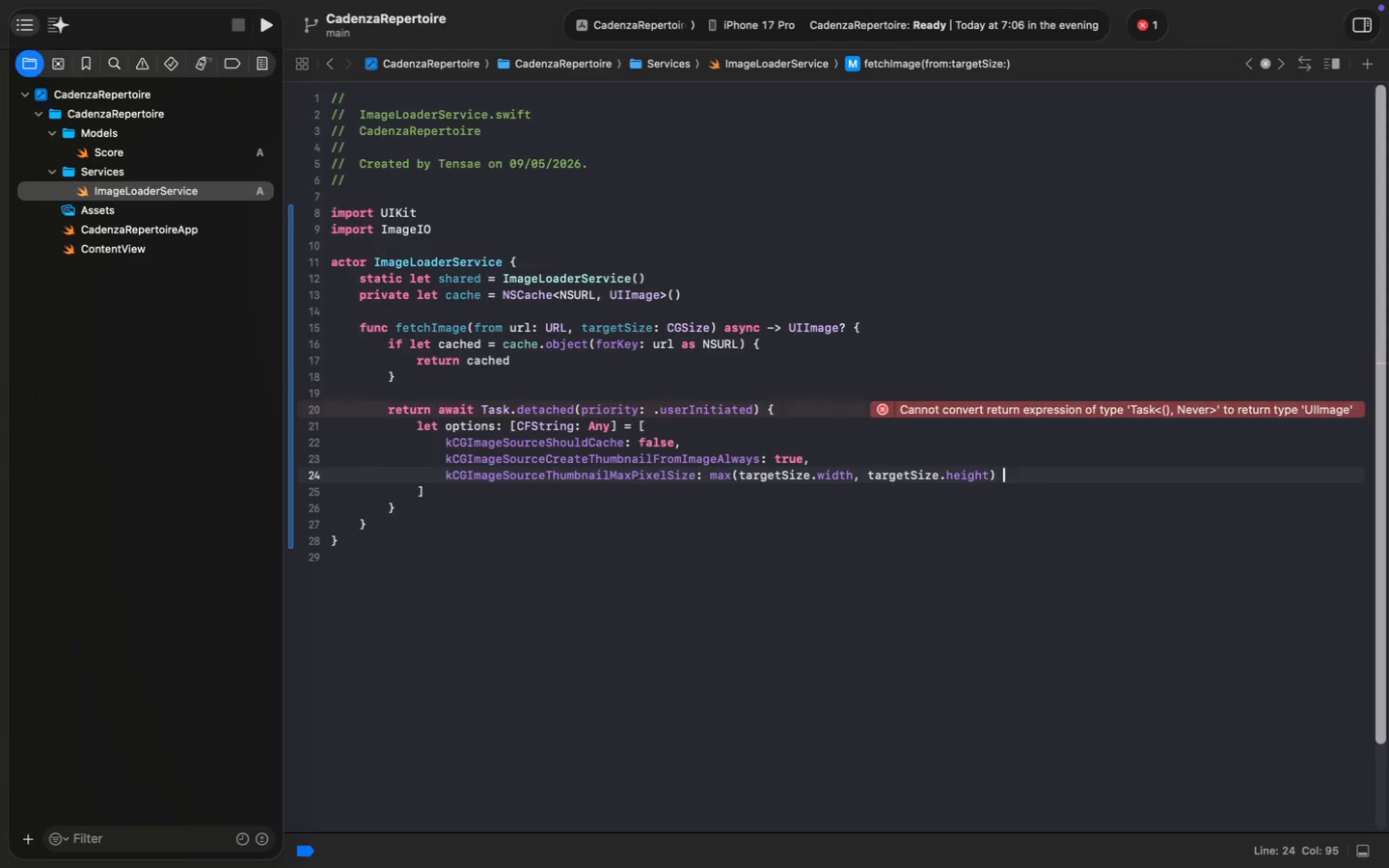 
key(Shift+8)
 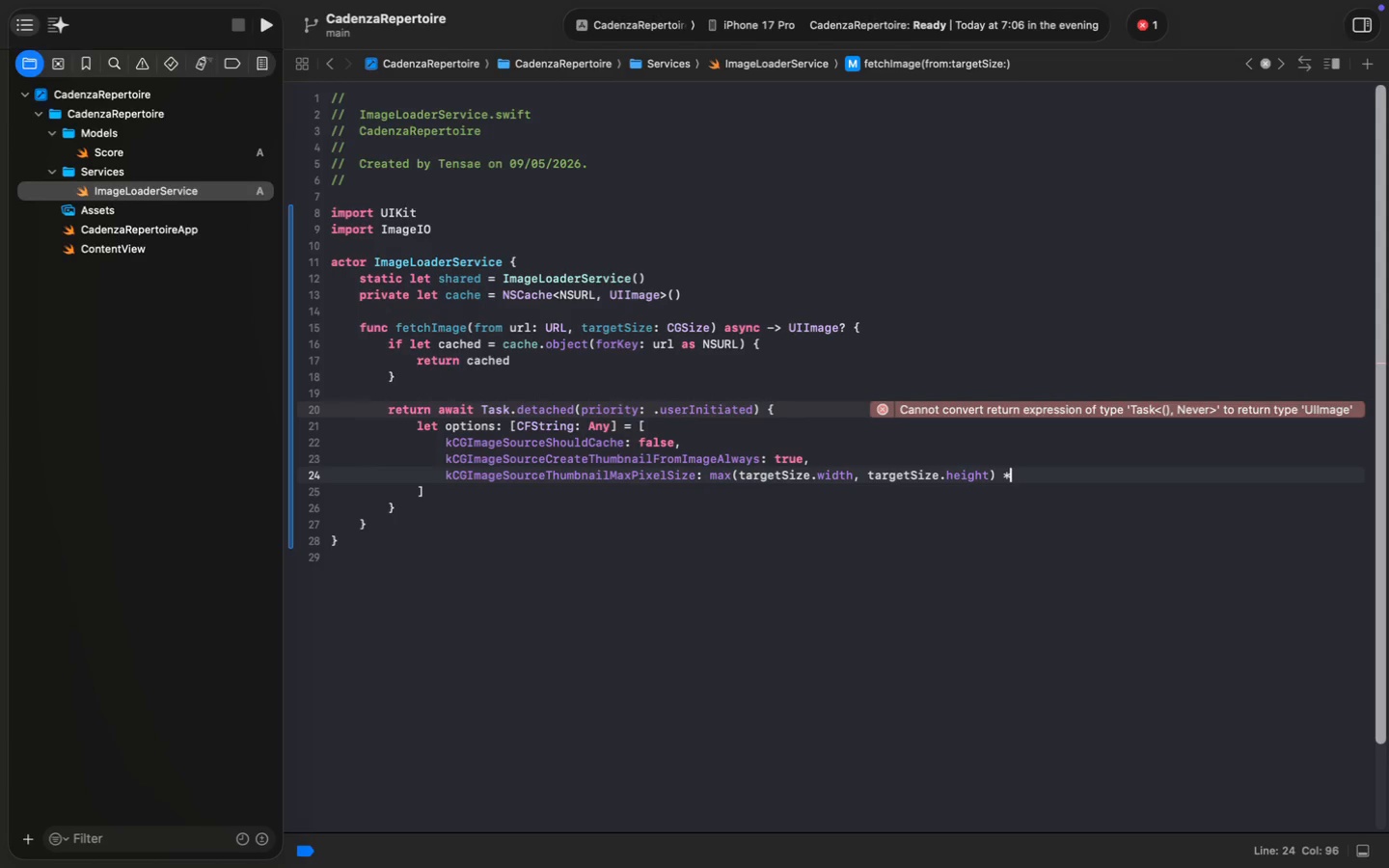 
key(Space)
 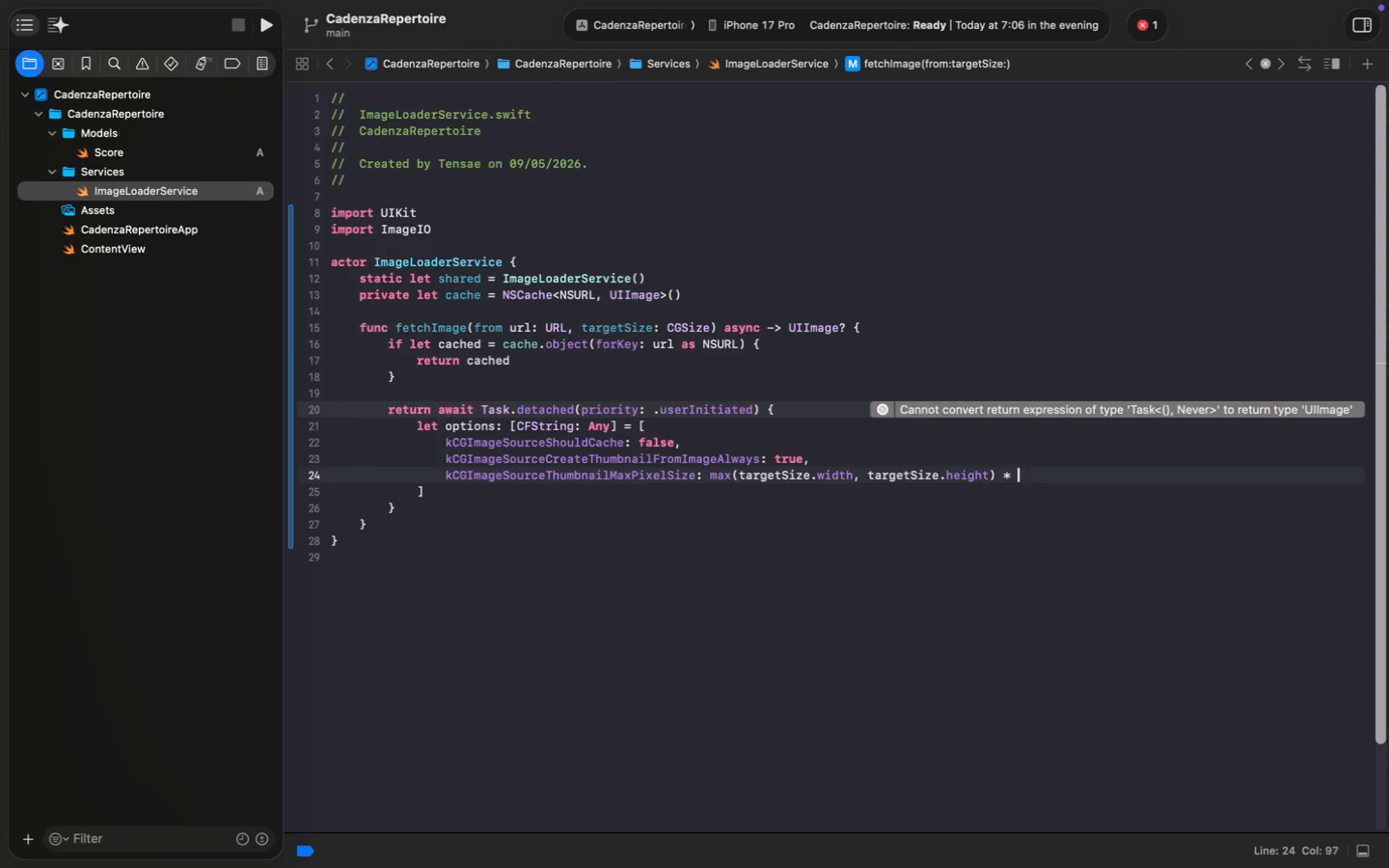 
key(3)
 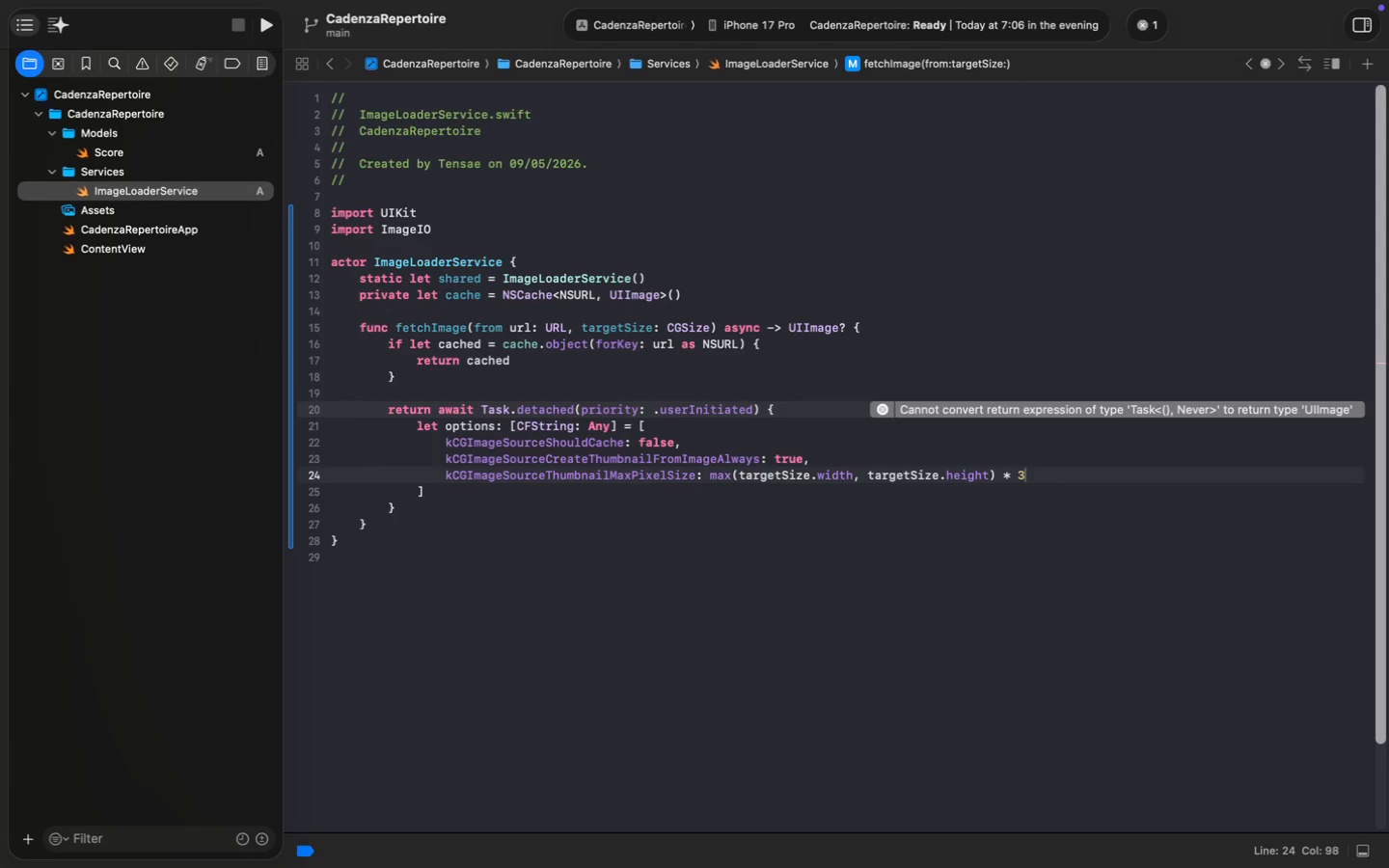 
key(Enter)
 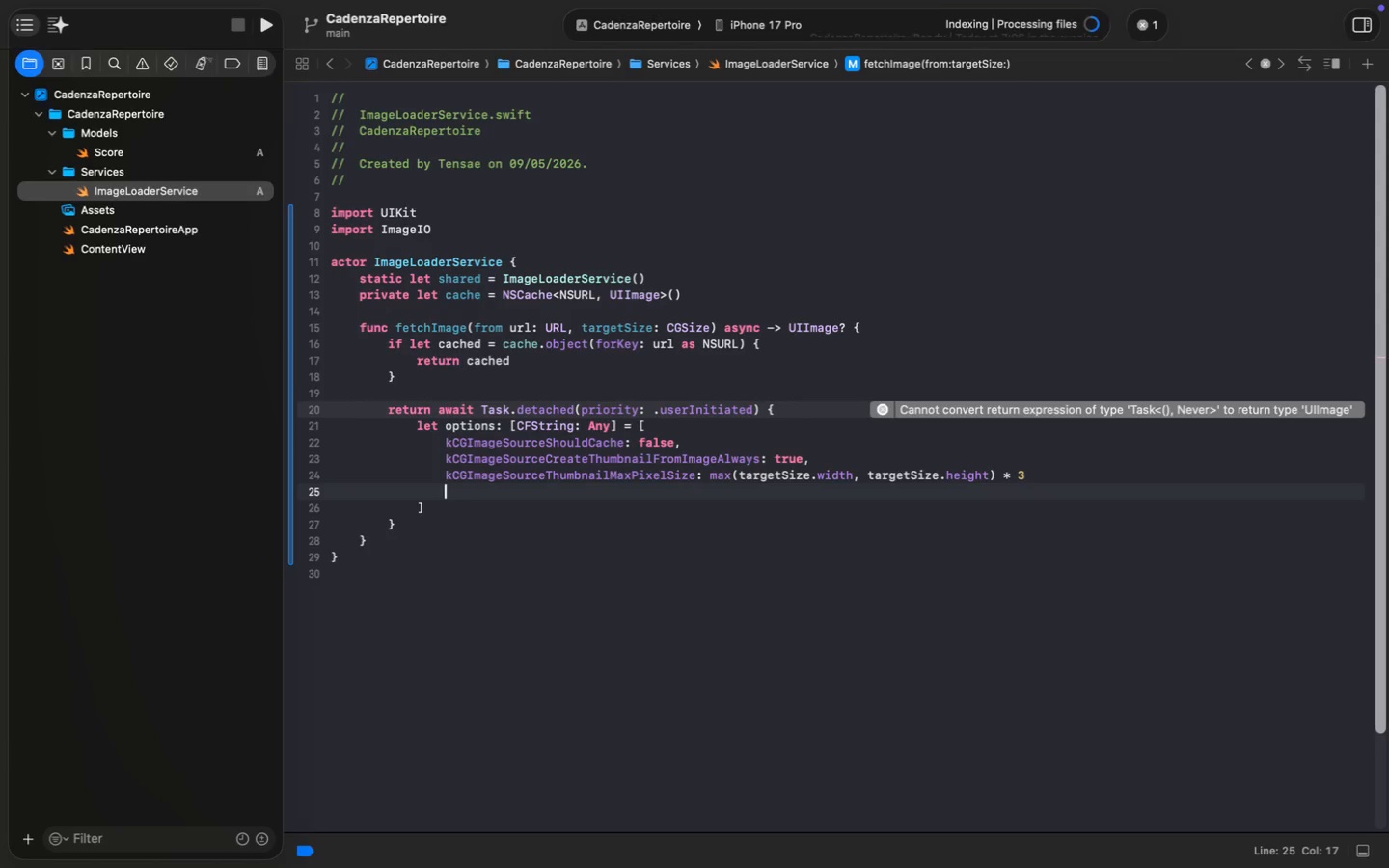 
type(KCGImageSourceCrea)
 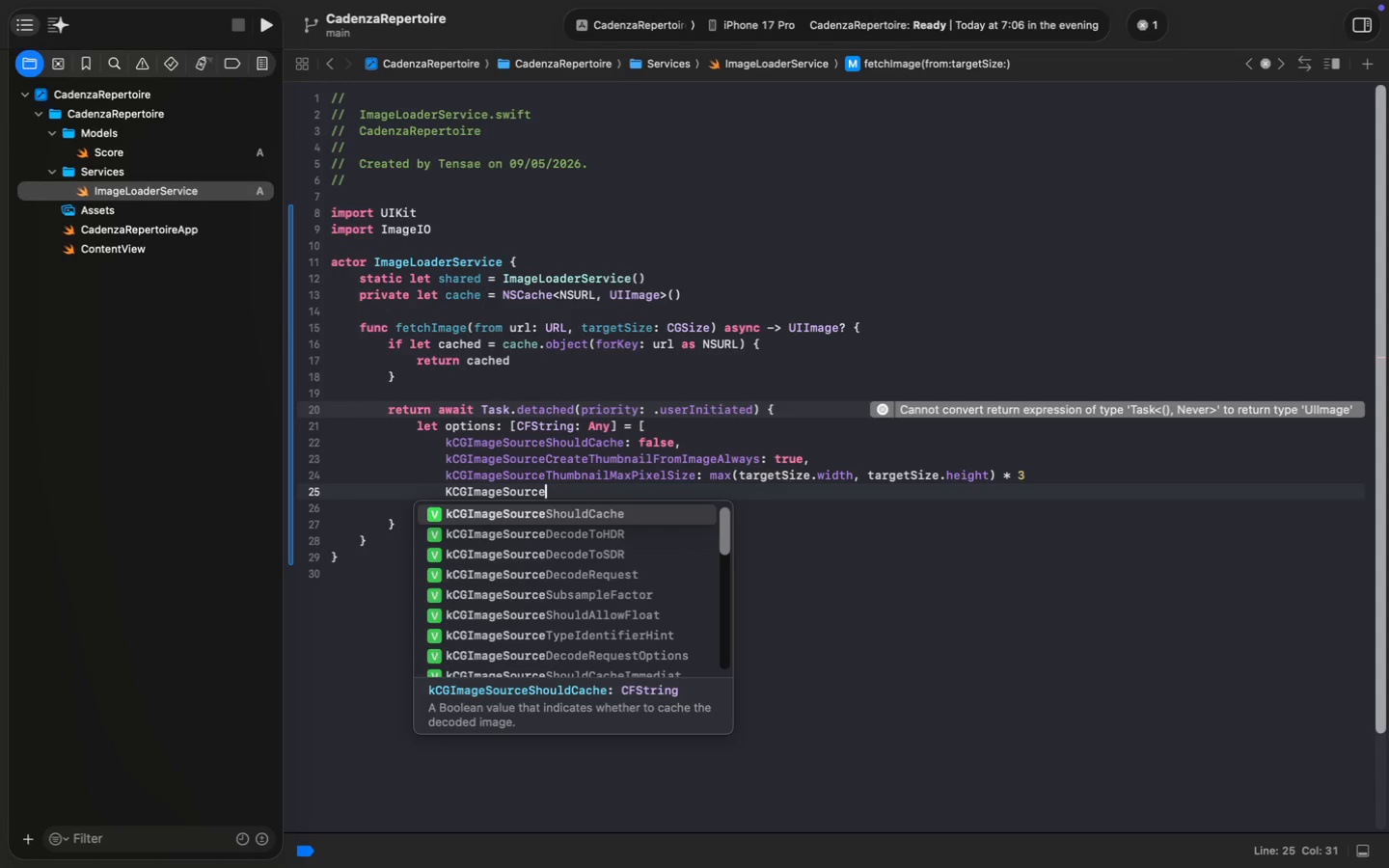 
key(Enter)
 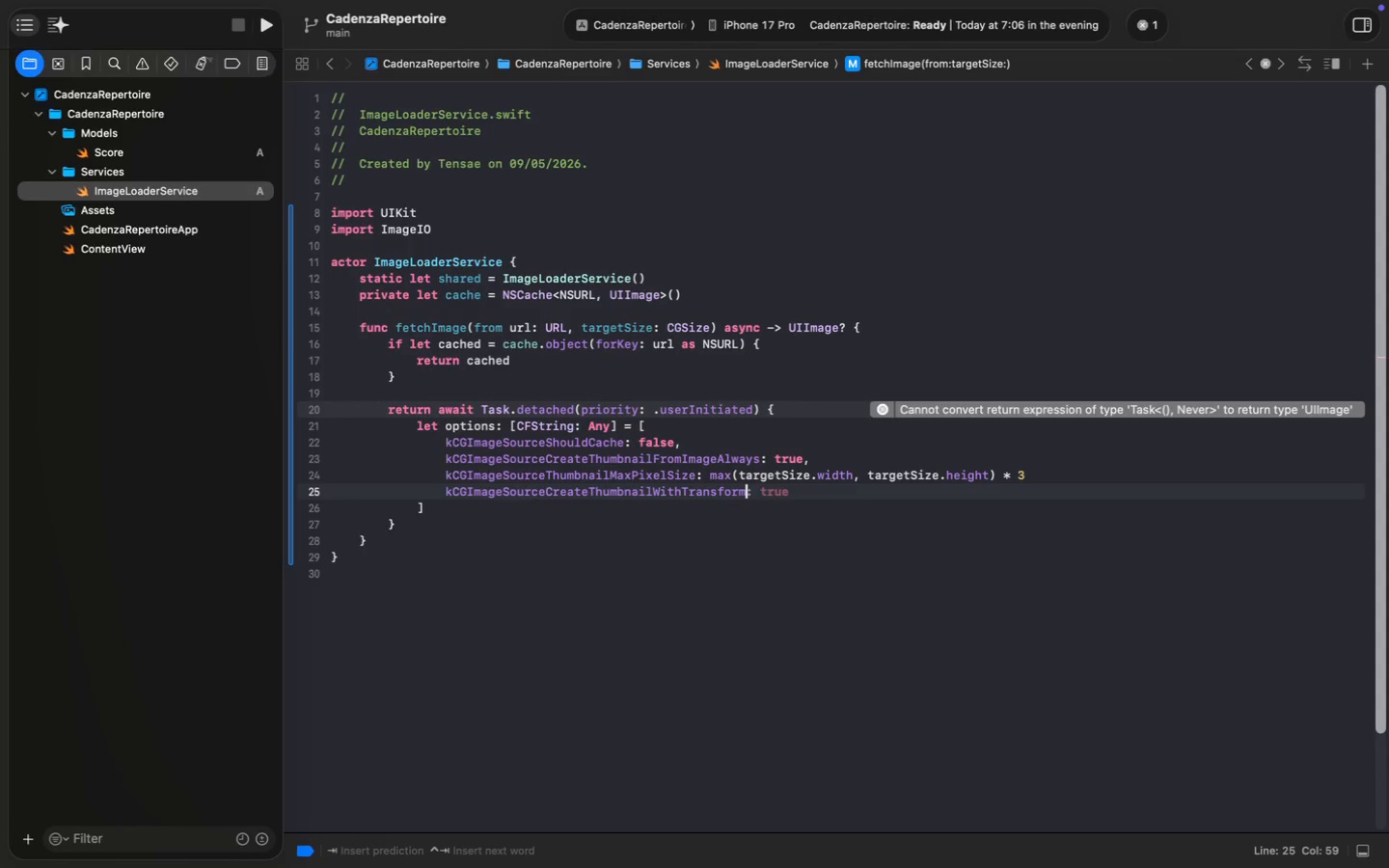 
key(Tab)
 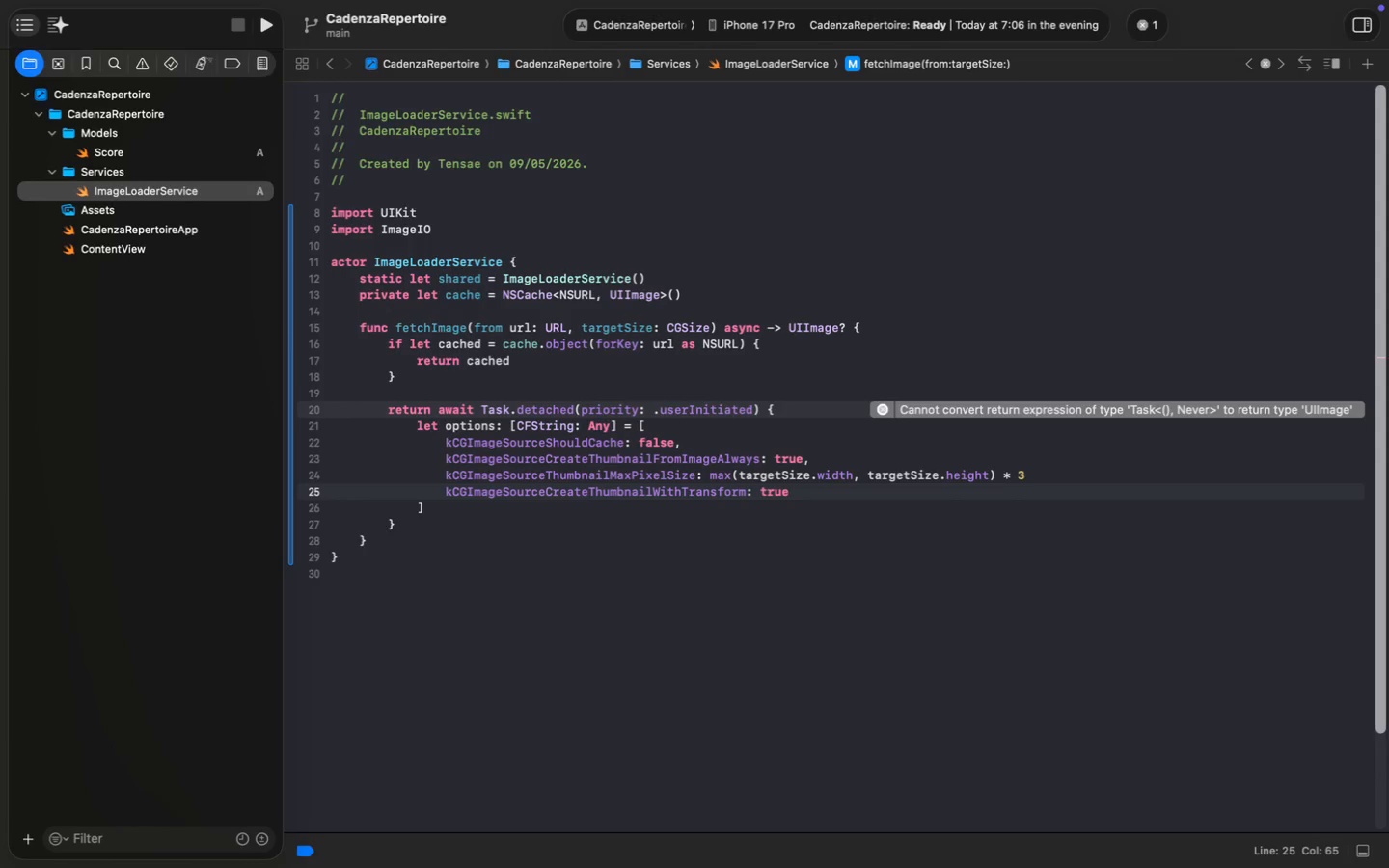 
key(ArrowDown)
 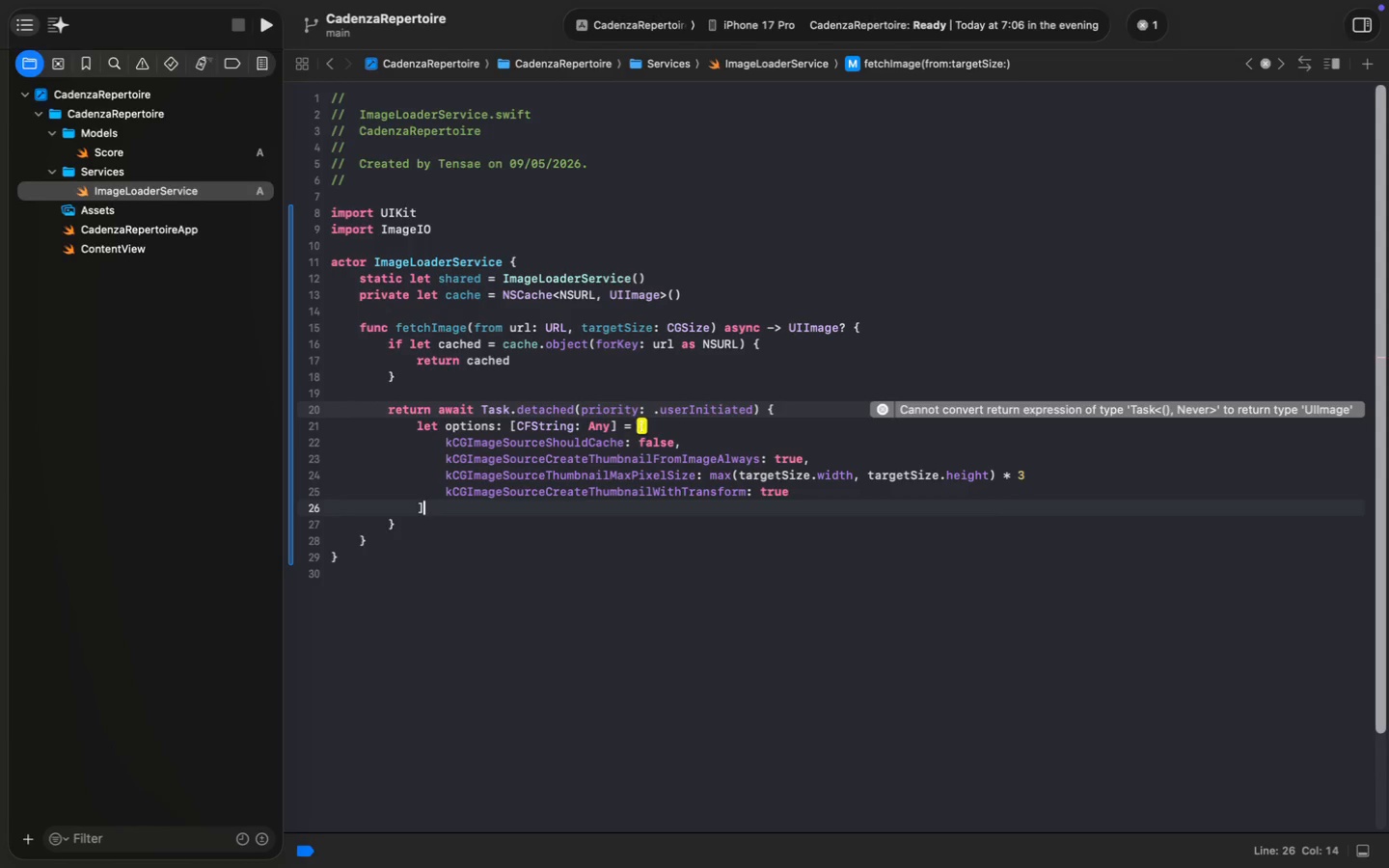 
key(Enter)
 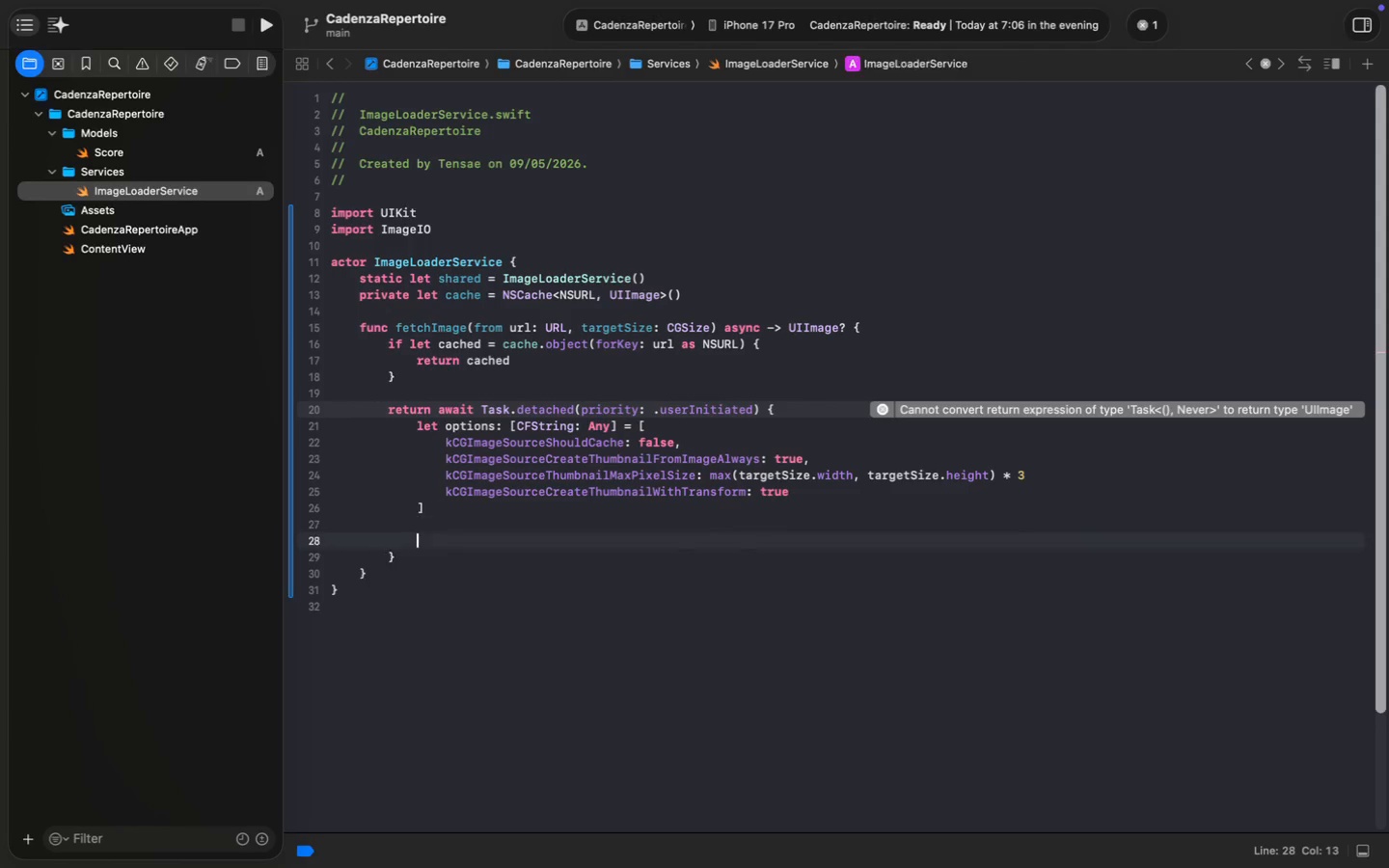 
key(Enter)
 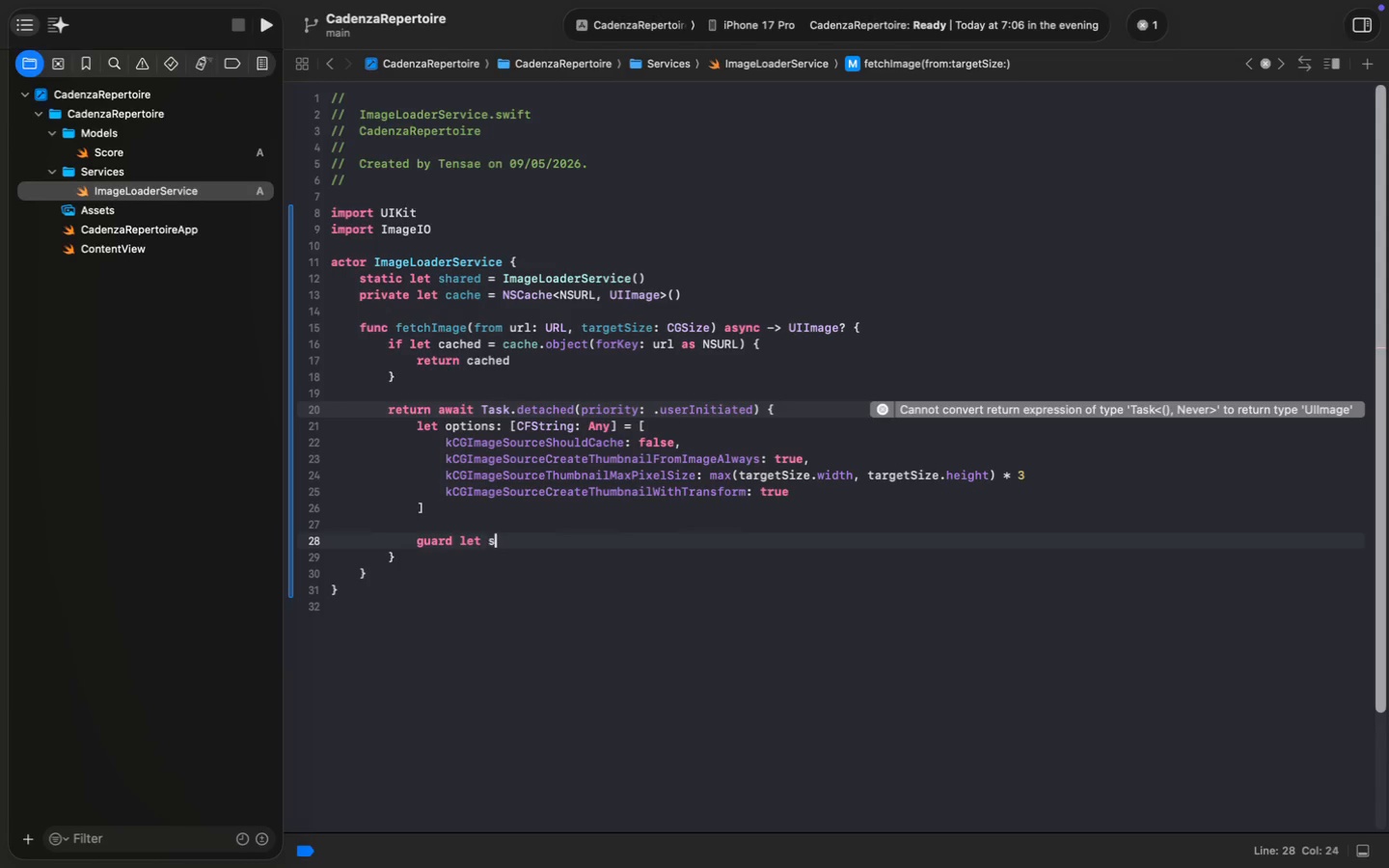 
type(guard let source = CGImageSourceC)
 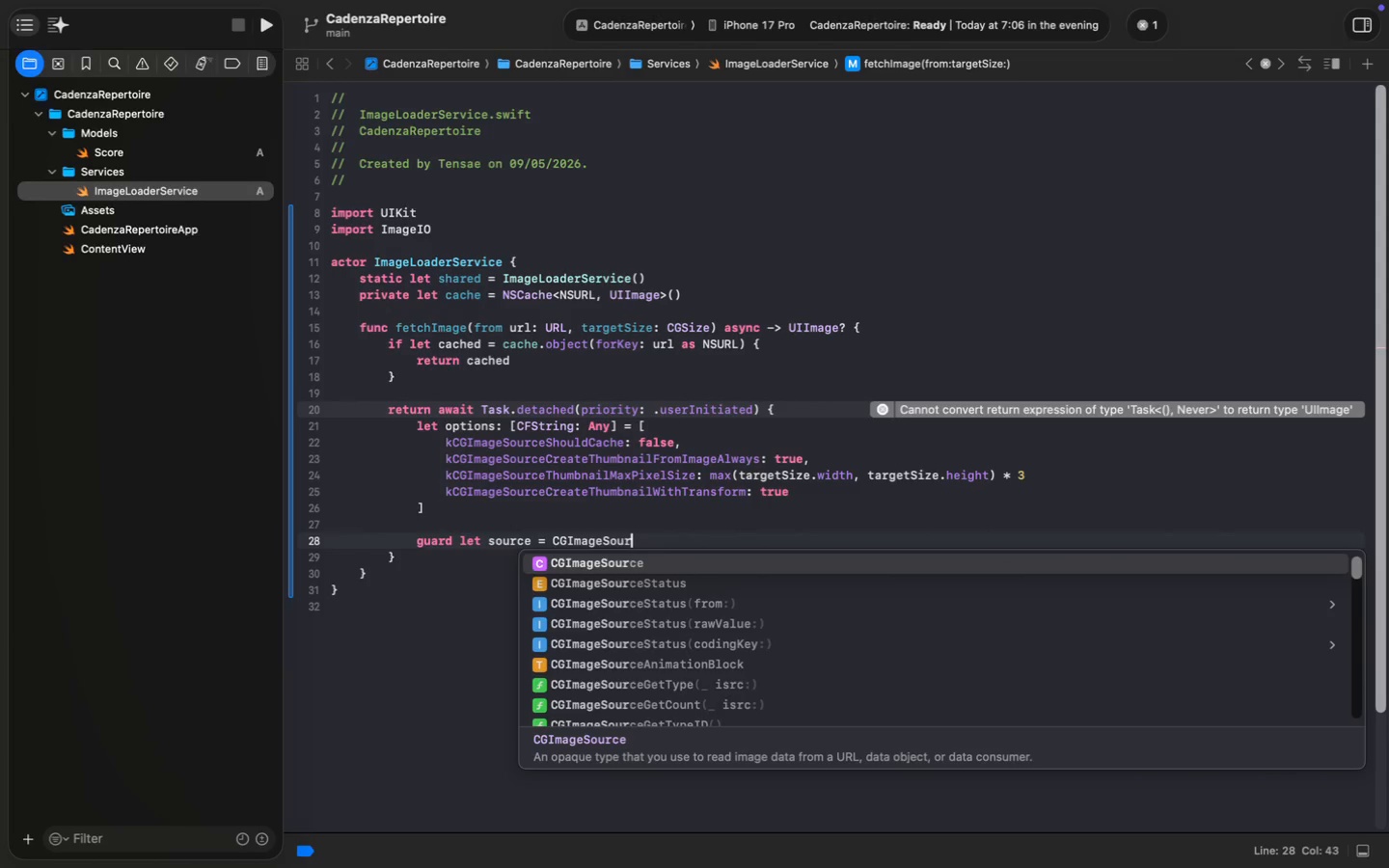 
key(Enter)
 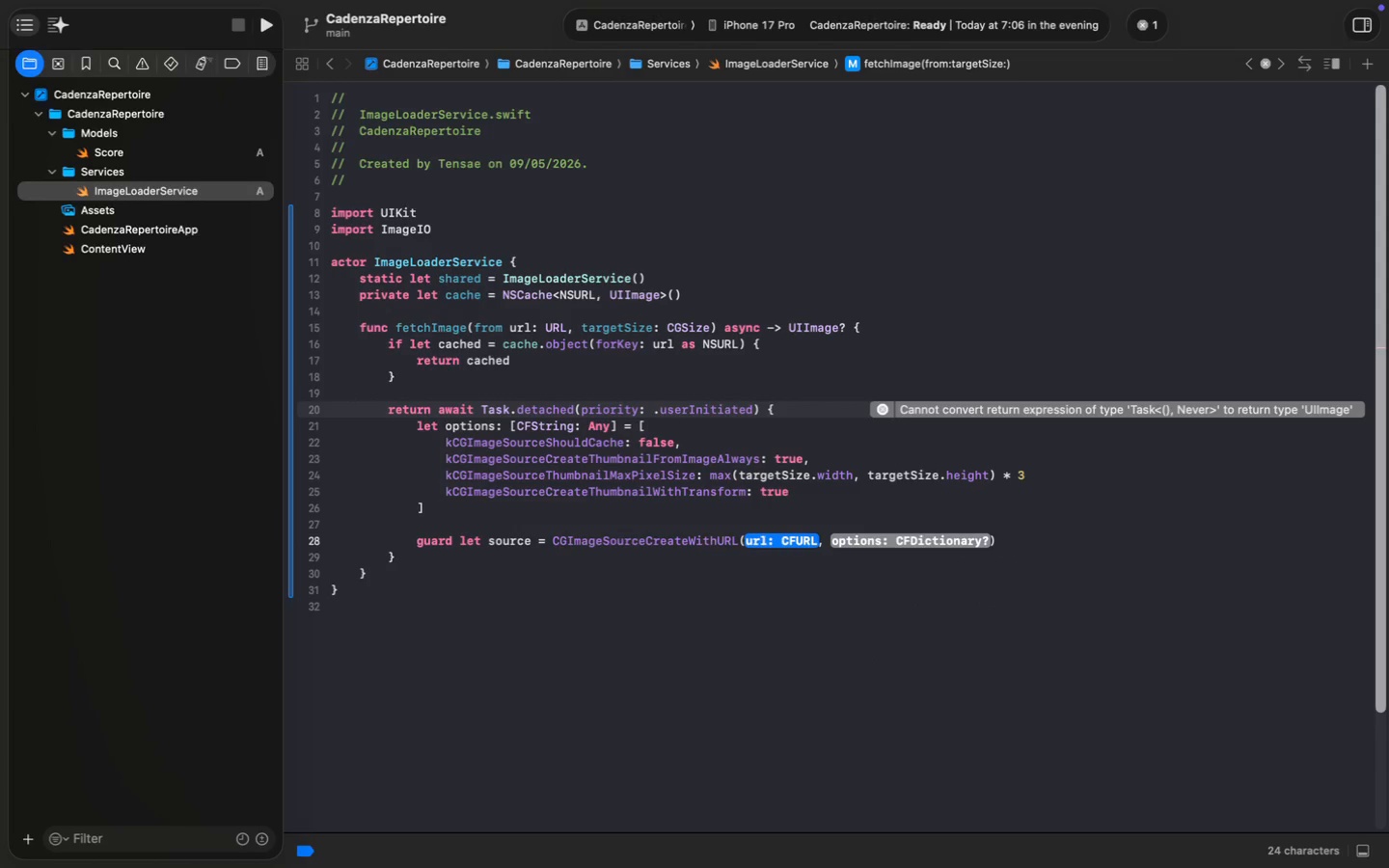 
type(url as CFURL)
key(Escape)
 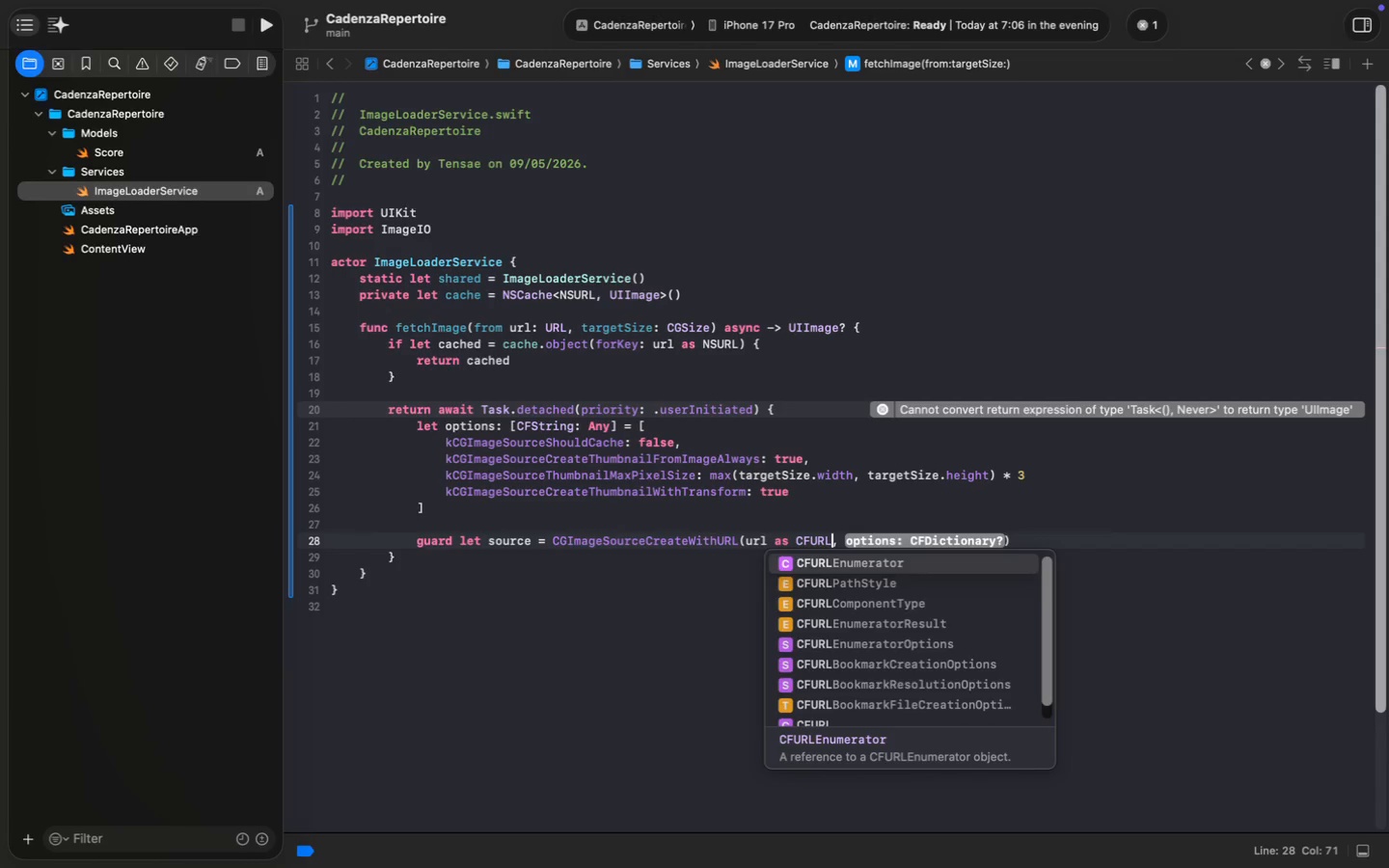 
key(ArrowRight)
 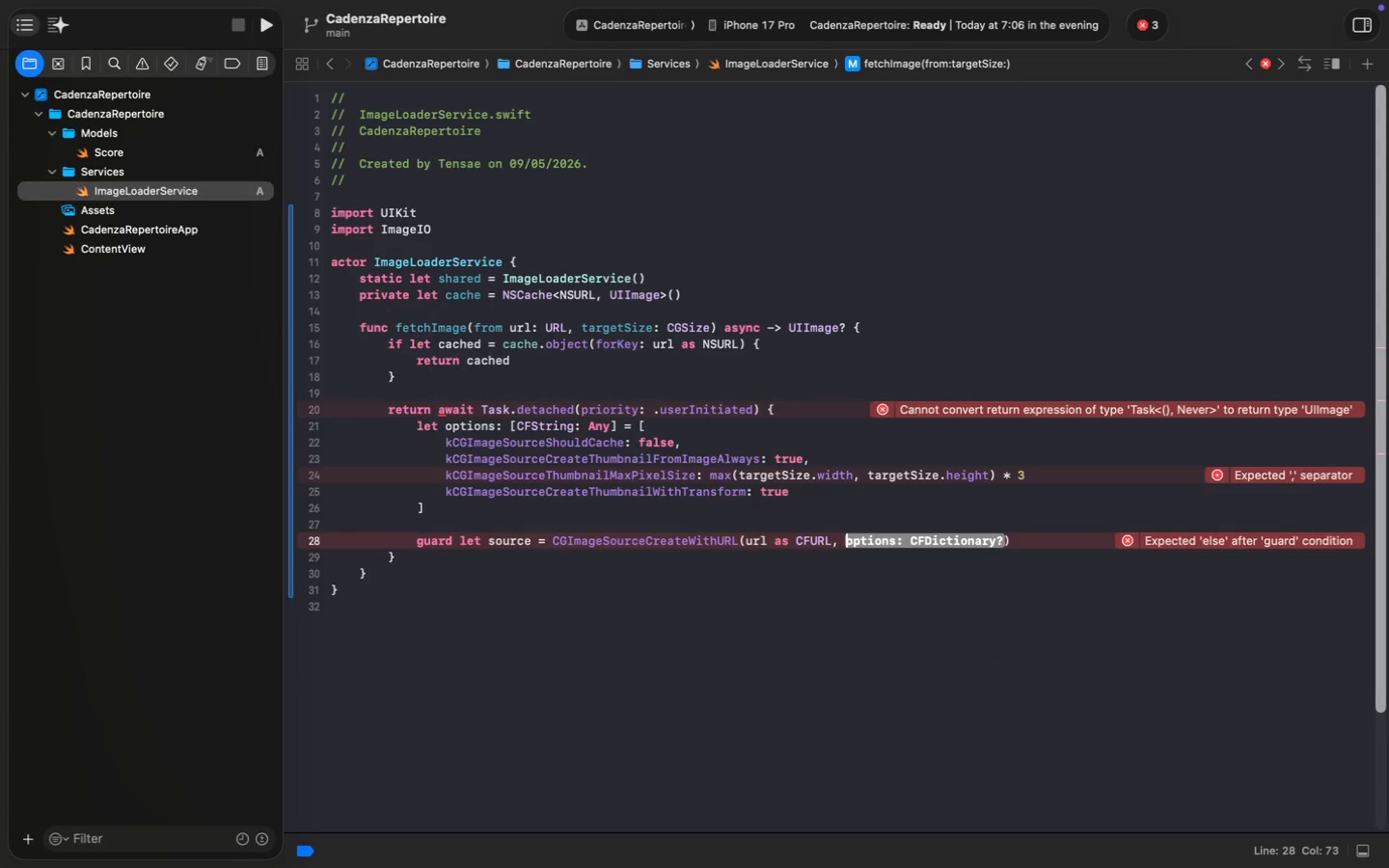 
key(ArrowRight)
 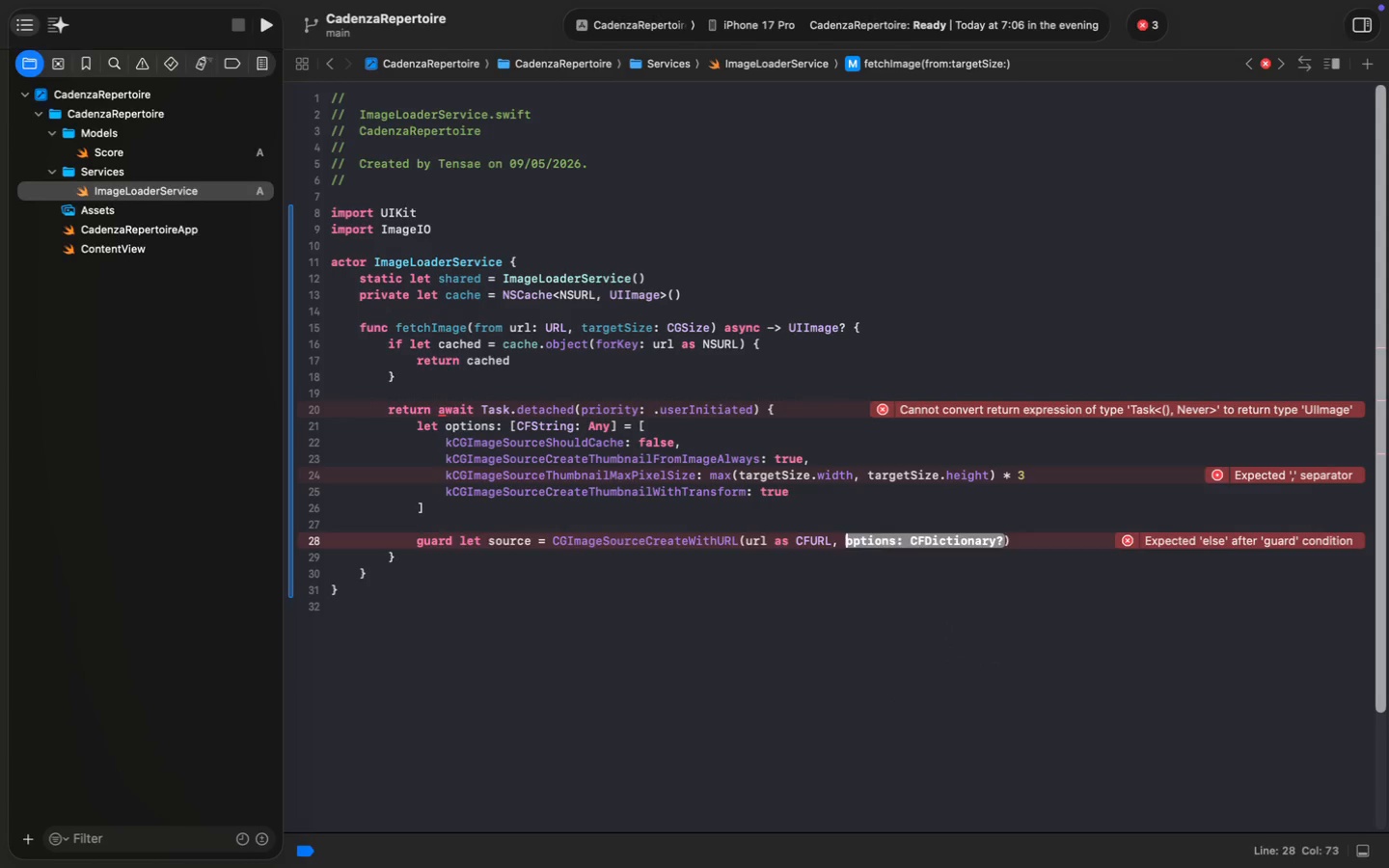 
key(ArrowRight)
 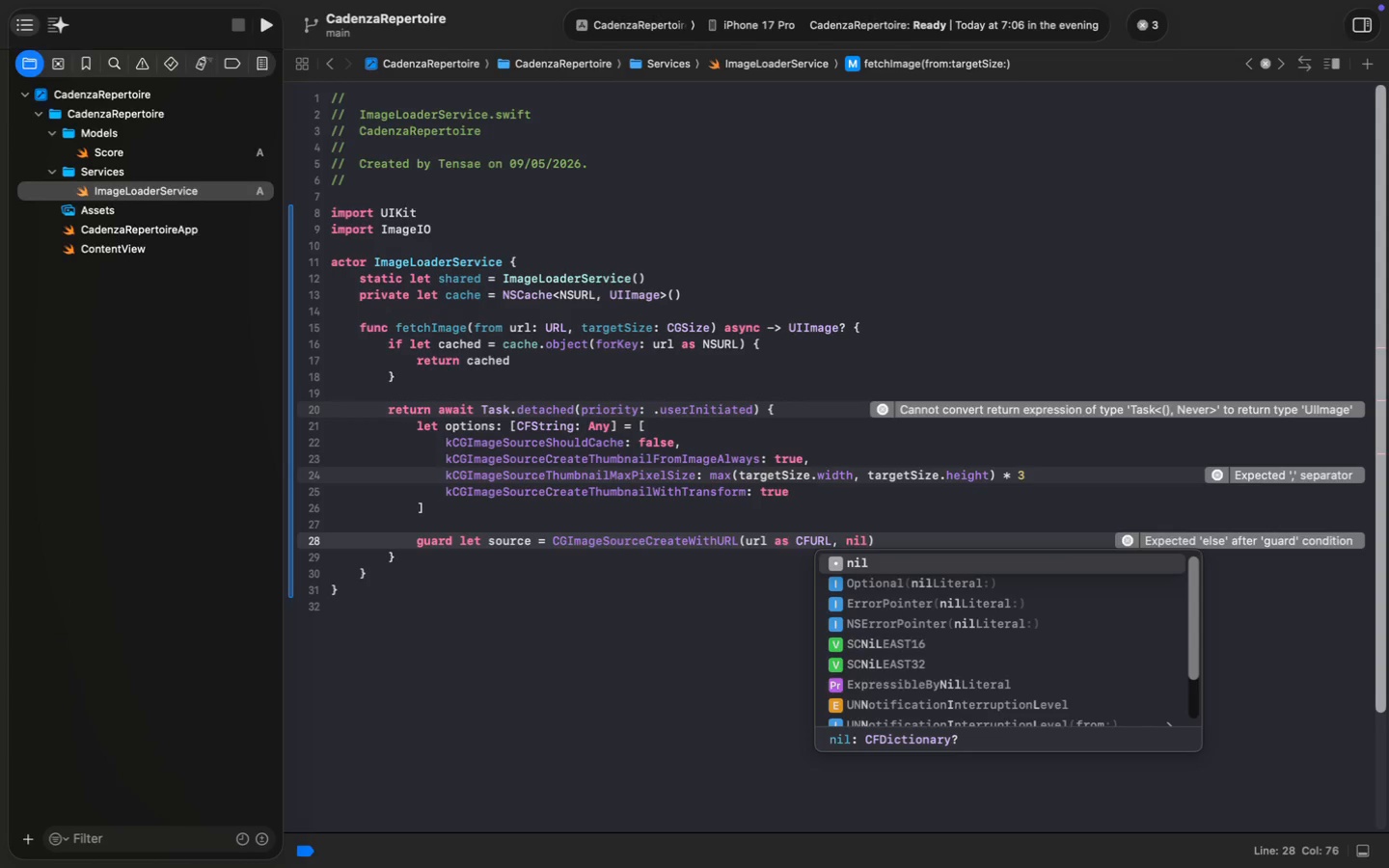 
type(nil)
key(Escape)
 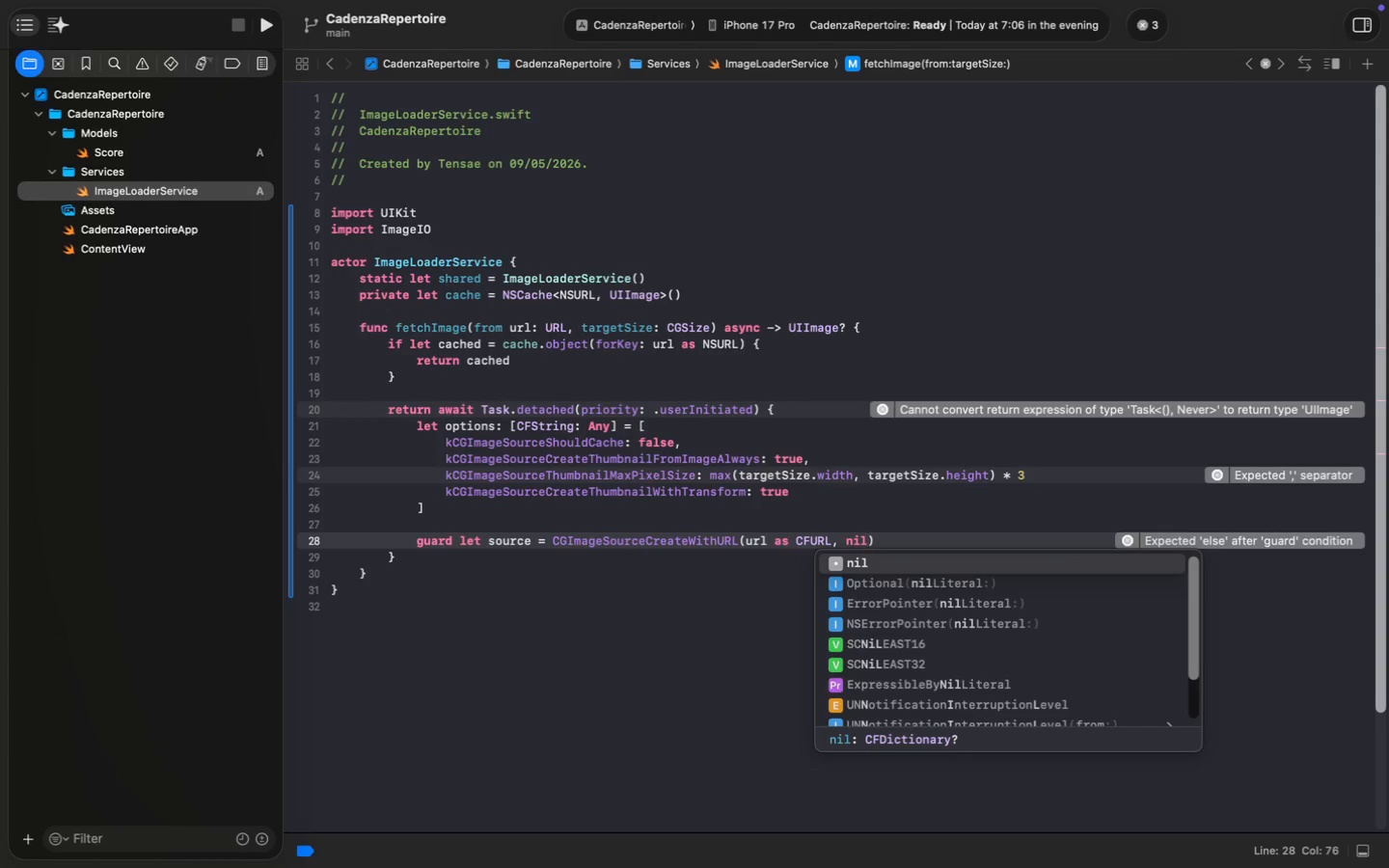 
key(ArrowRight)
 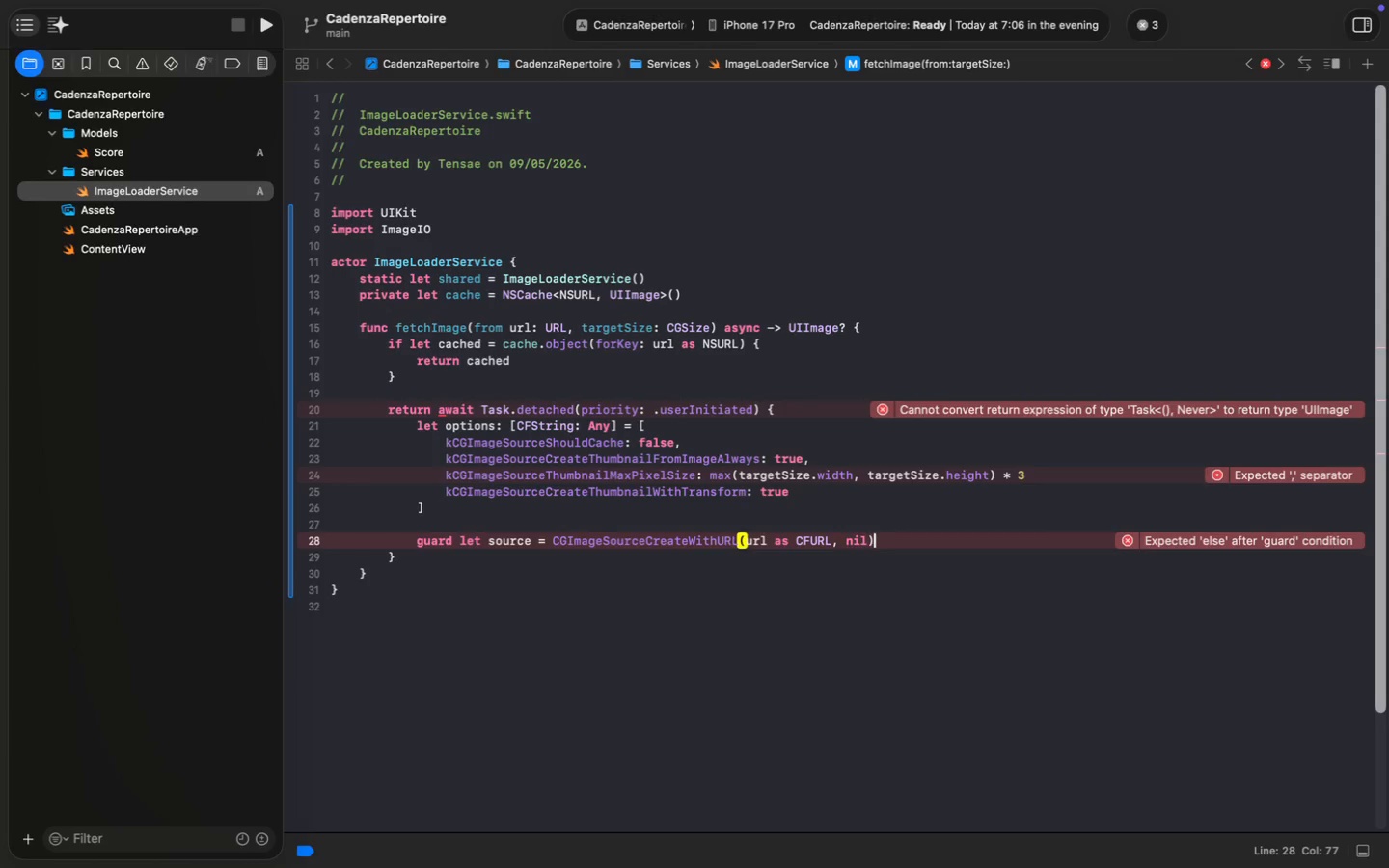 
key(Comma)
 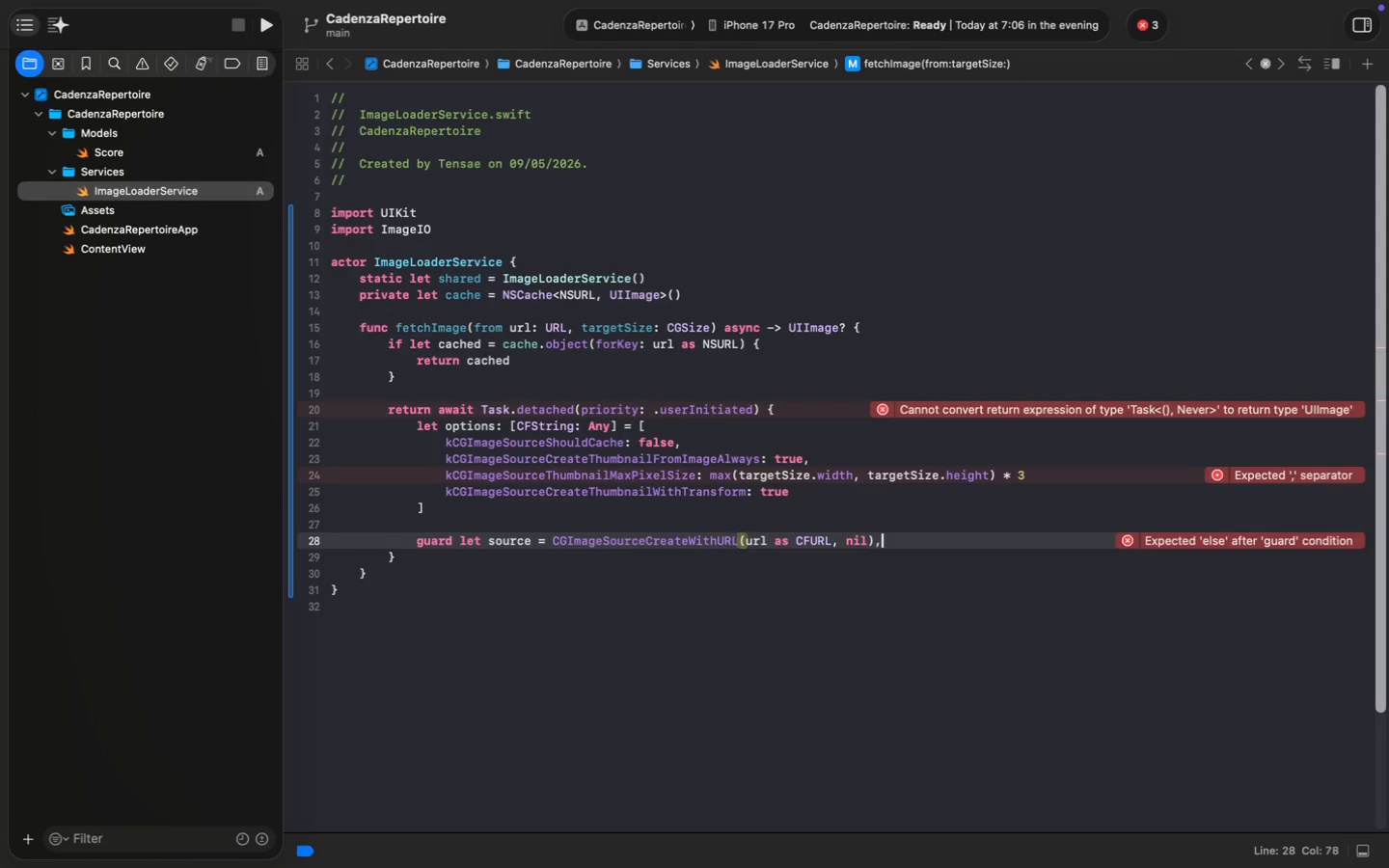 
key(Enter)
 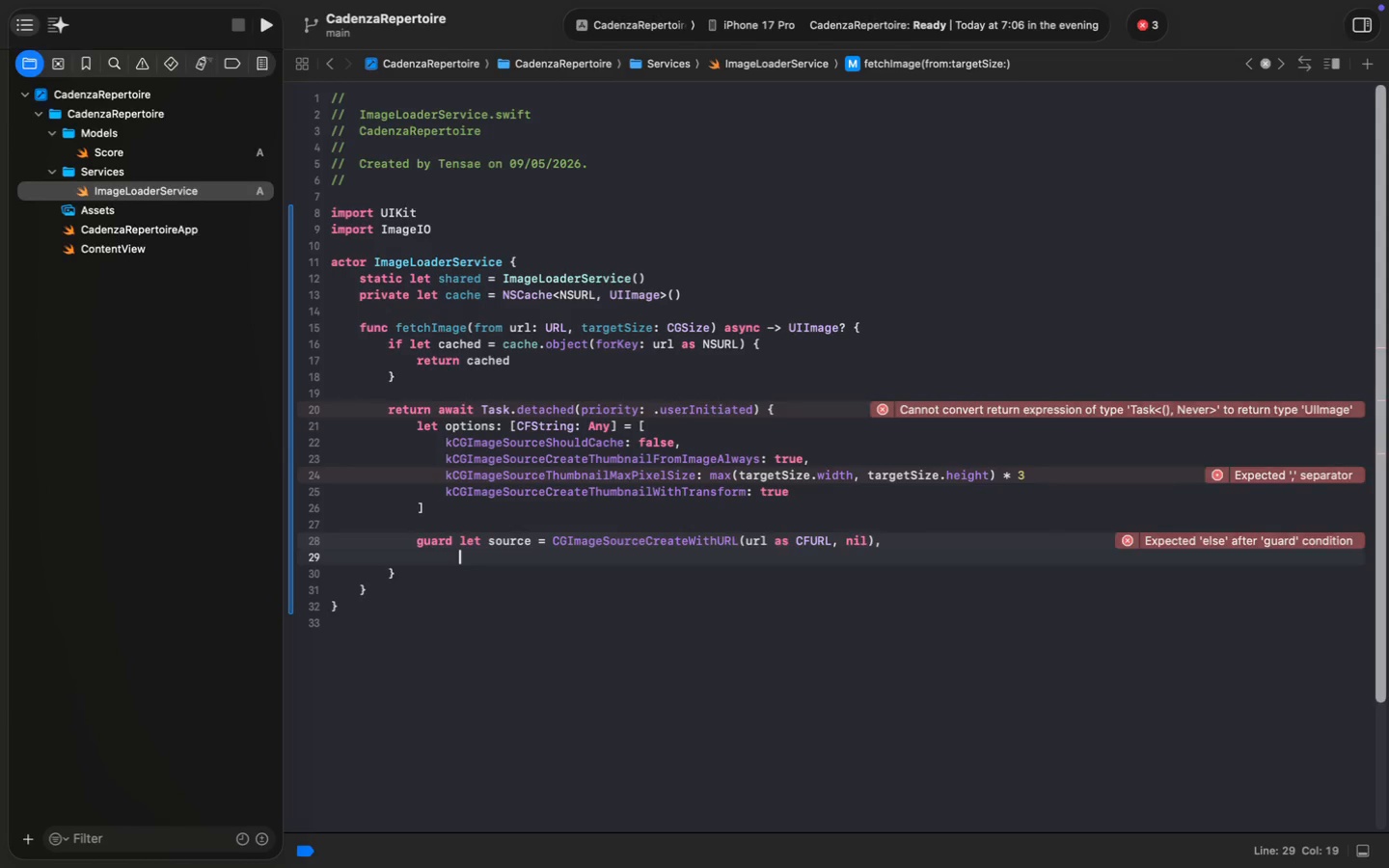 
type(let image = CGImageSourceCreatth)
 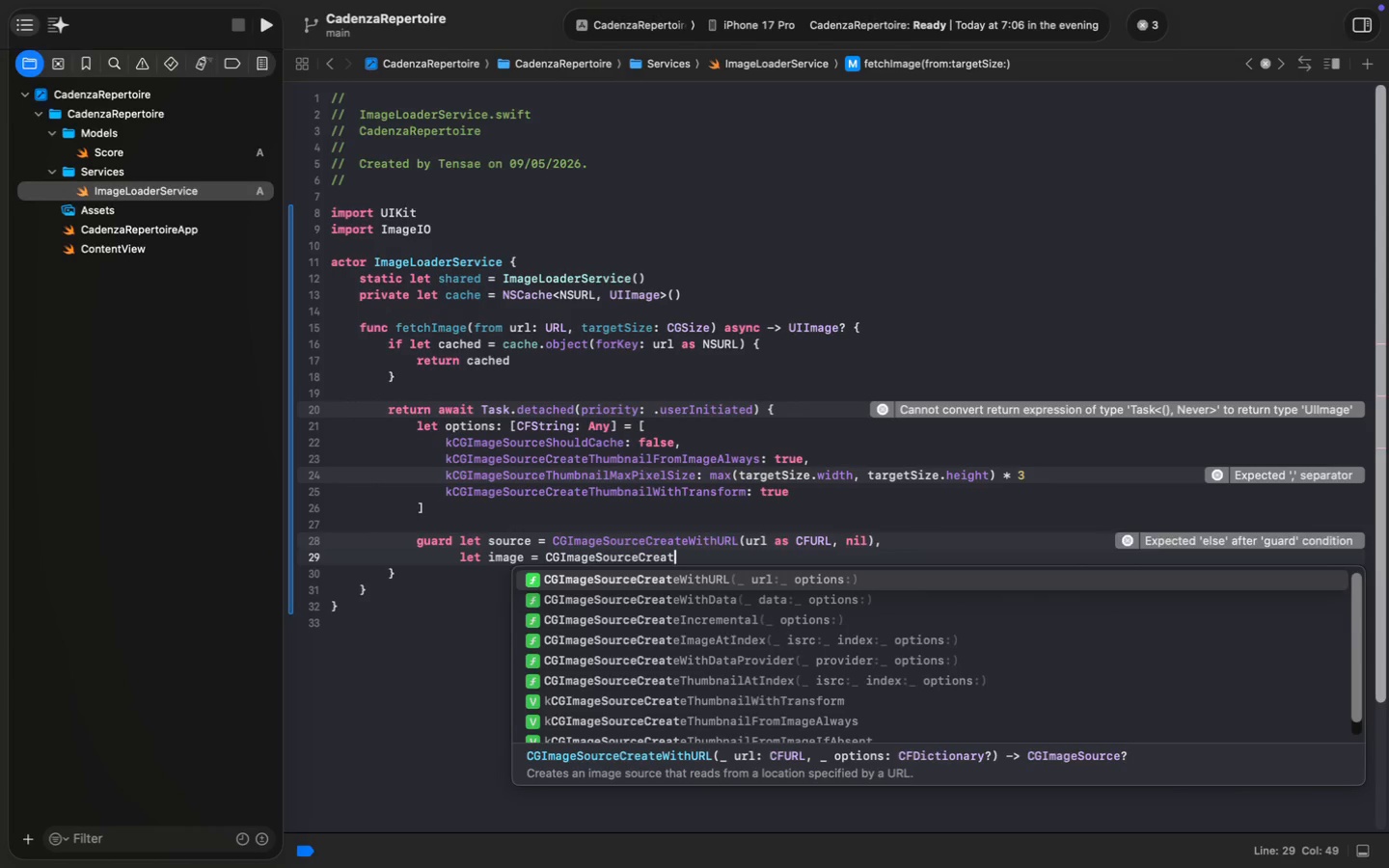 
key(Enter)
 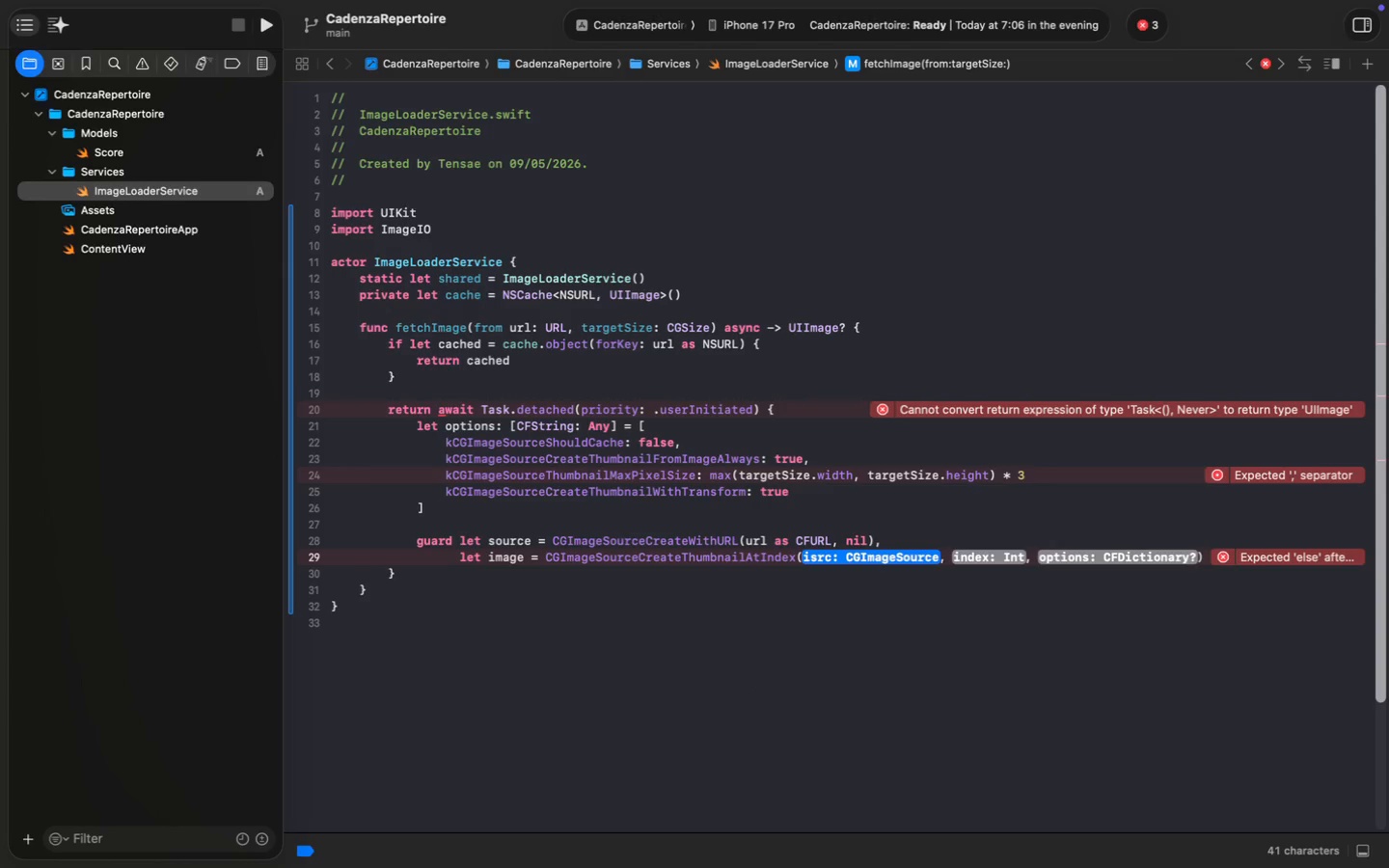 
type(source)
 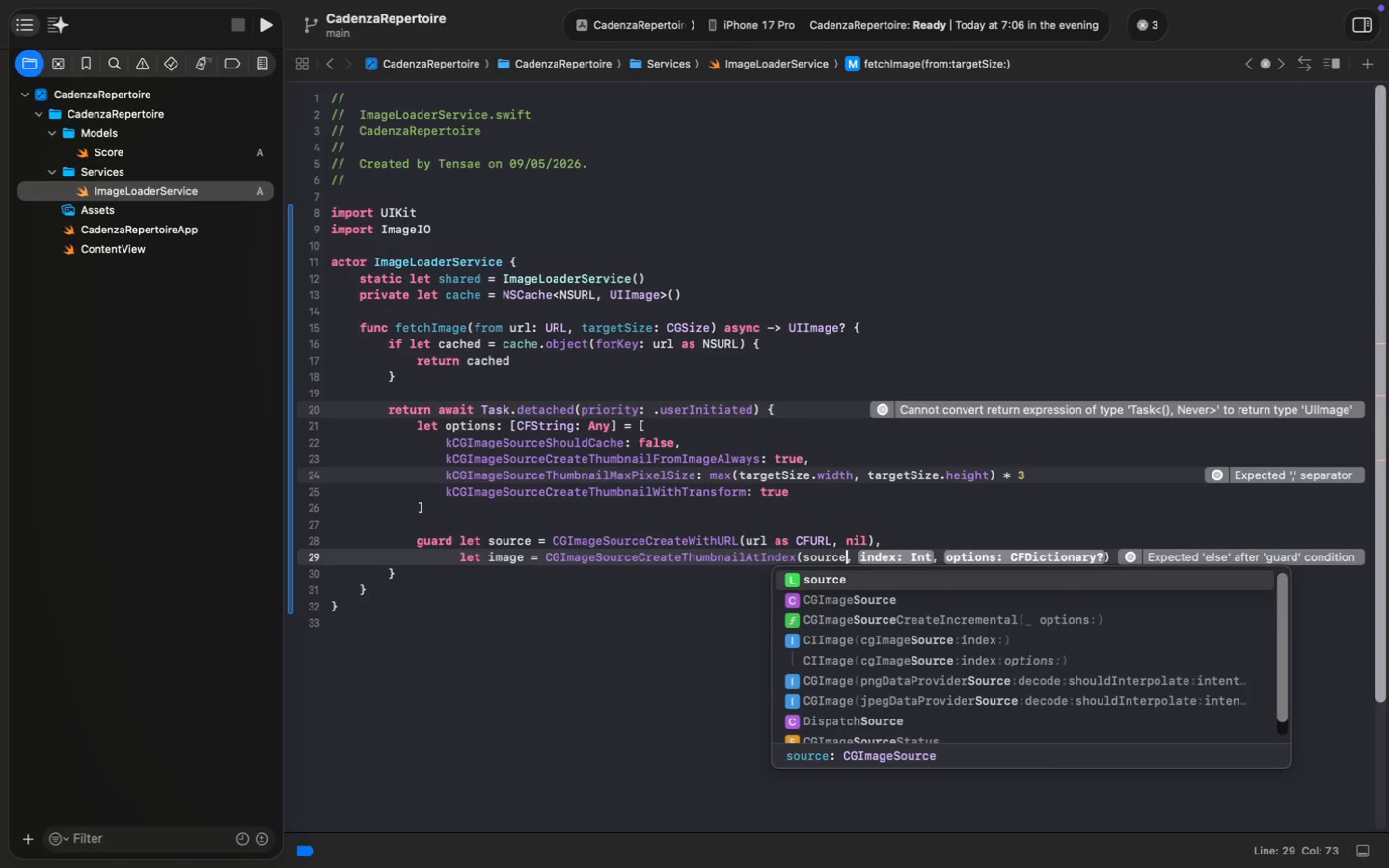 
key(ArrowRight)
 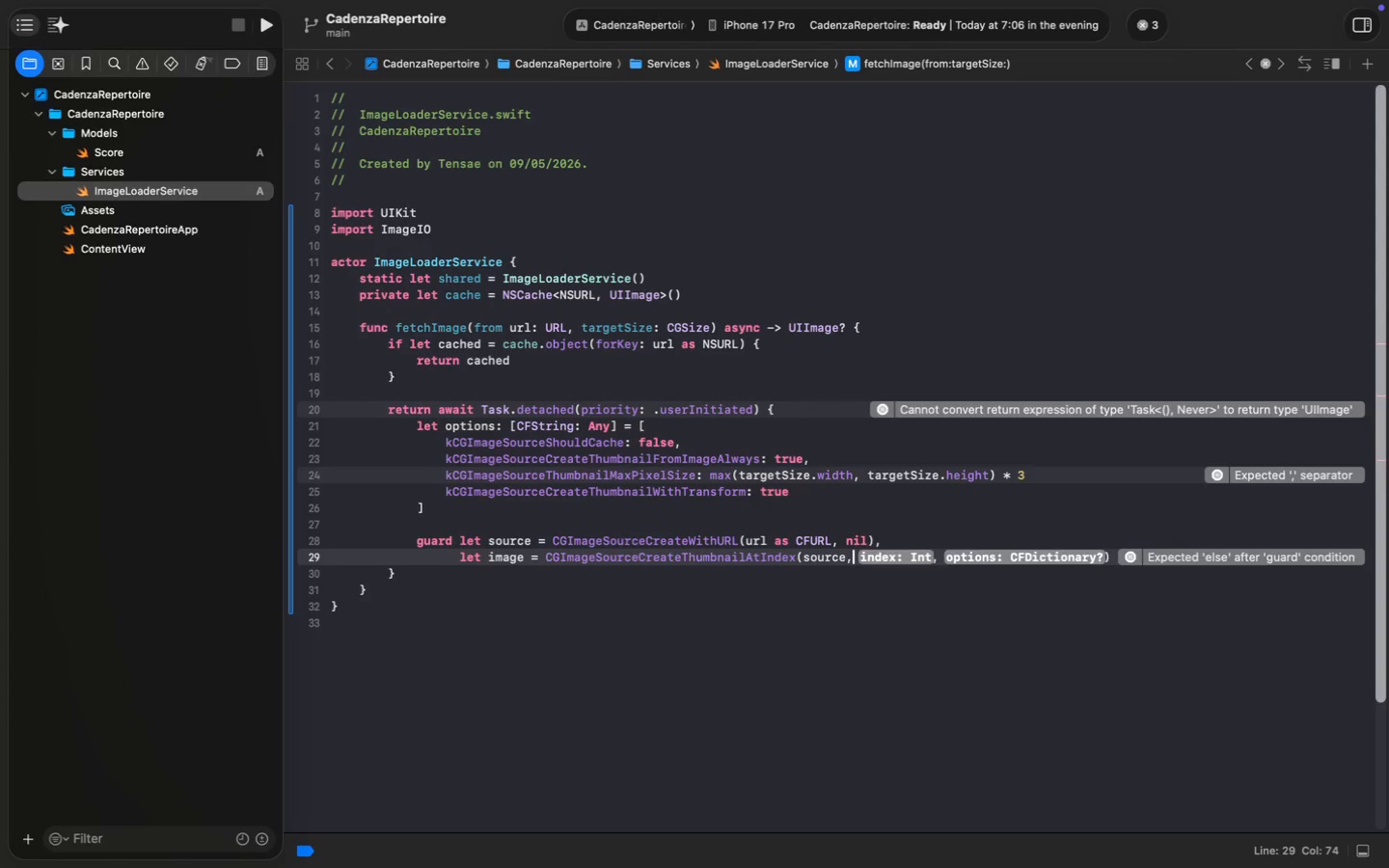 
key(ArrowRight)
 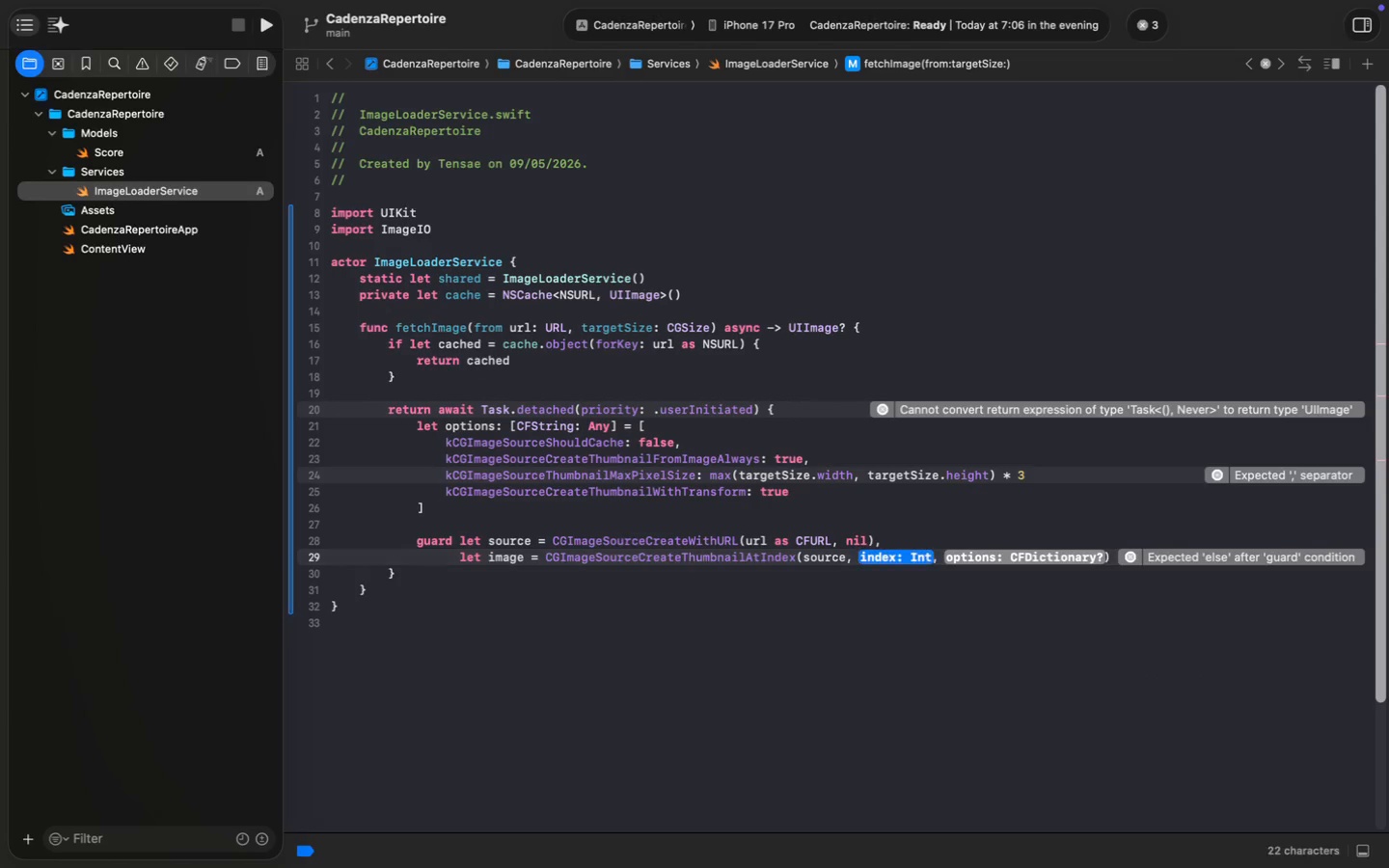 
key(ArrowRight)
 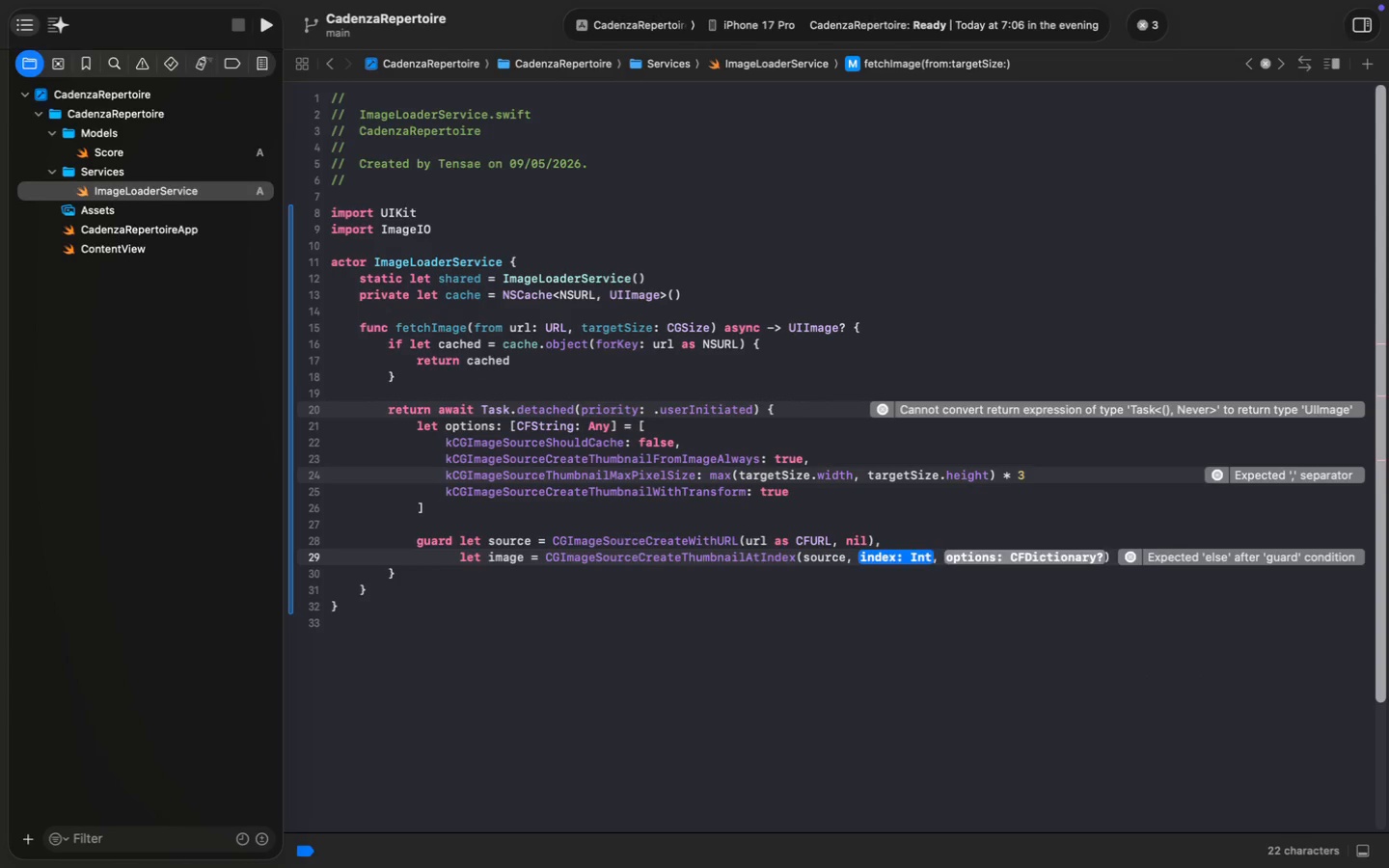 
key(0)
 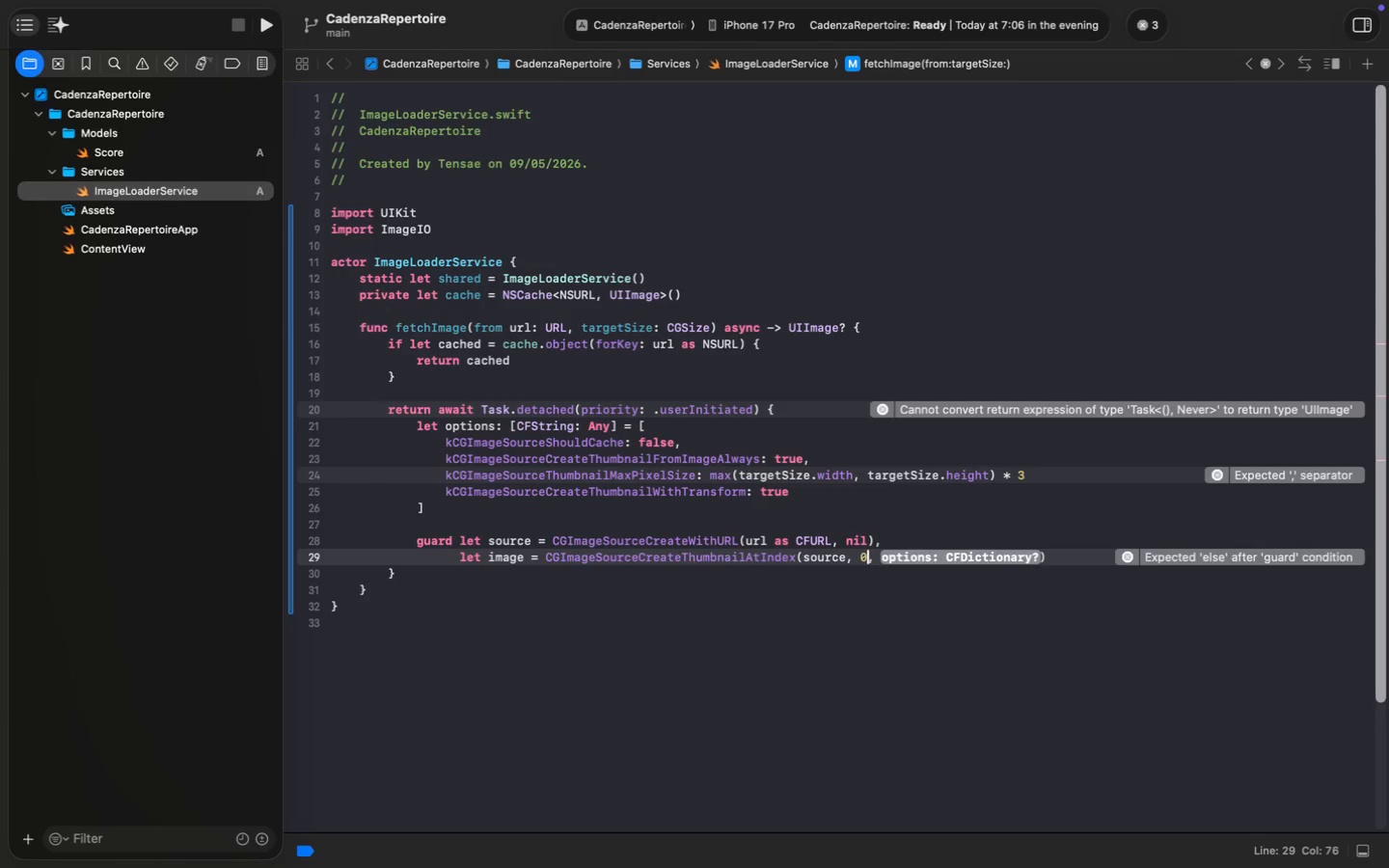 
key(ArrowRight)
 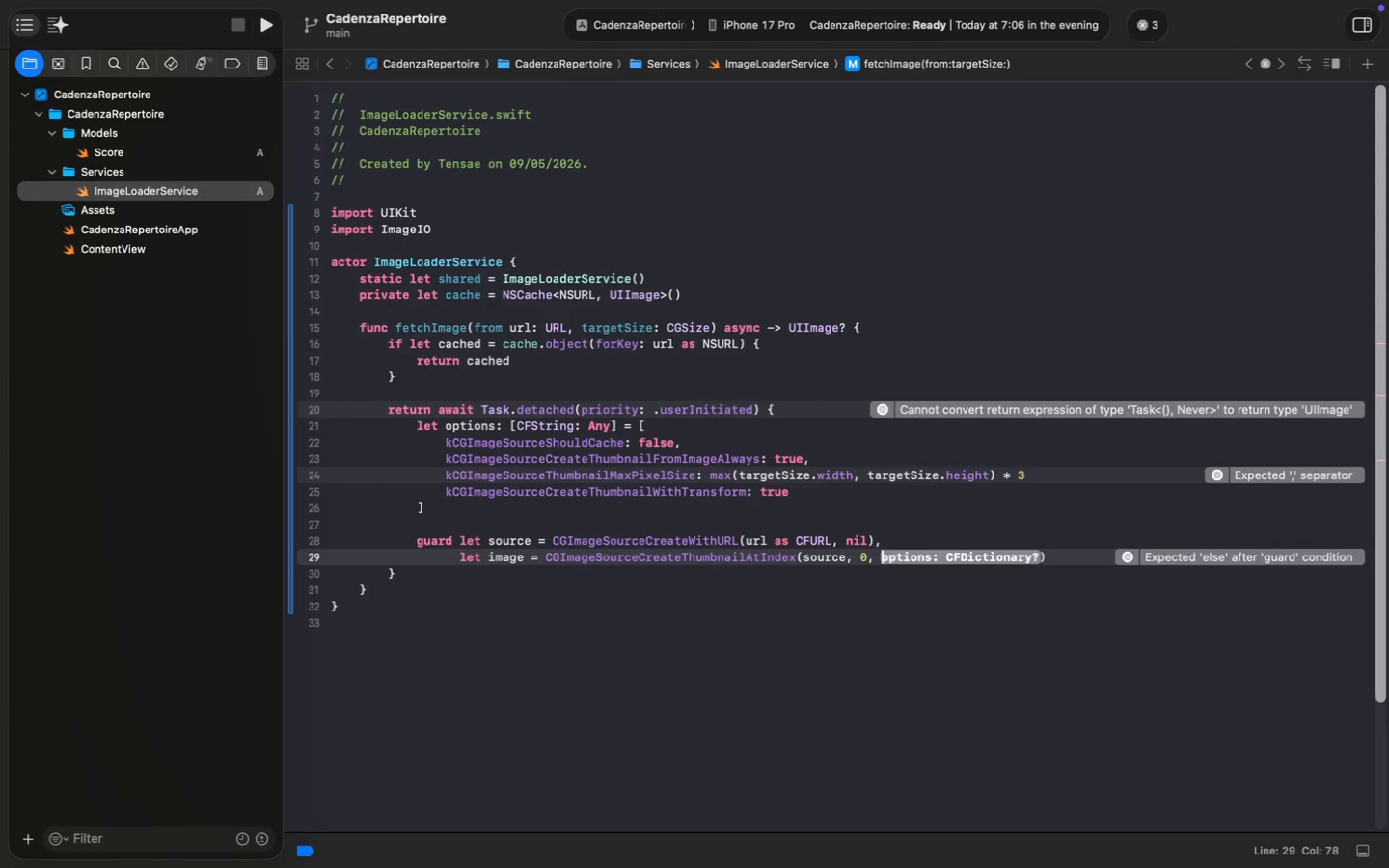 
key(ArrowRight)
 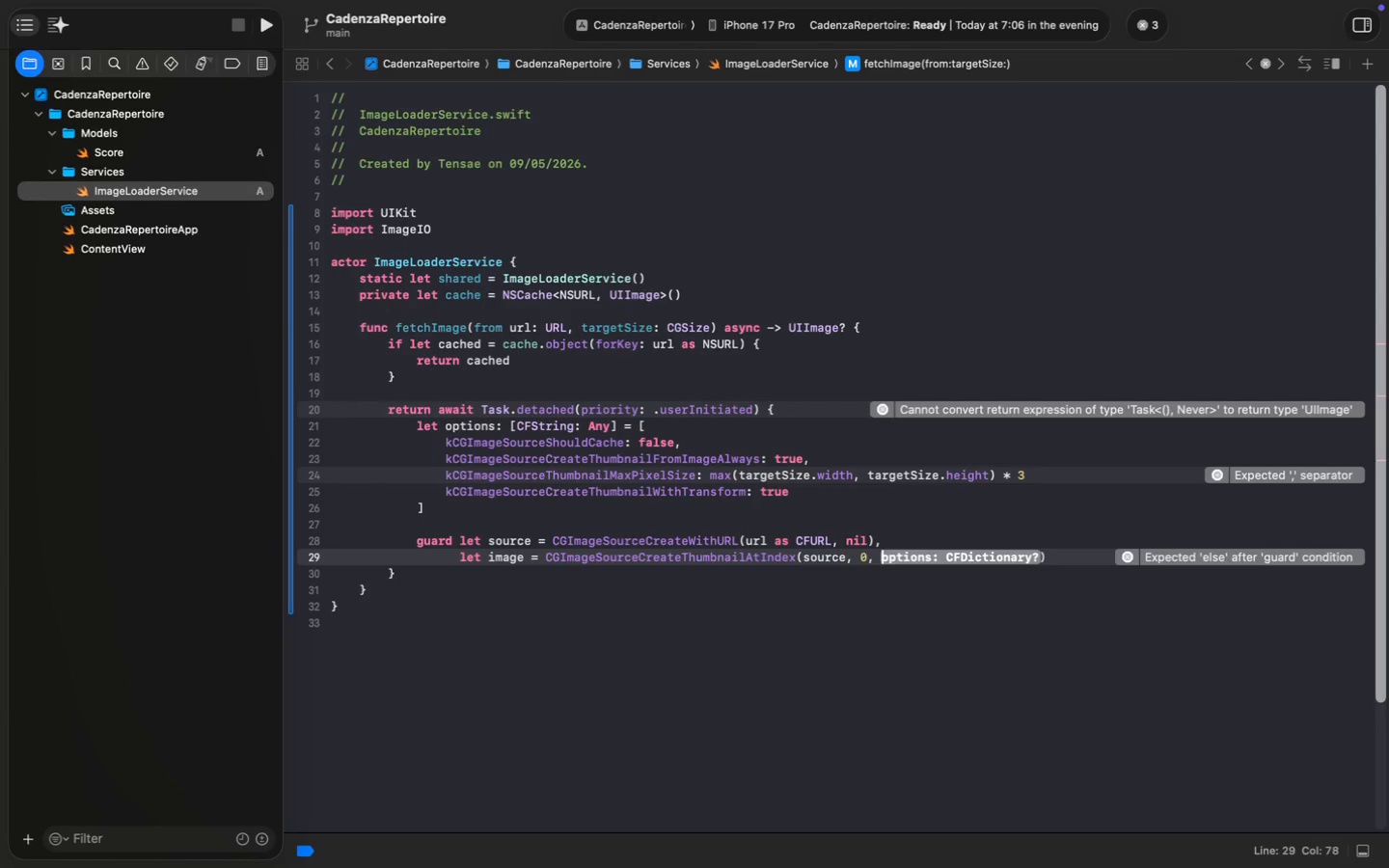 
key(ArrowRight)
 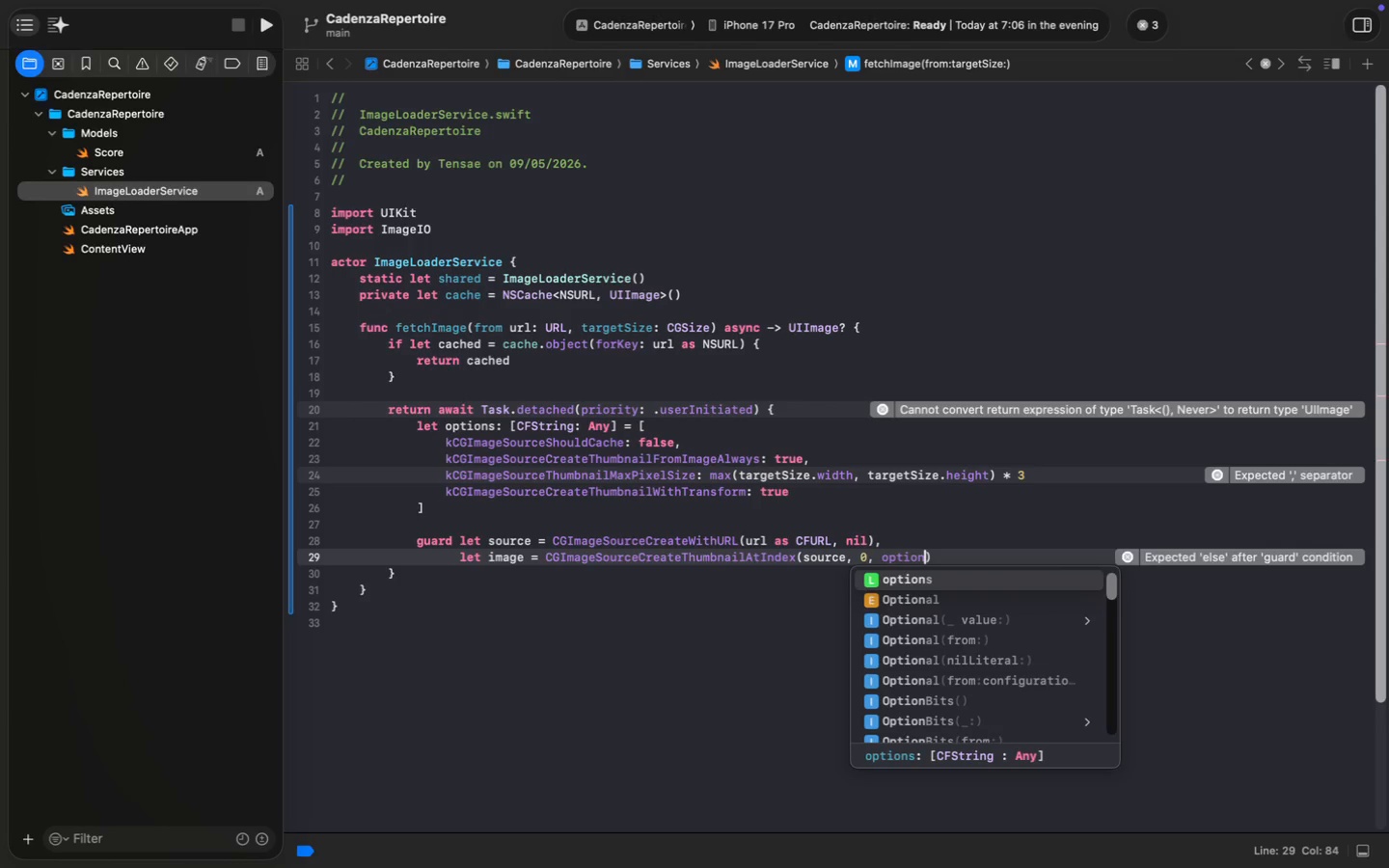 
type(options as CFDic)
 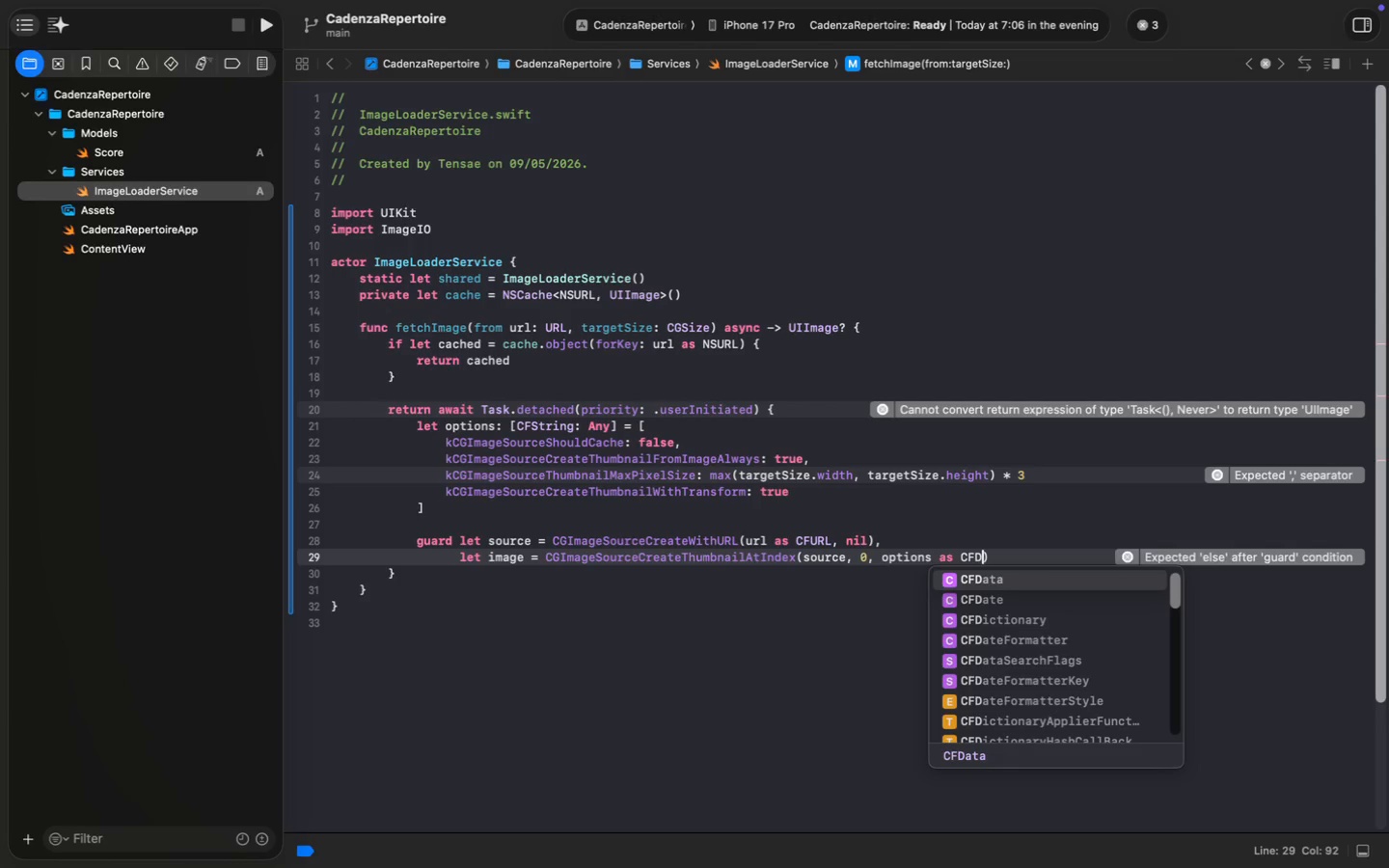 
 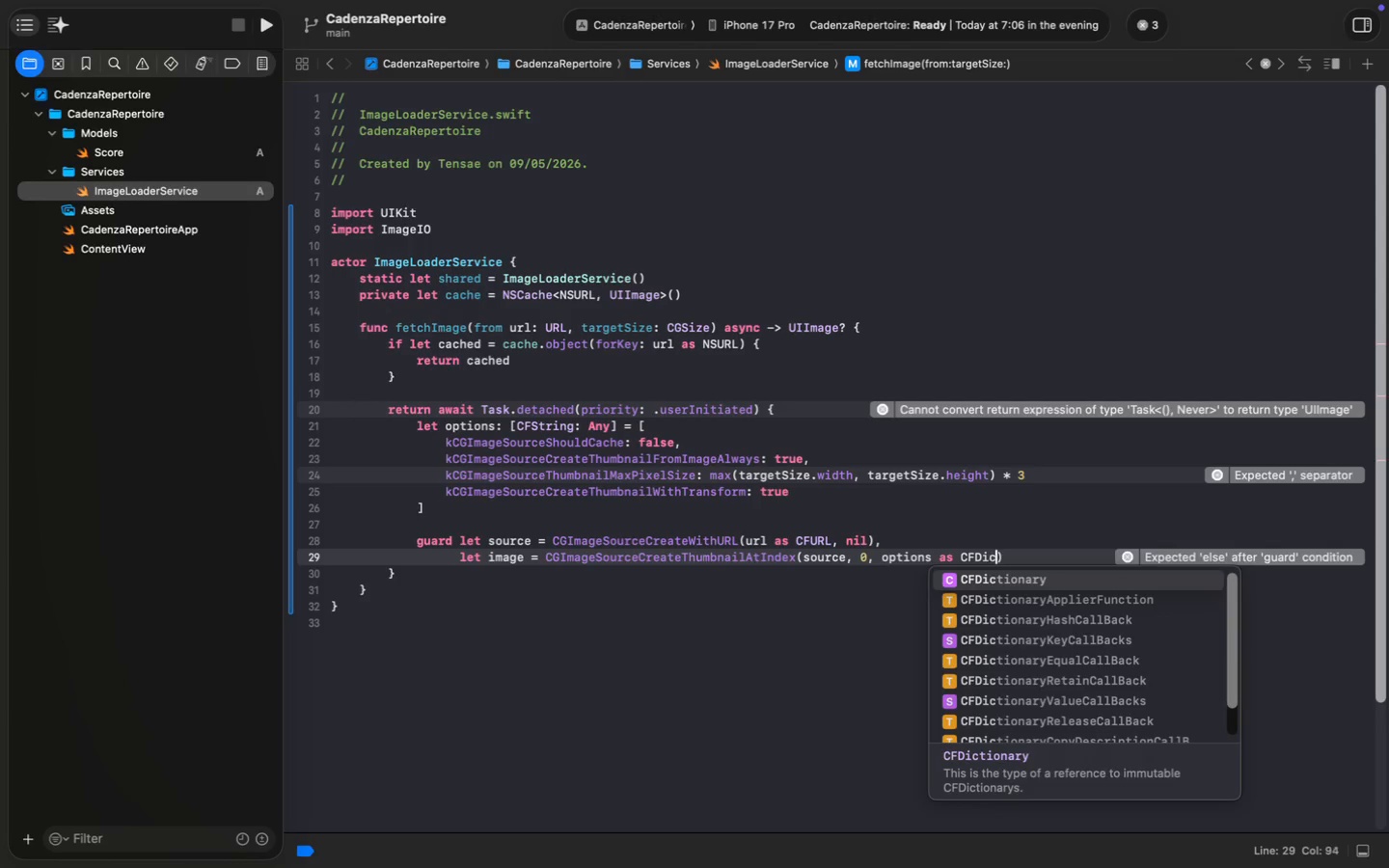 
key(Enter)
 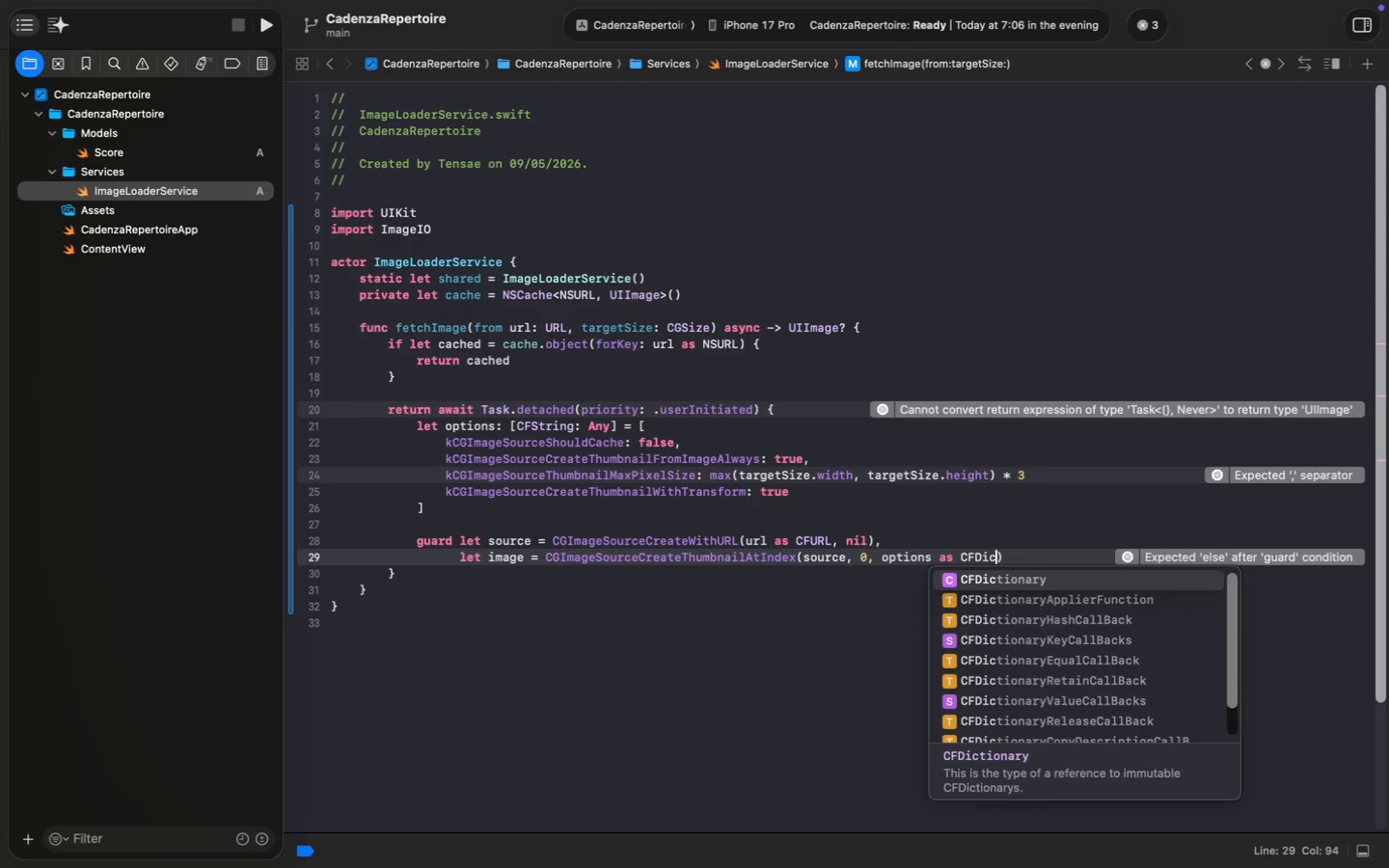 
key(ArrowRight)
 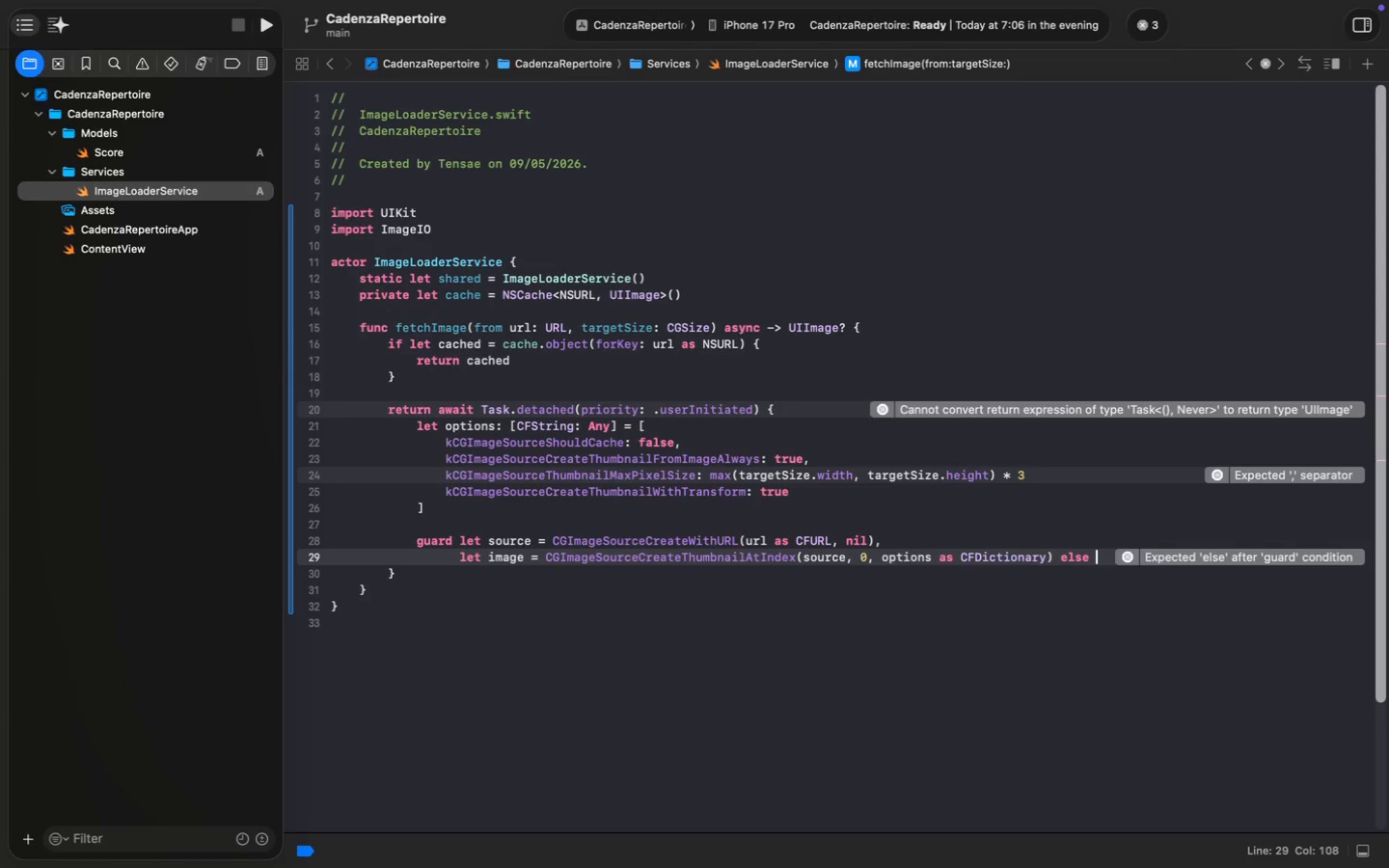 
type( else {)
 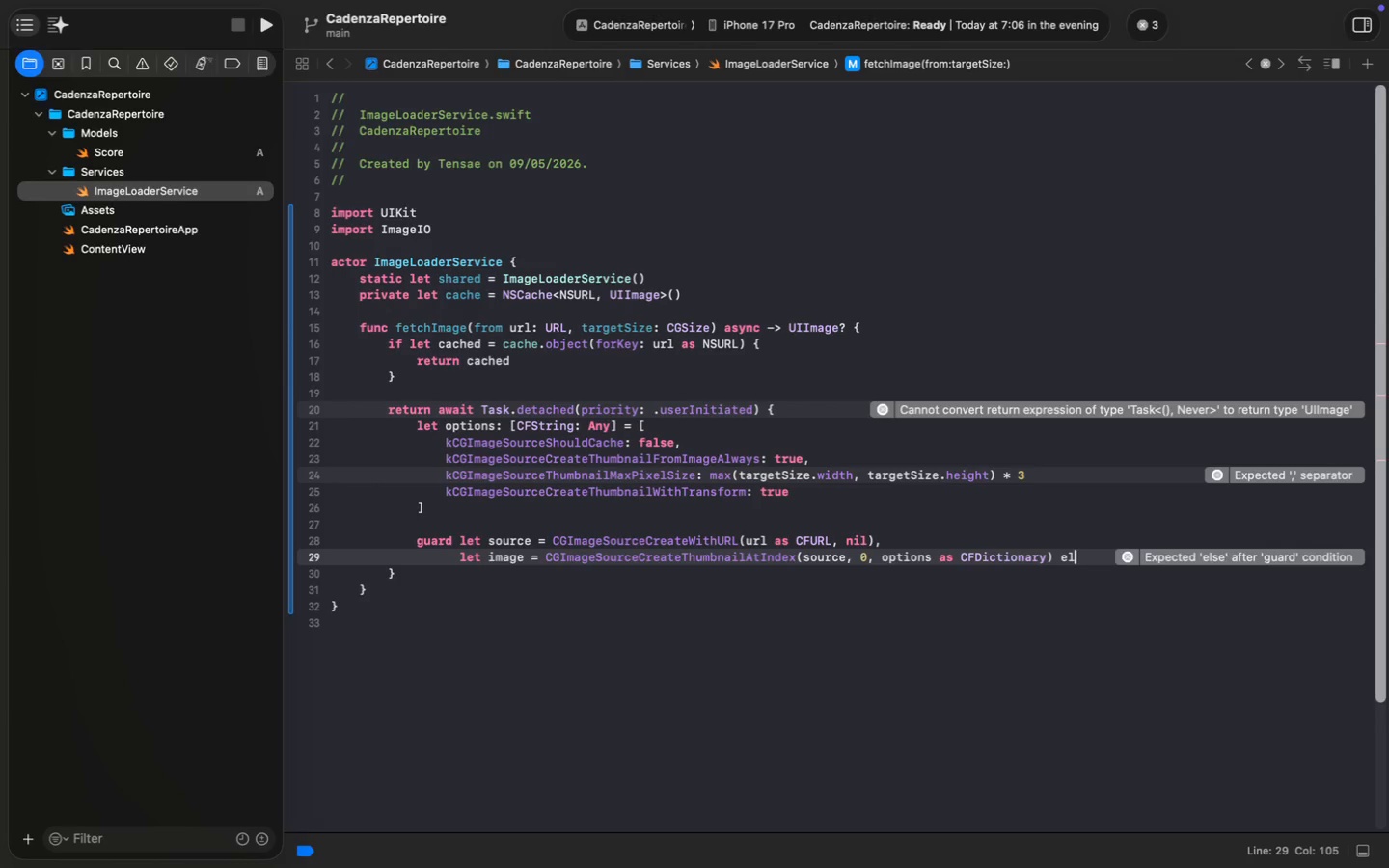 
key(Enter)
 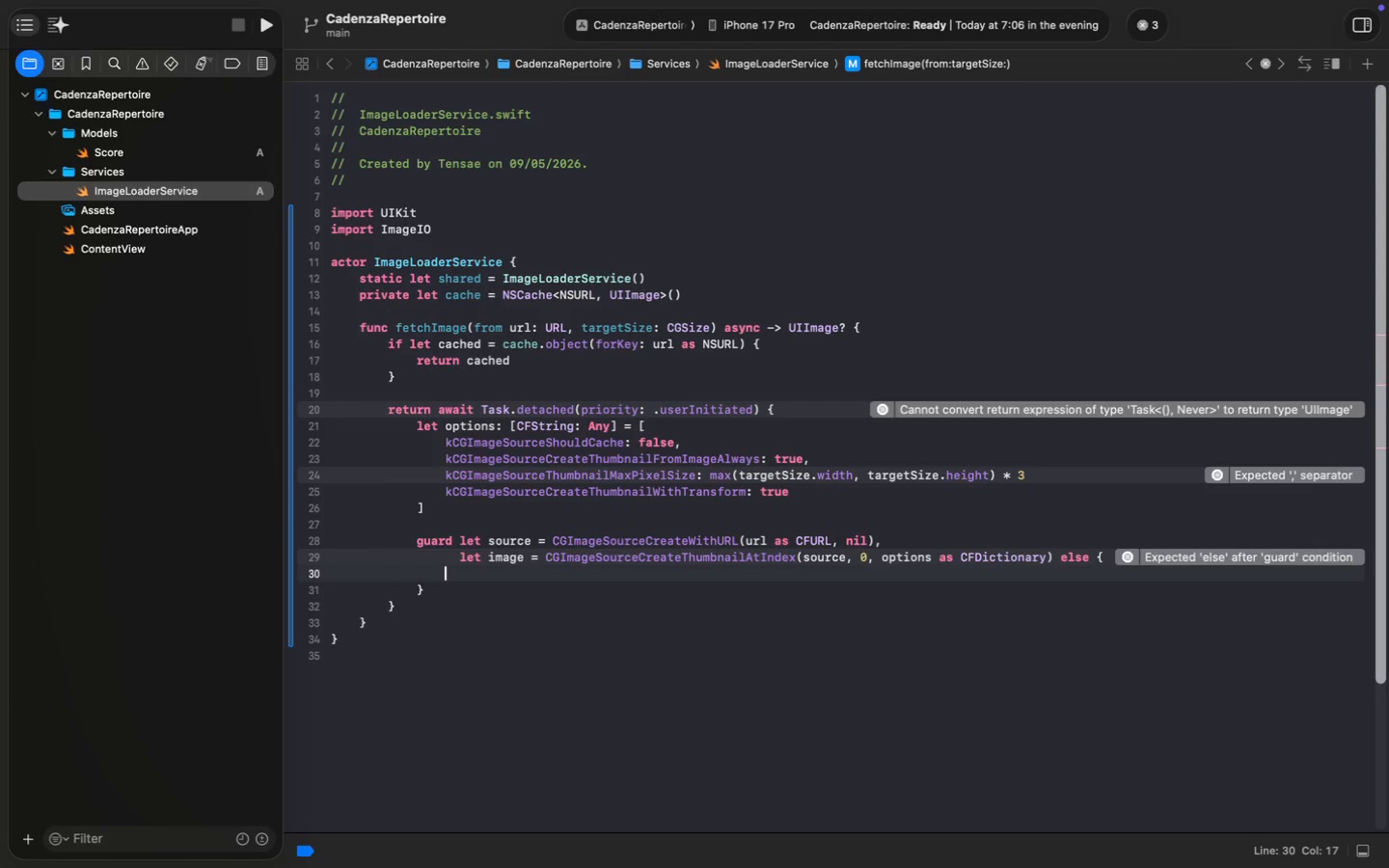 
type(return nil)
 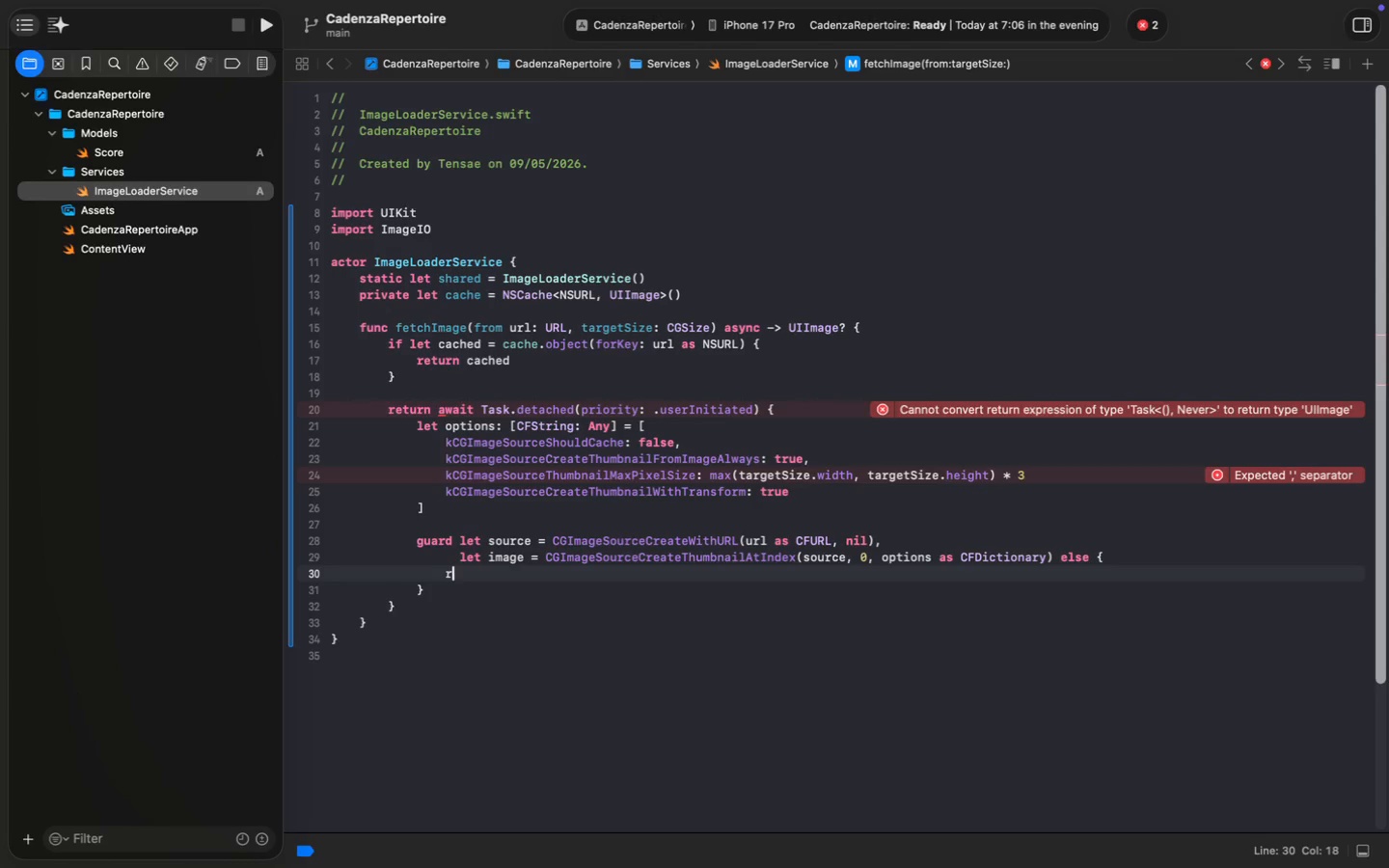 
key(Meta+S)
 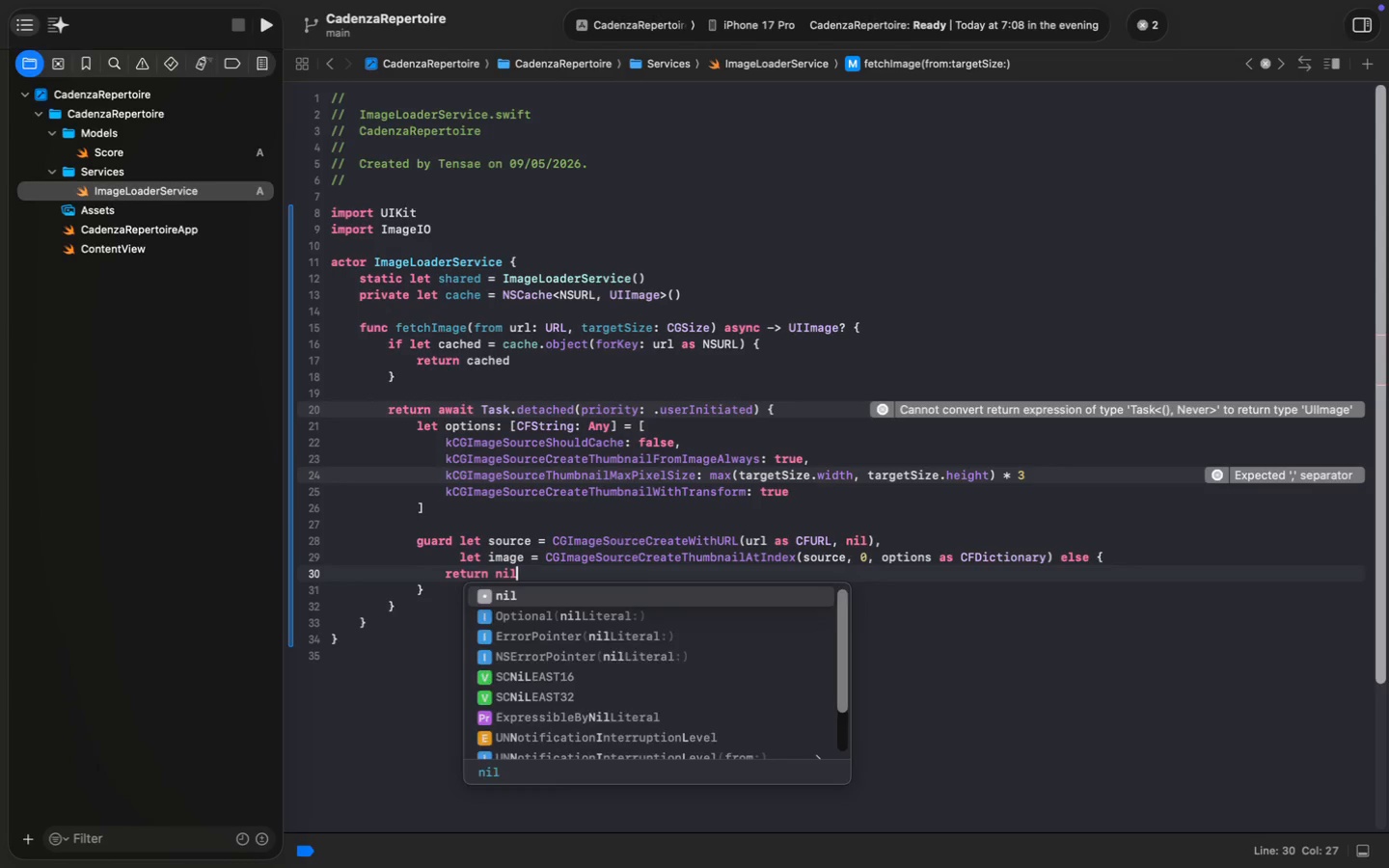 
key(Enter)
 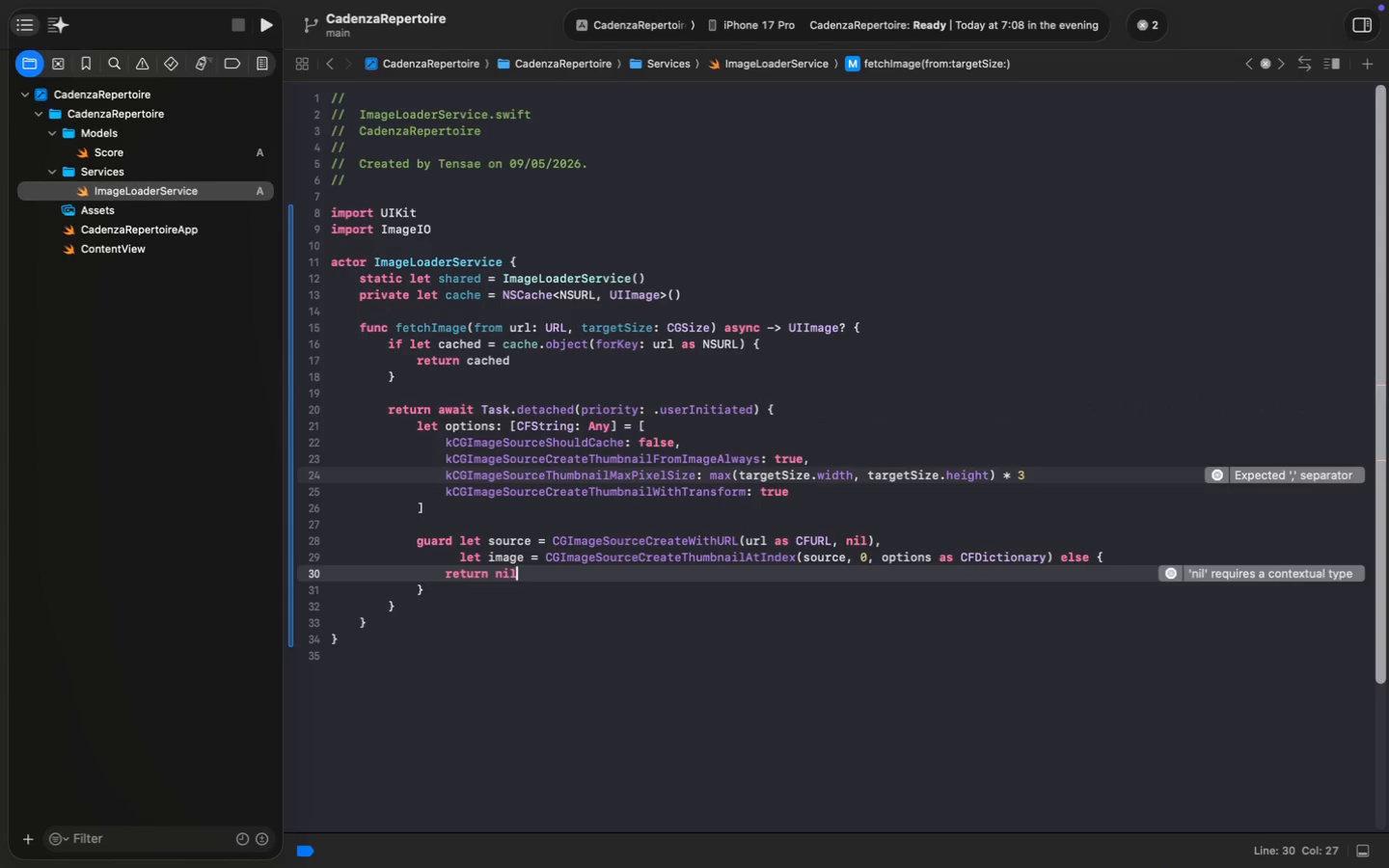 
key(ArrowDown)
 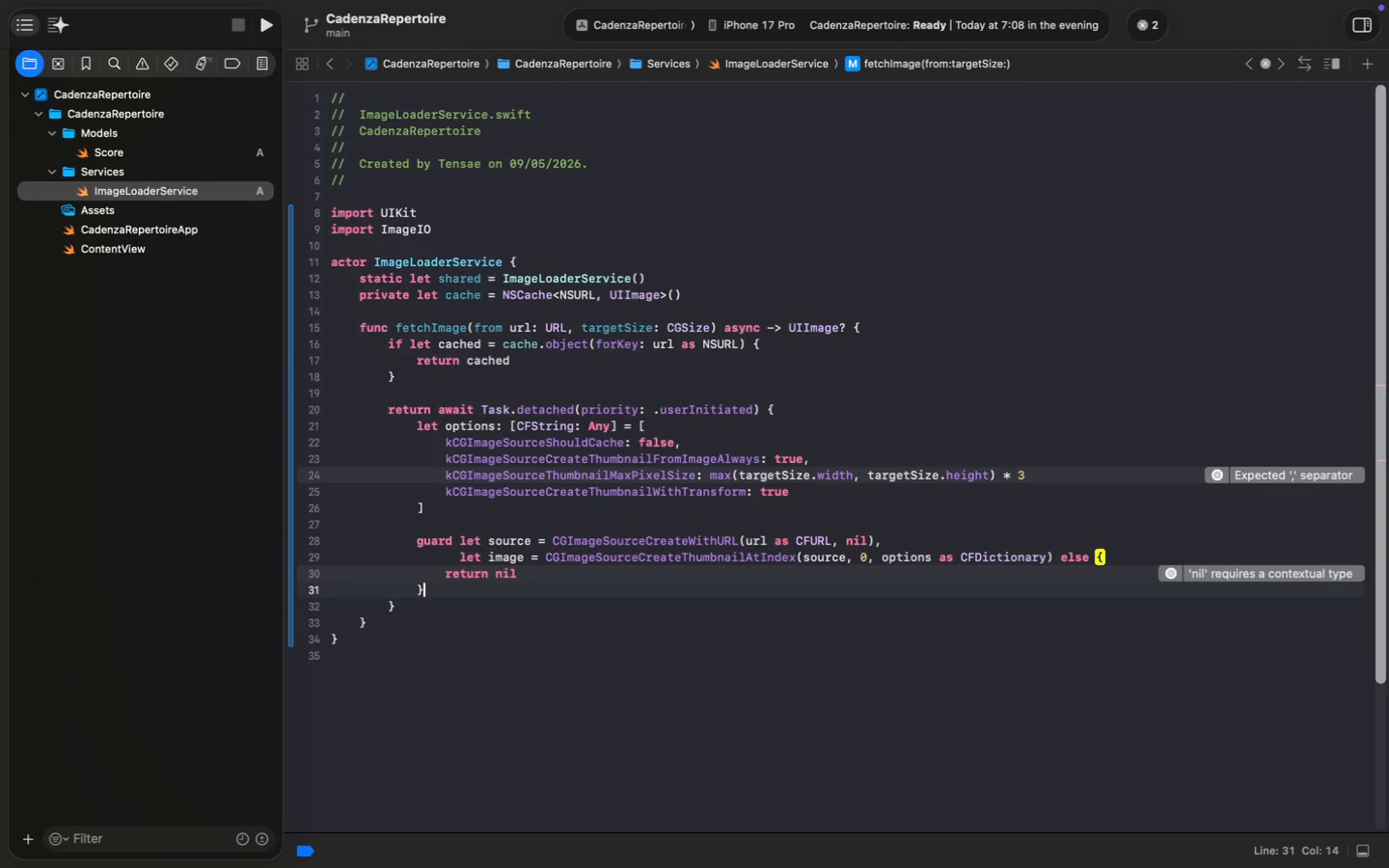 
key(Enter)
 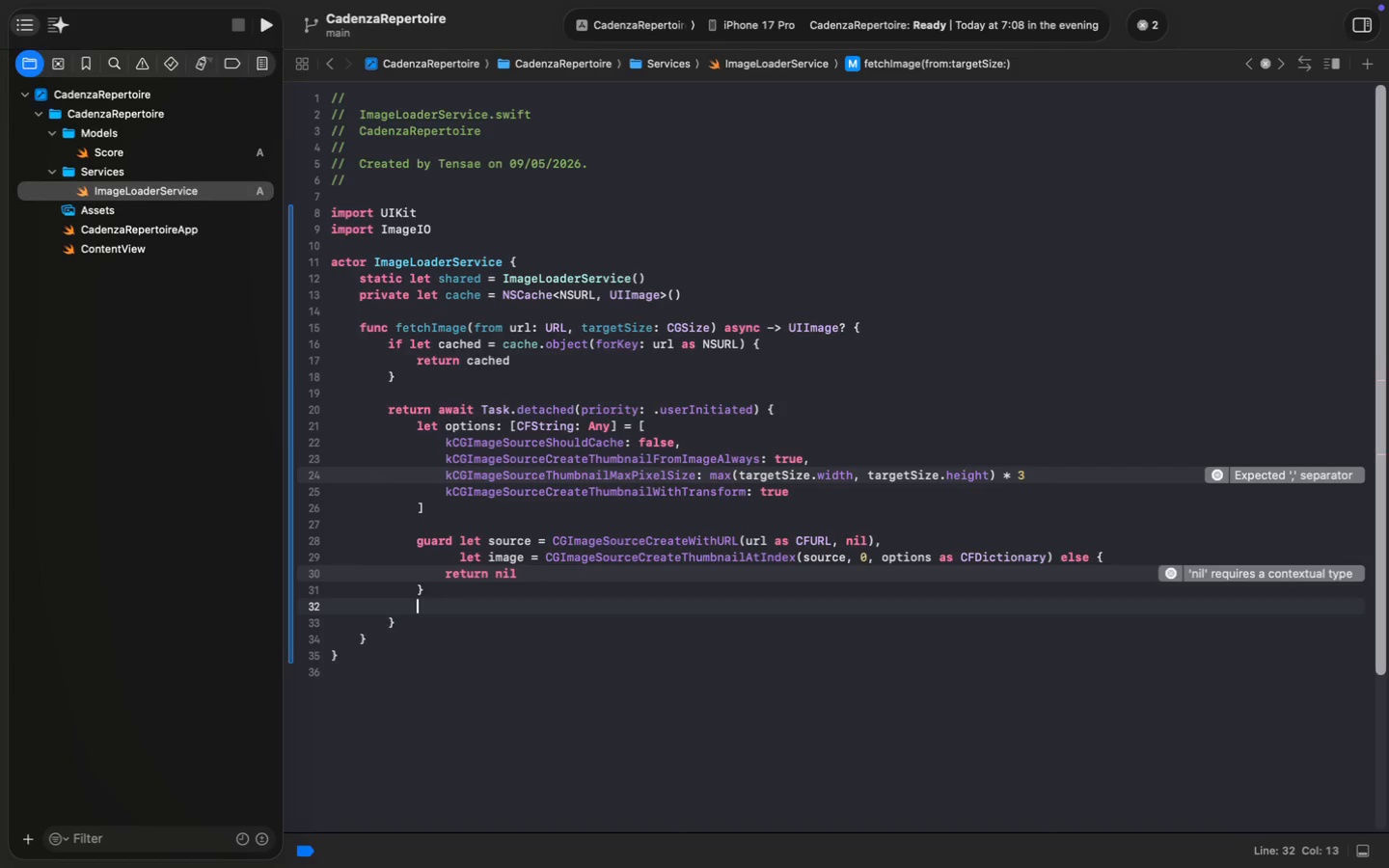 
key(Enter)
 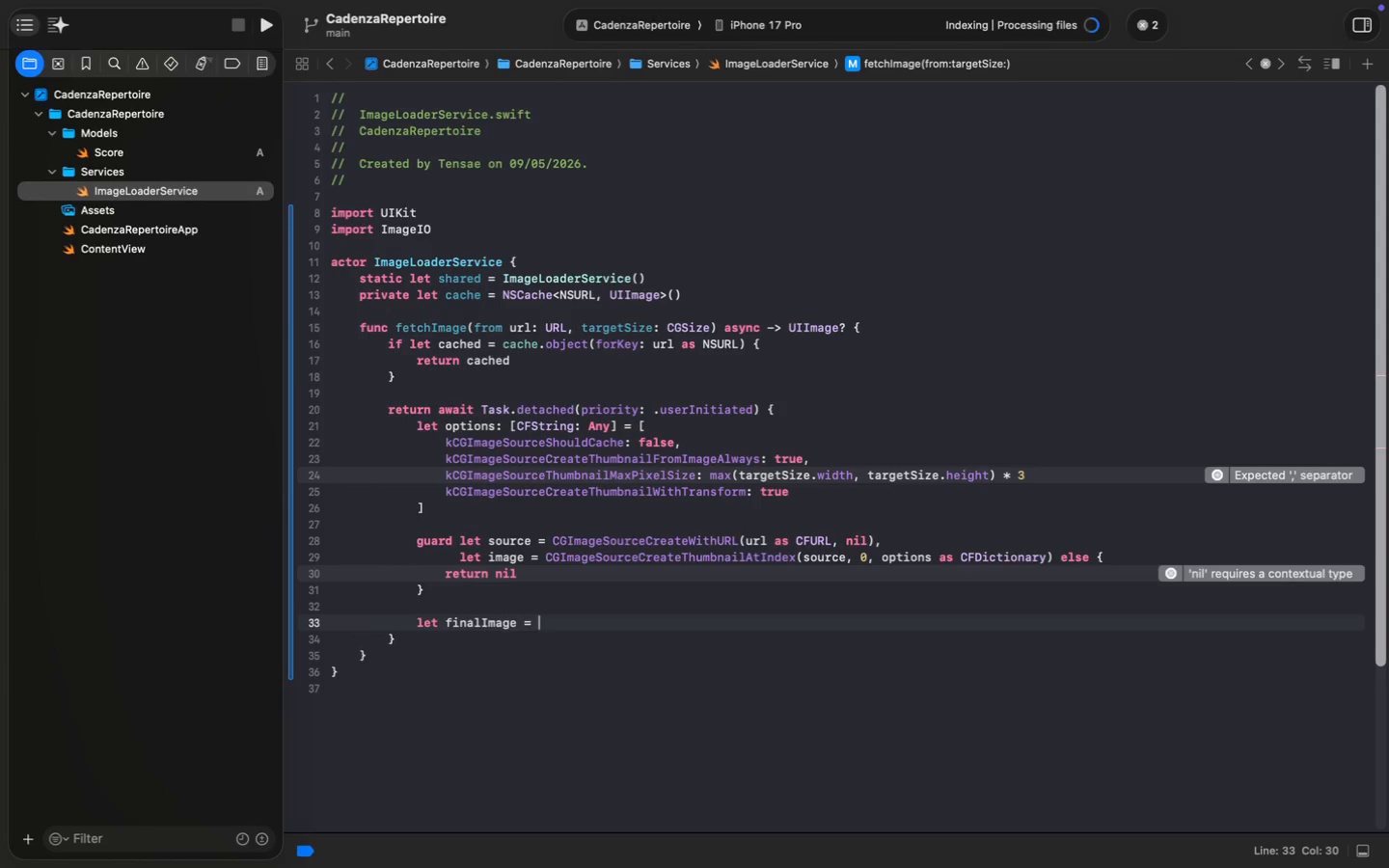 
type(let finalImage = cgImage)
key(Backspace)
key(Backspace)
key(Backspace)
key(Backspace)
key(Backspace)
key(Backspace)
key(Backspace)
type(UIIma)
 